 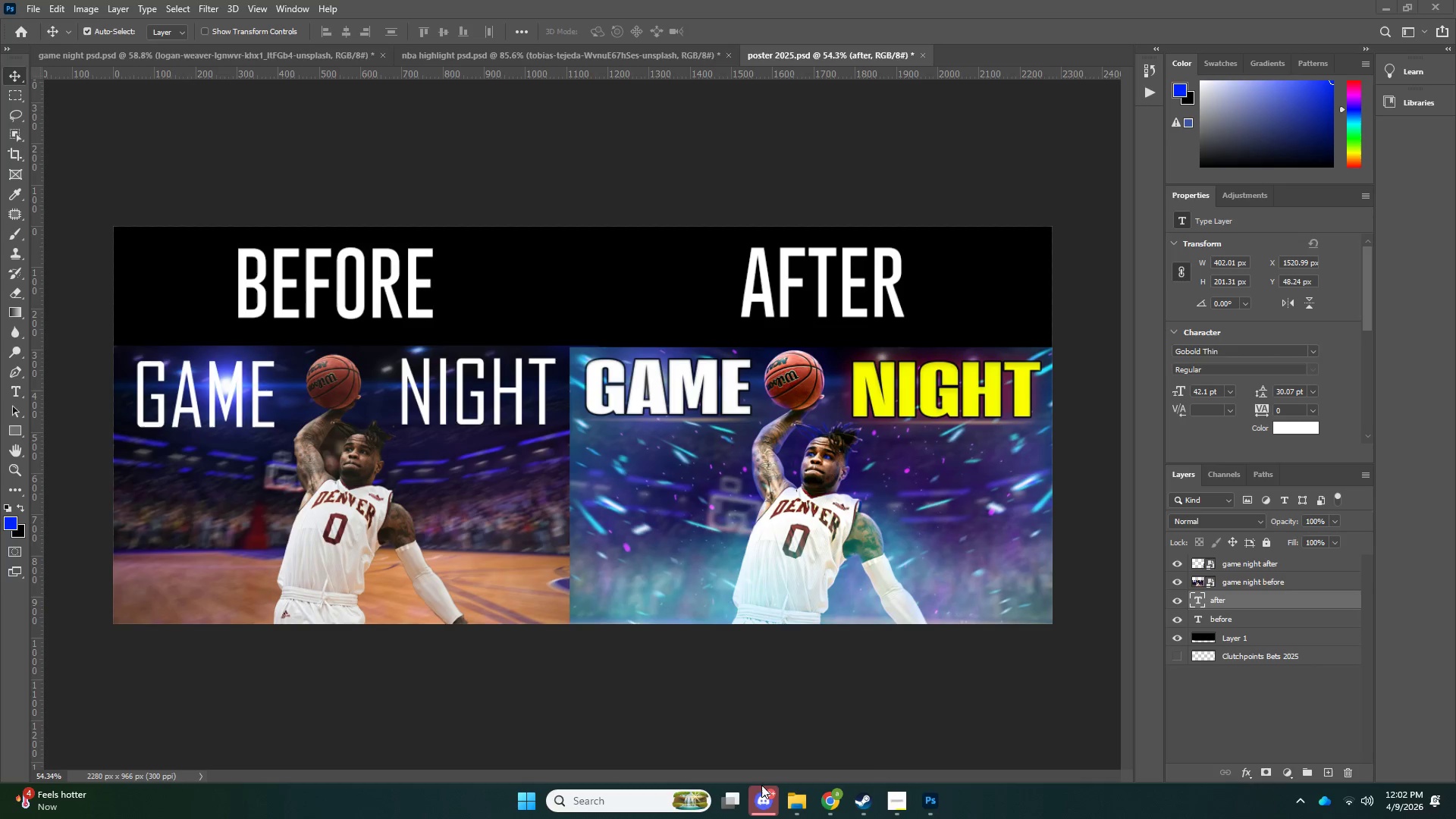 
left_click([755, 765])
 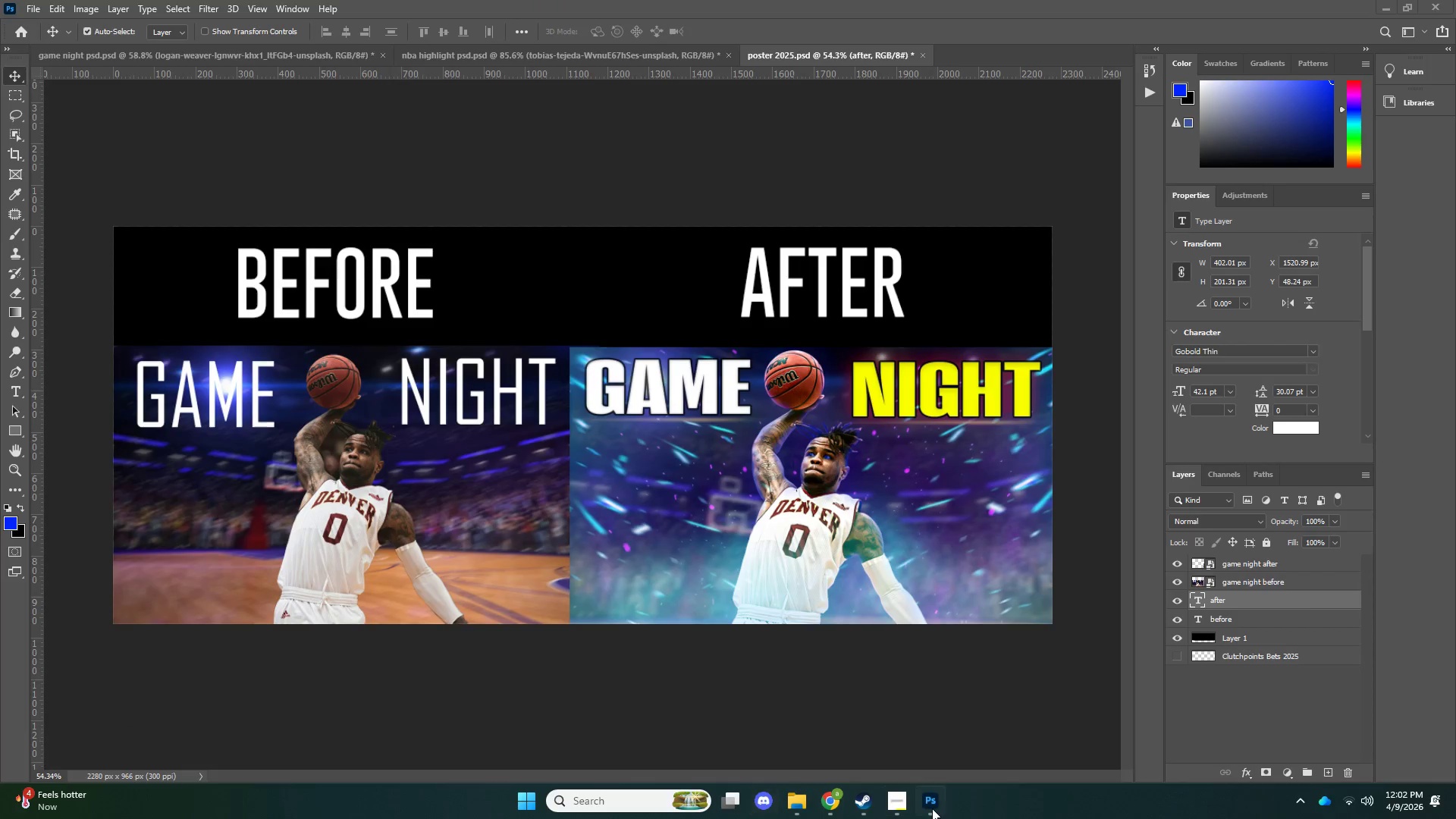 
left_click([932, 808])
 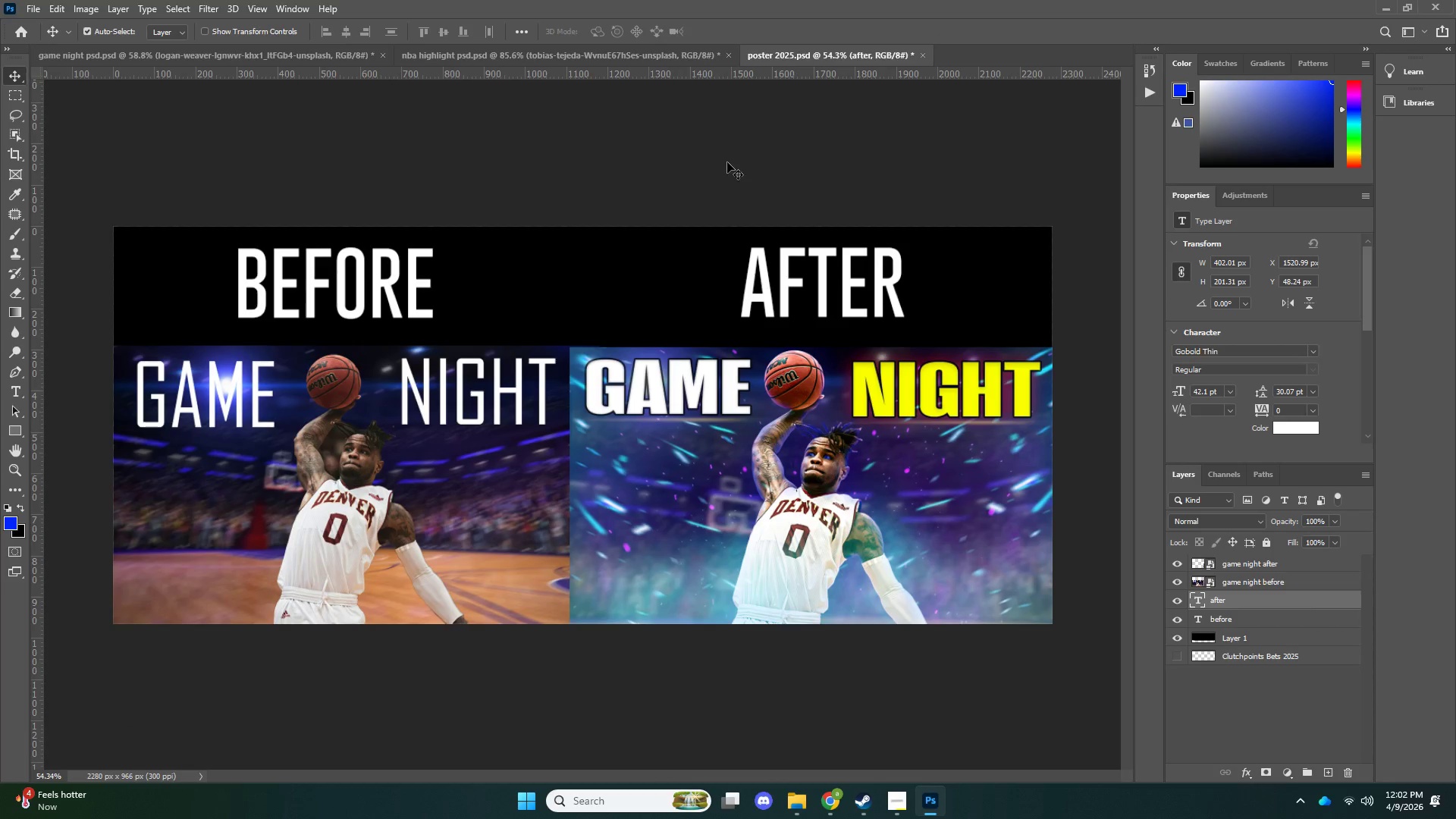 
left_click([620, 56])
 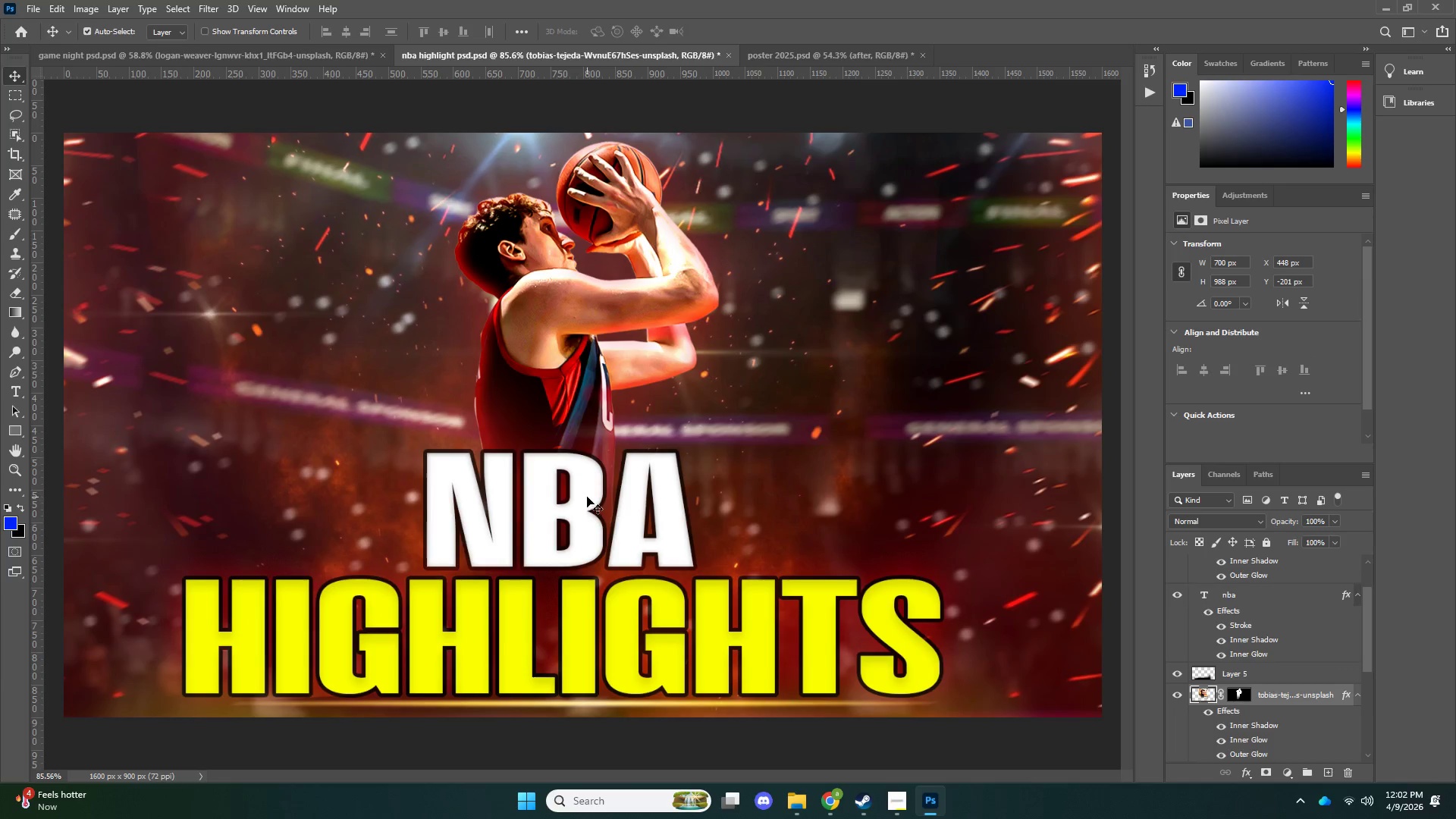 
key(Z)
 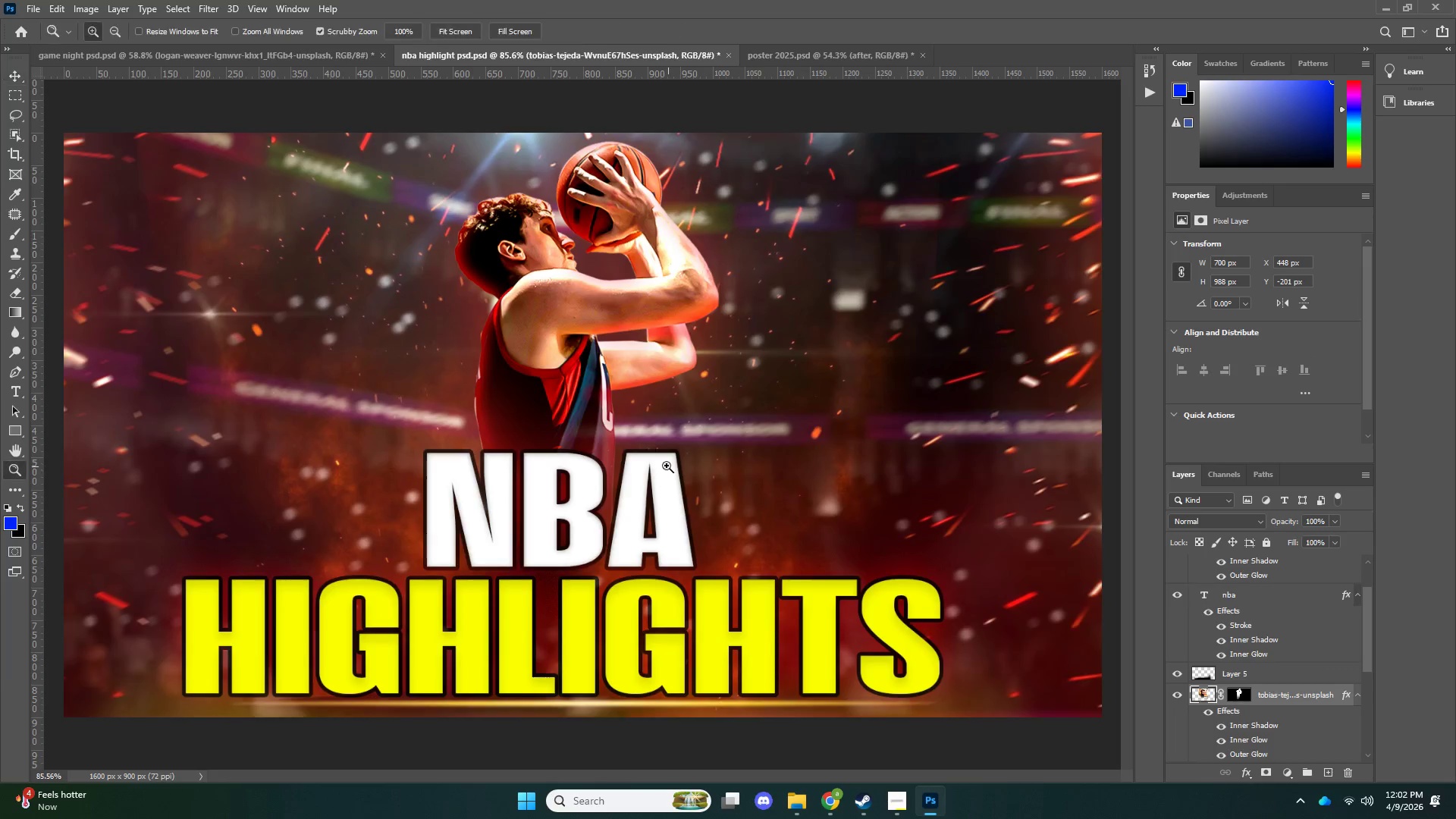 
left_click_drag(start_coordinate=[658, 470], to_coordinate=[605, 491])
 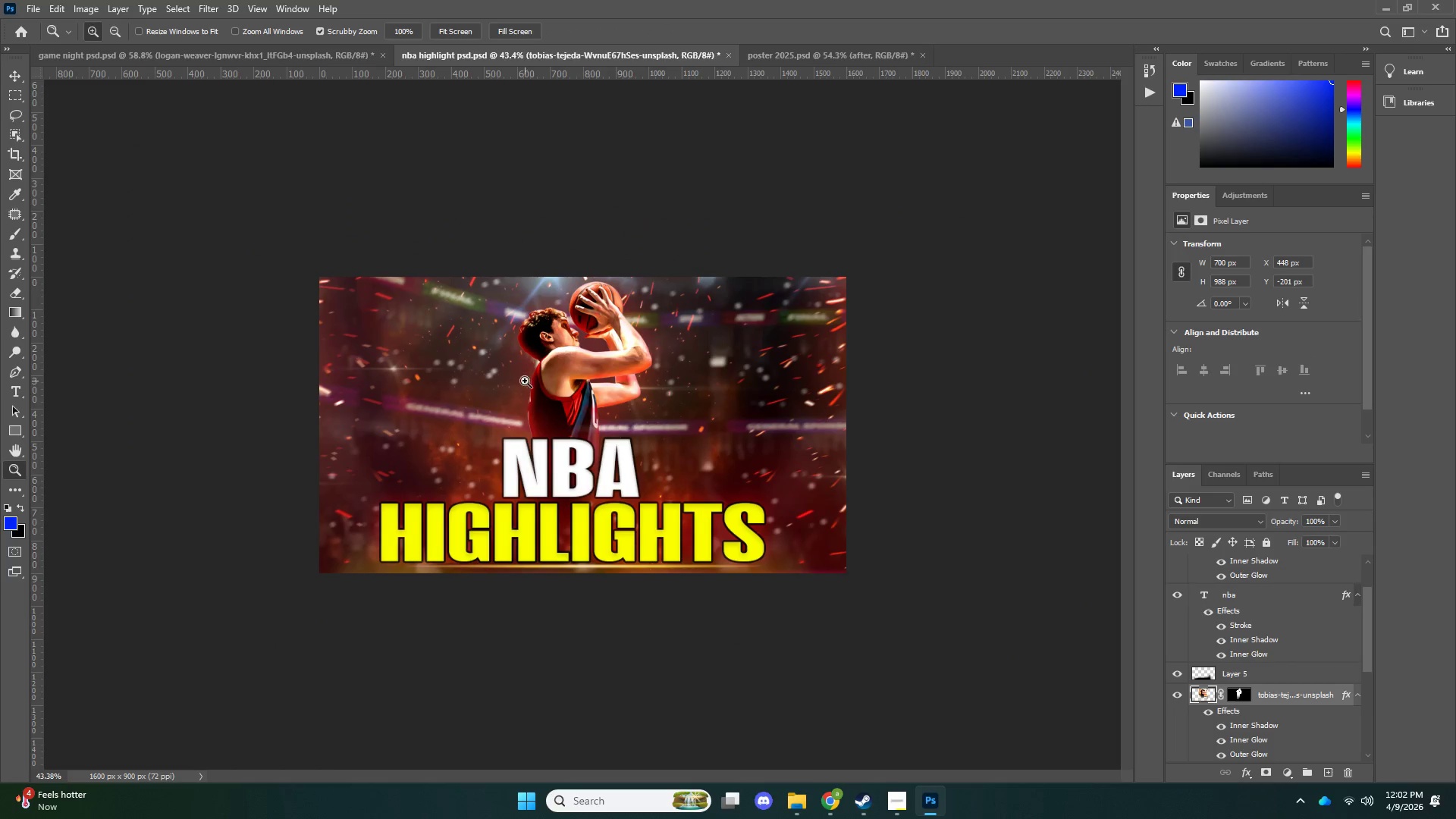 
left_click_drag(start_coordinate=[549, 393], to_coordinate=[586, 401])
 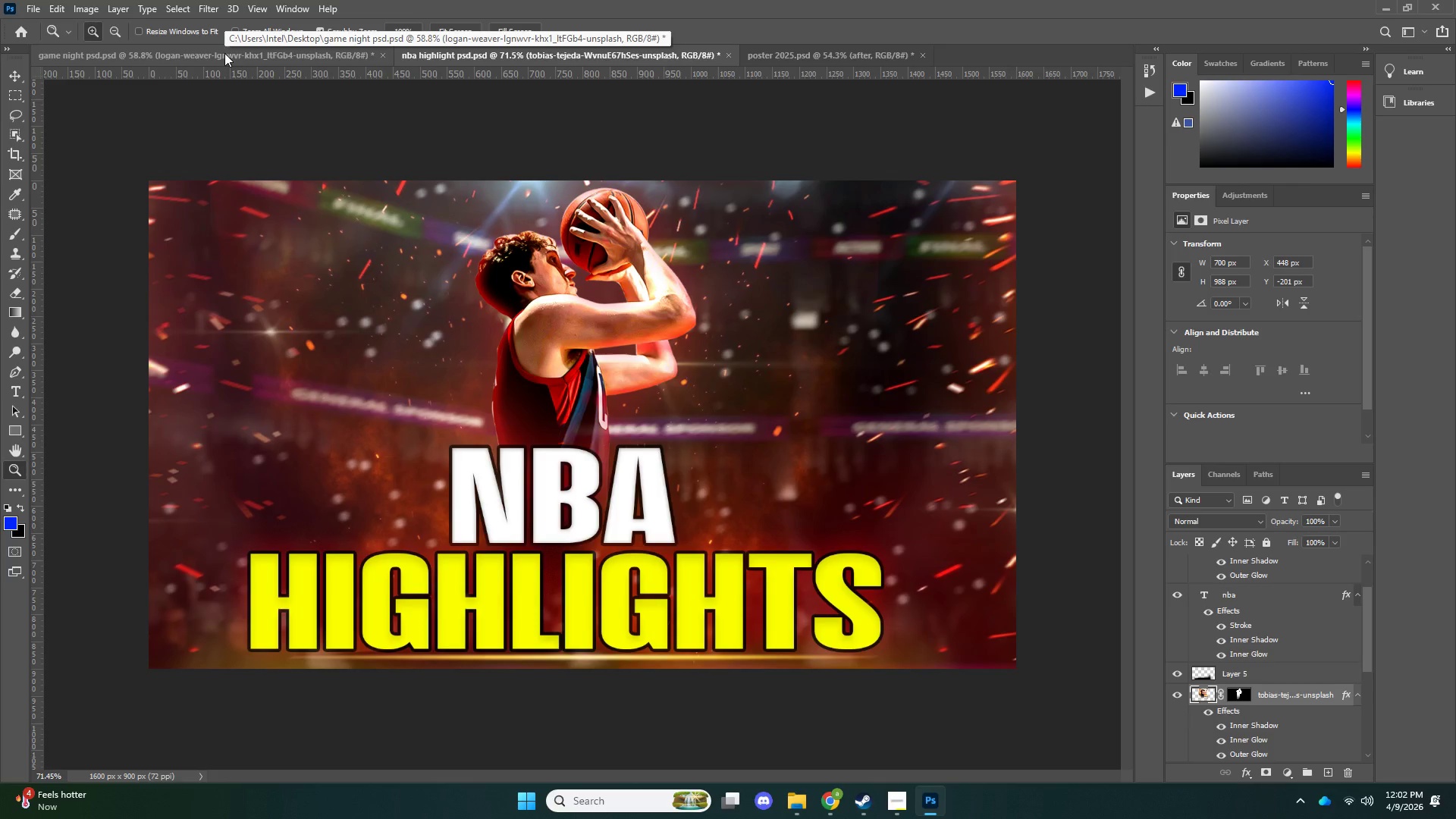 
left_click([224, 53])
 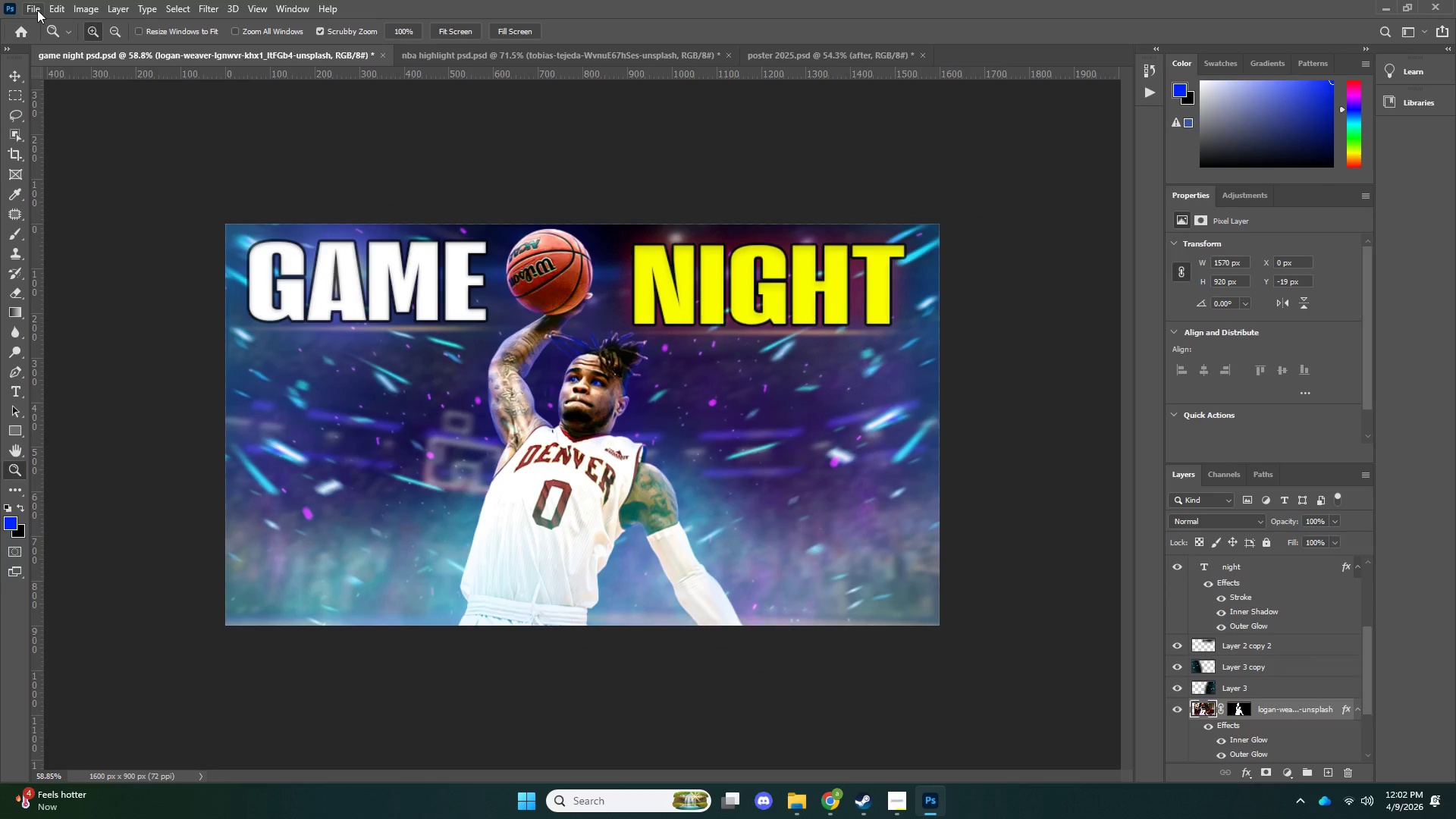 
wait(7.97)
 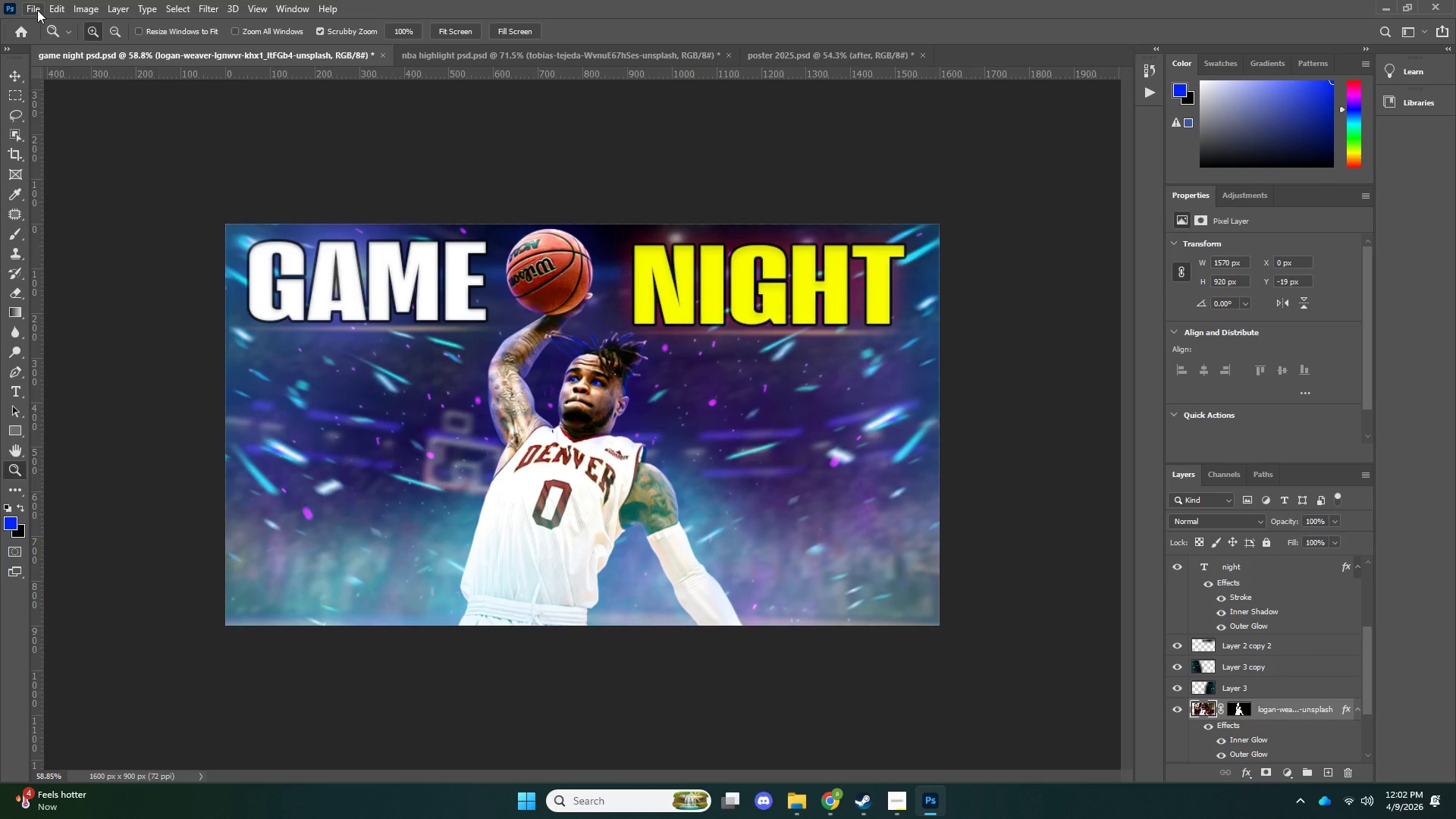 
left_click([37, 10])
 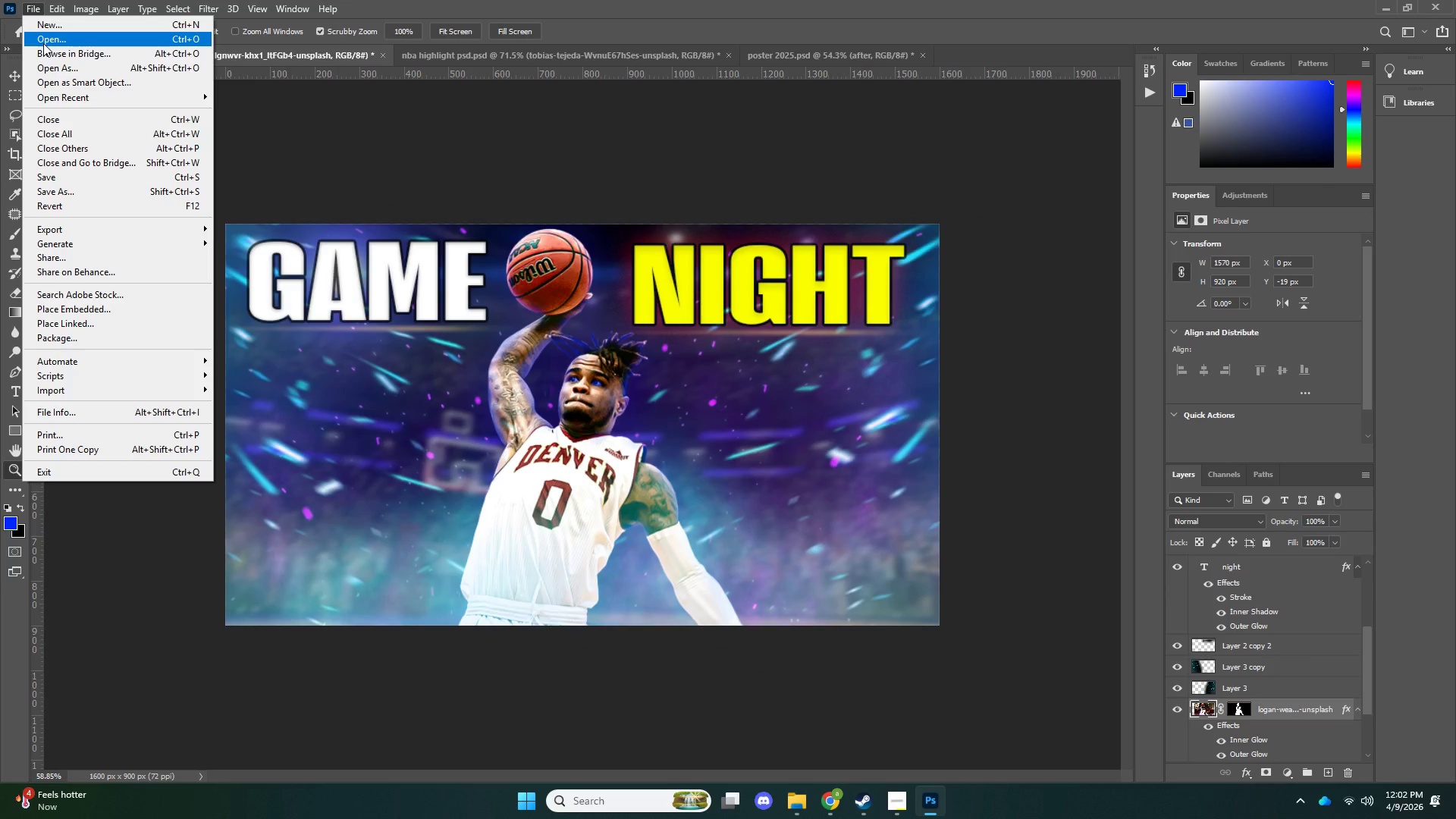 
left_click([77, 25])
 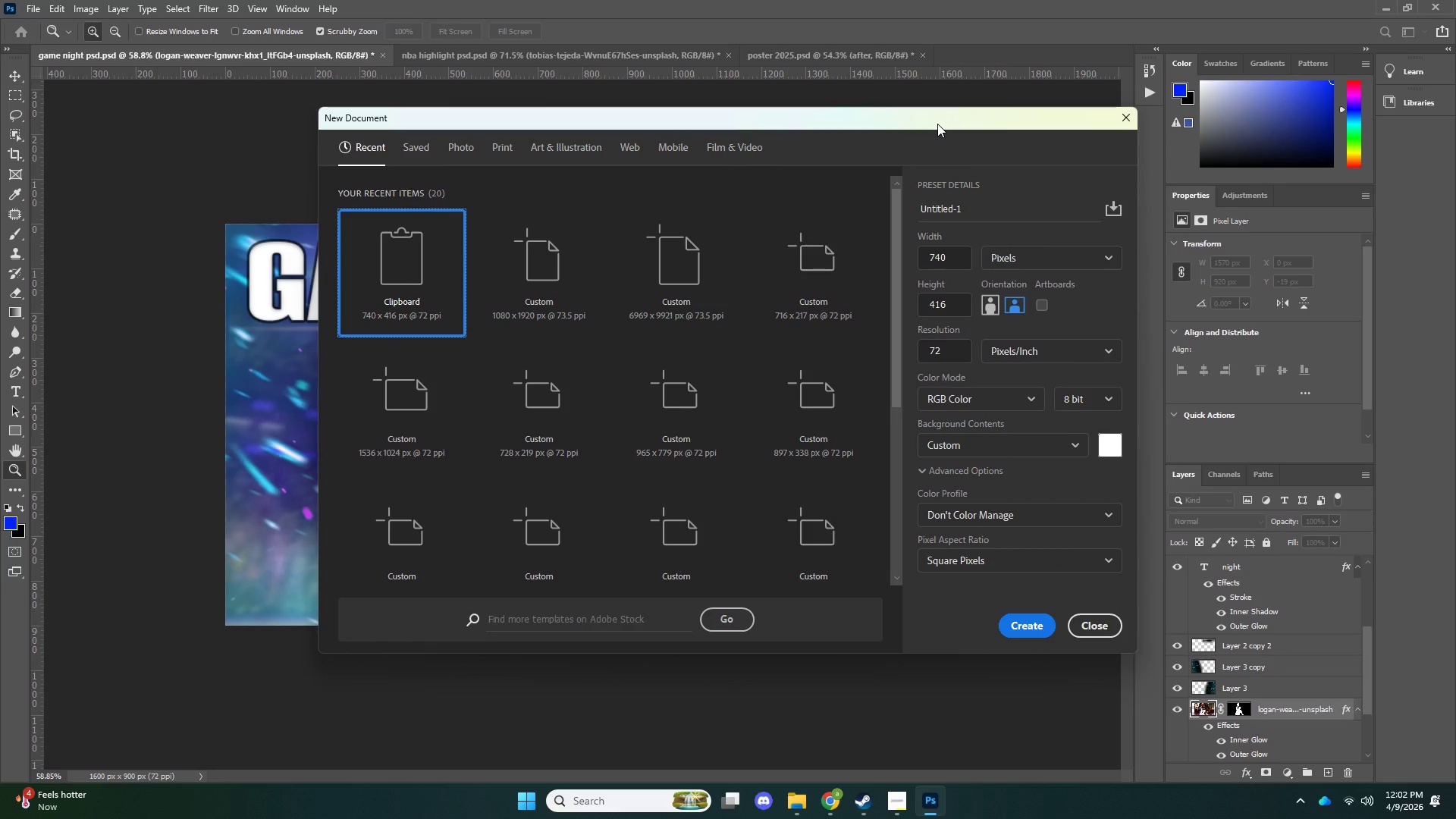 
left_click([1113, 117])
 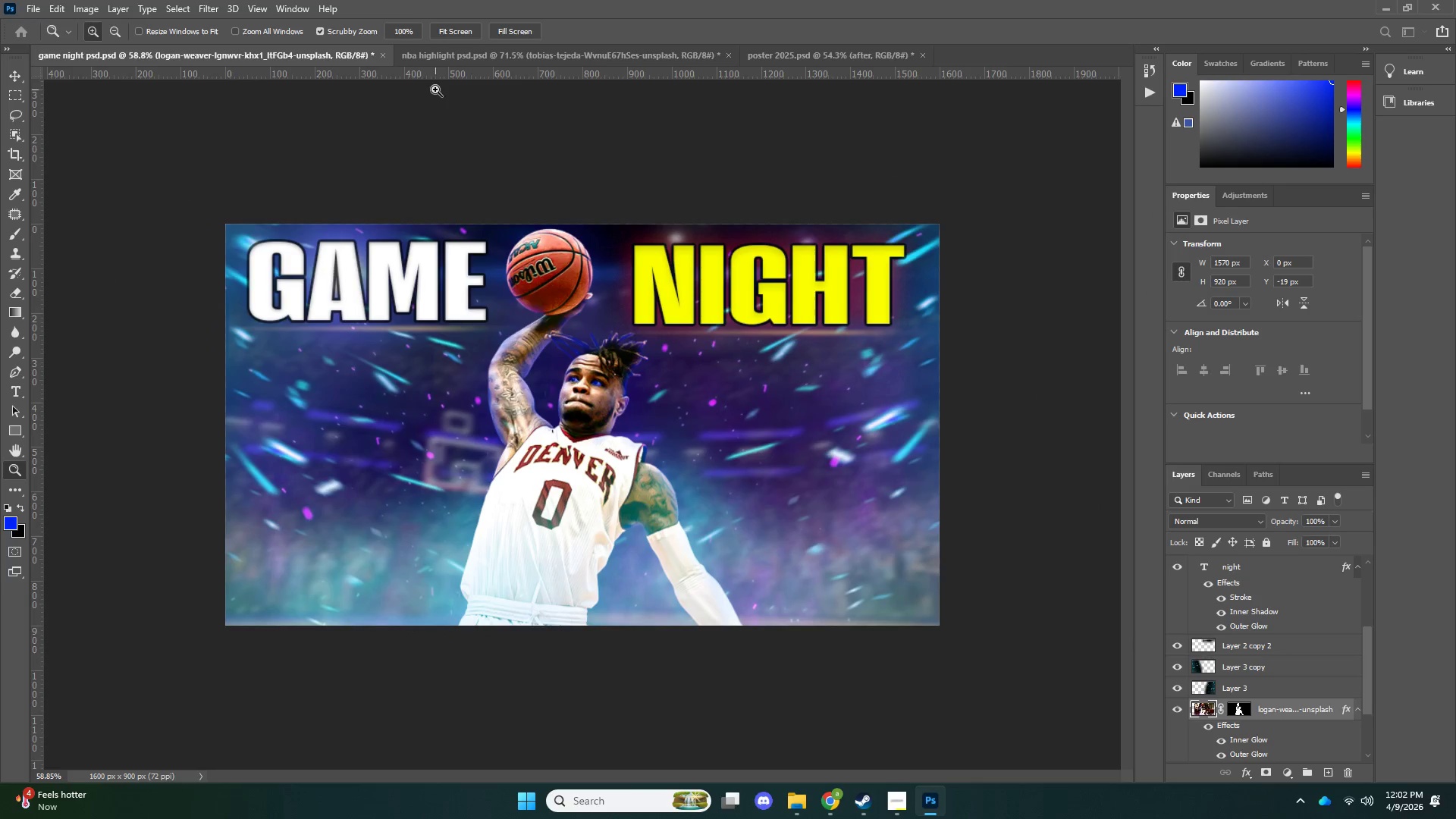 
mouse_move([366, 55])
 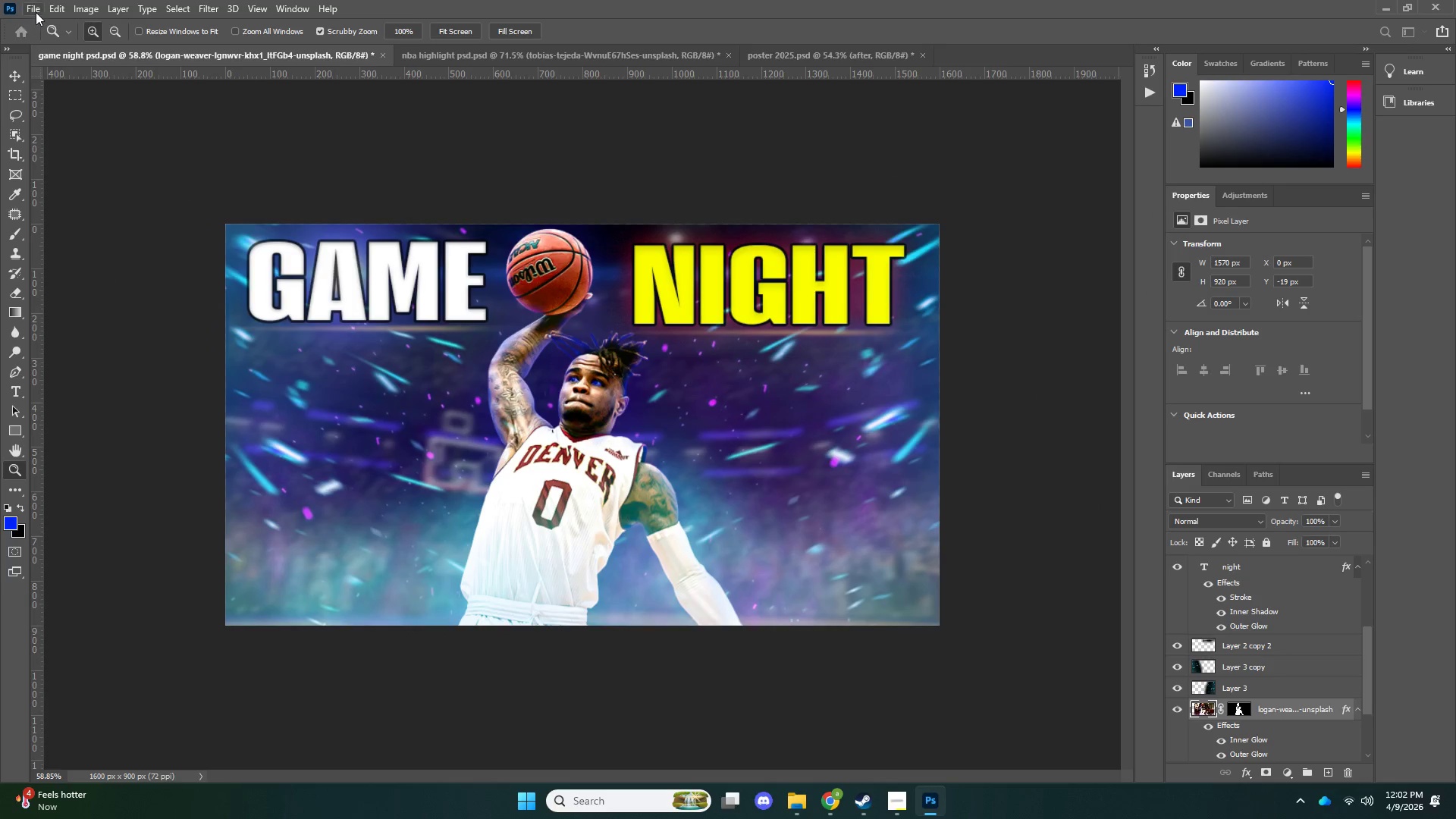 
left_click([36, 12])
 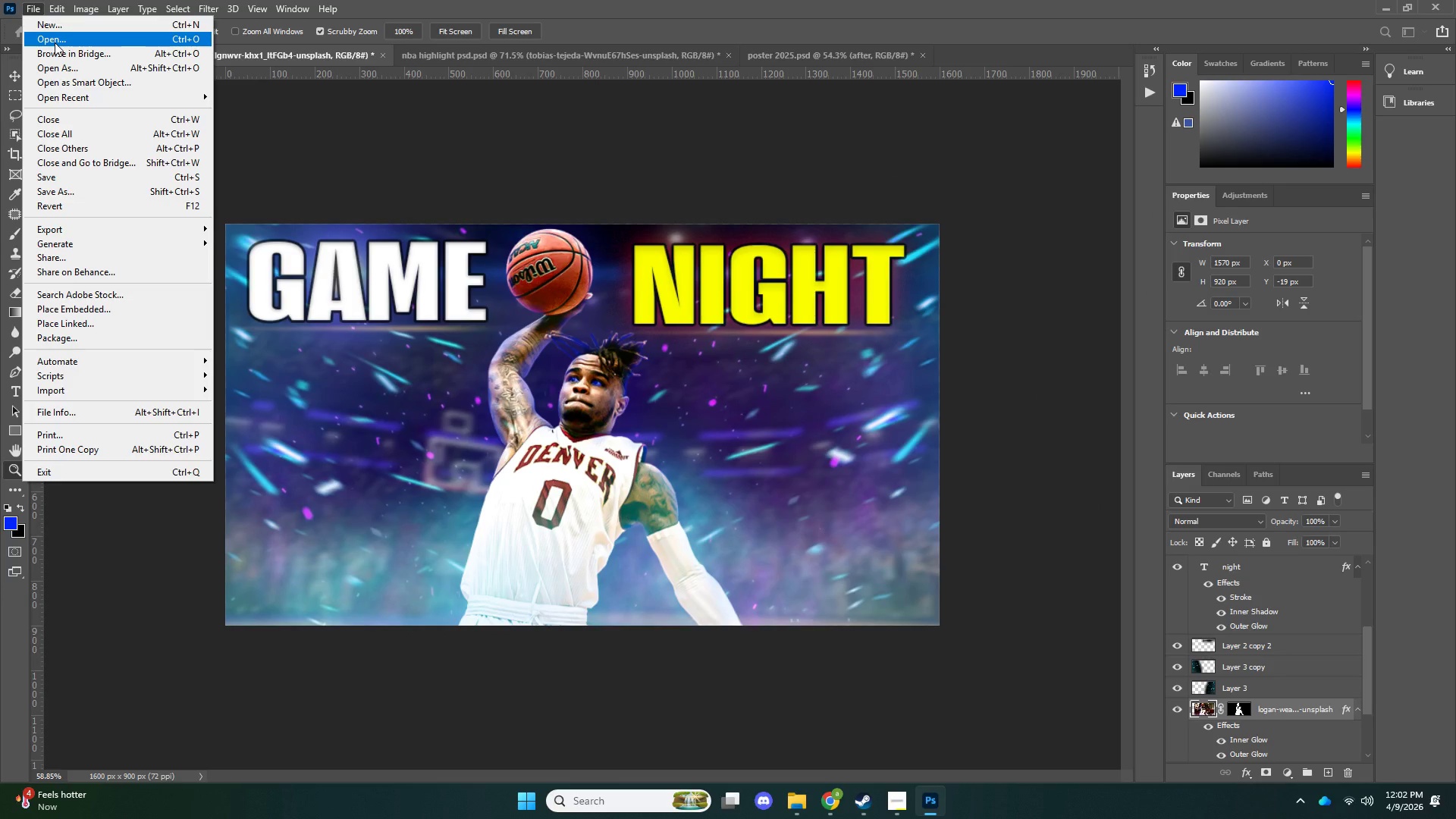 
left_click([55, 42])
 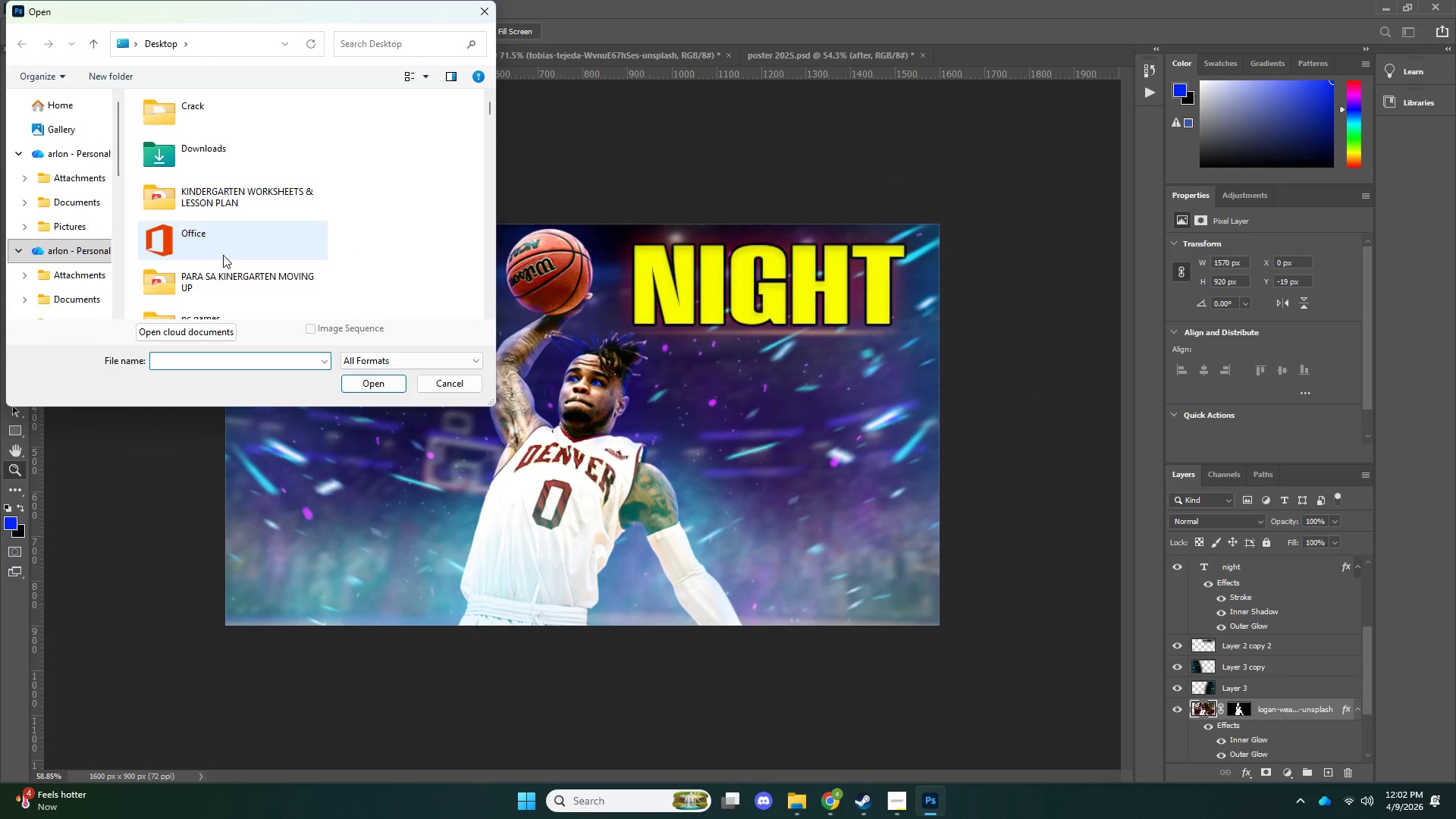 
key(N)
 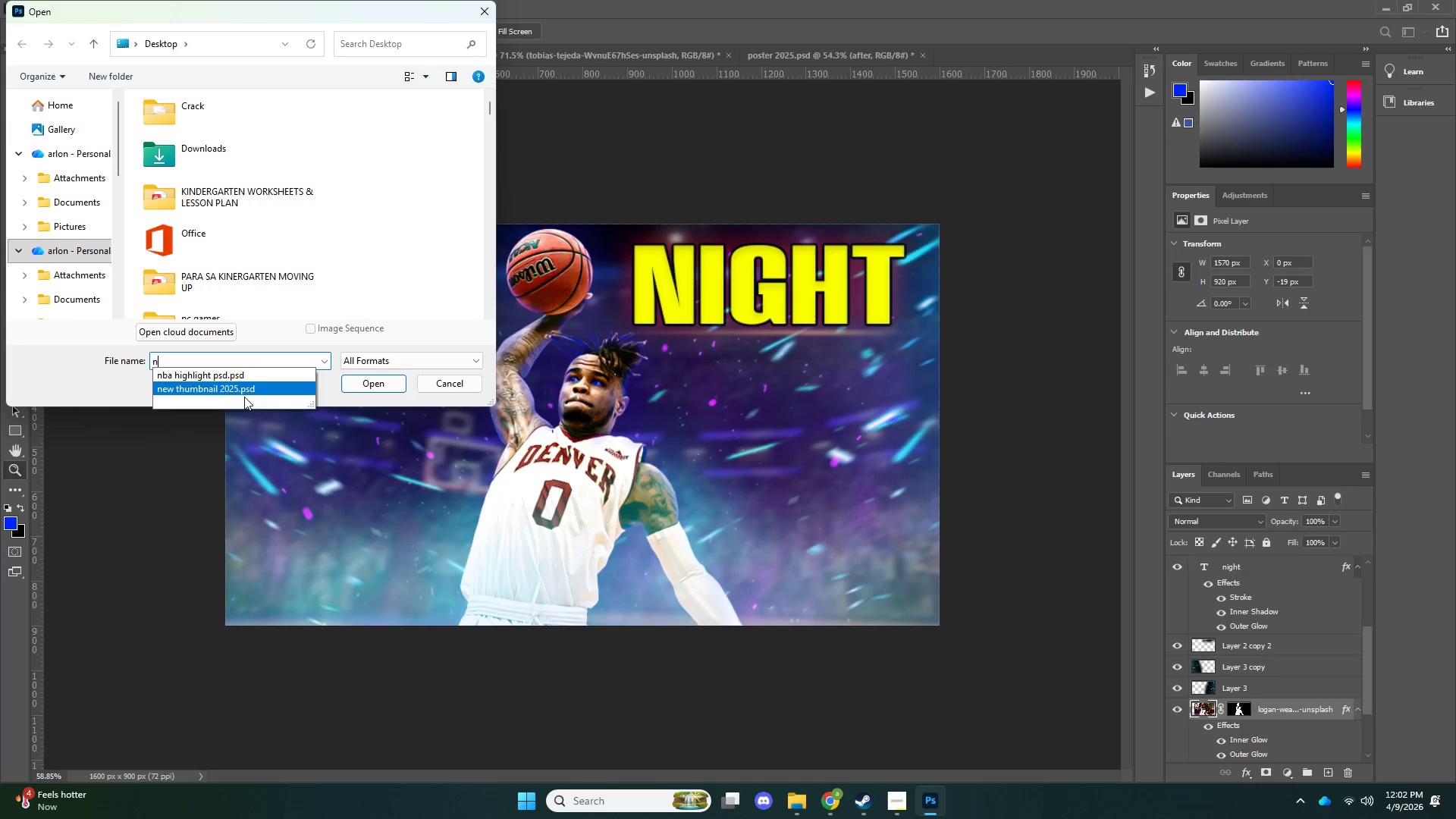 
double_click([245, 389])
 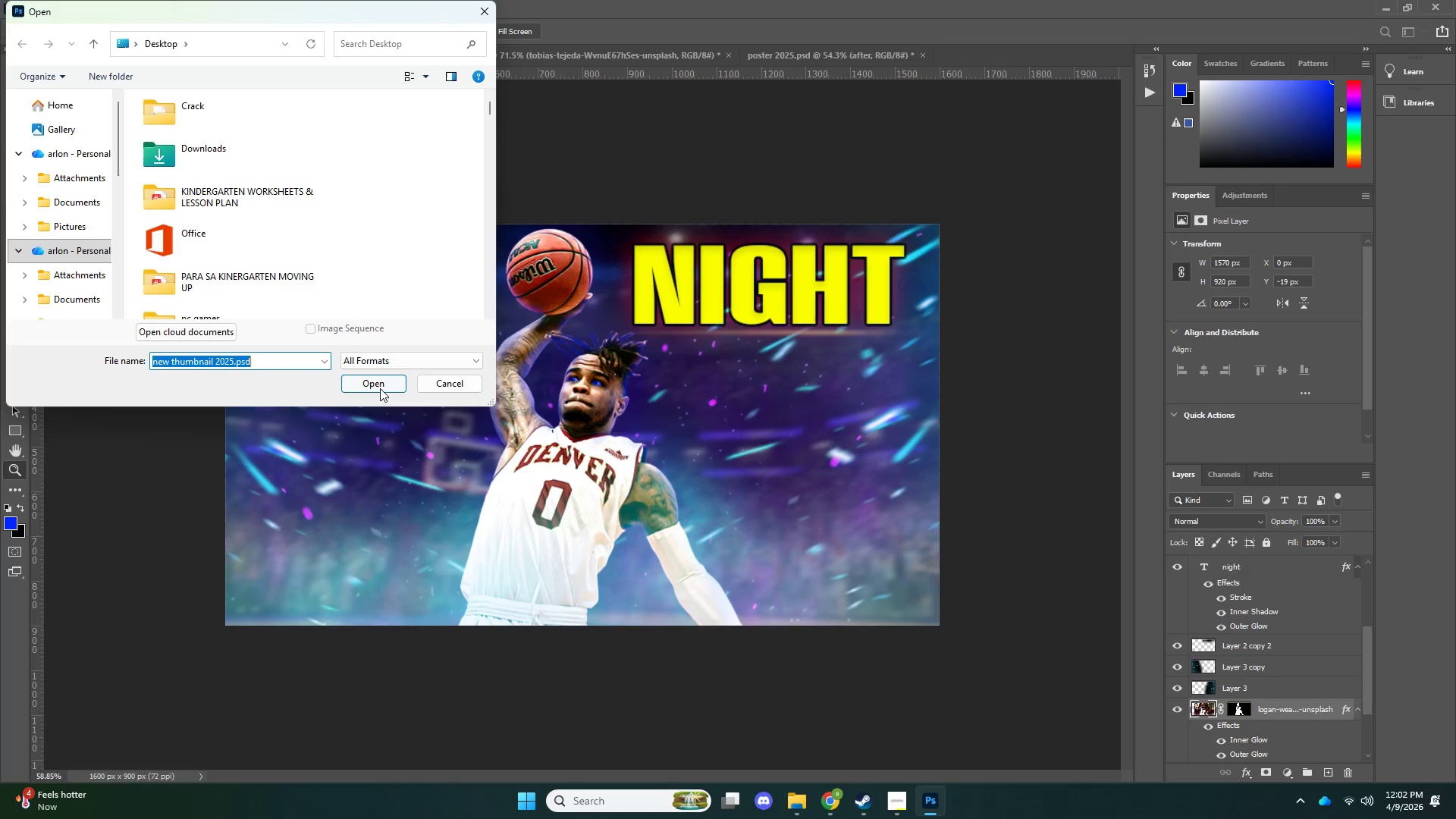 
triple_click([380, 388])
 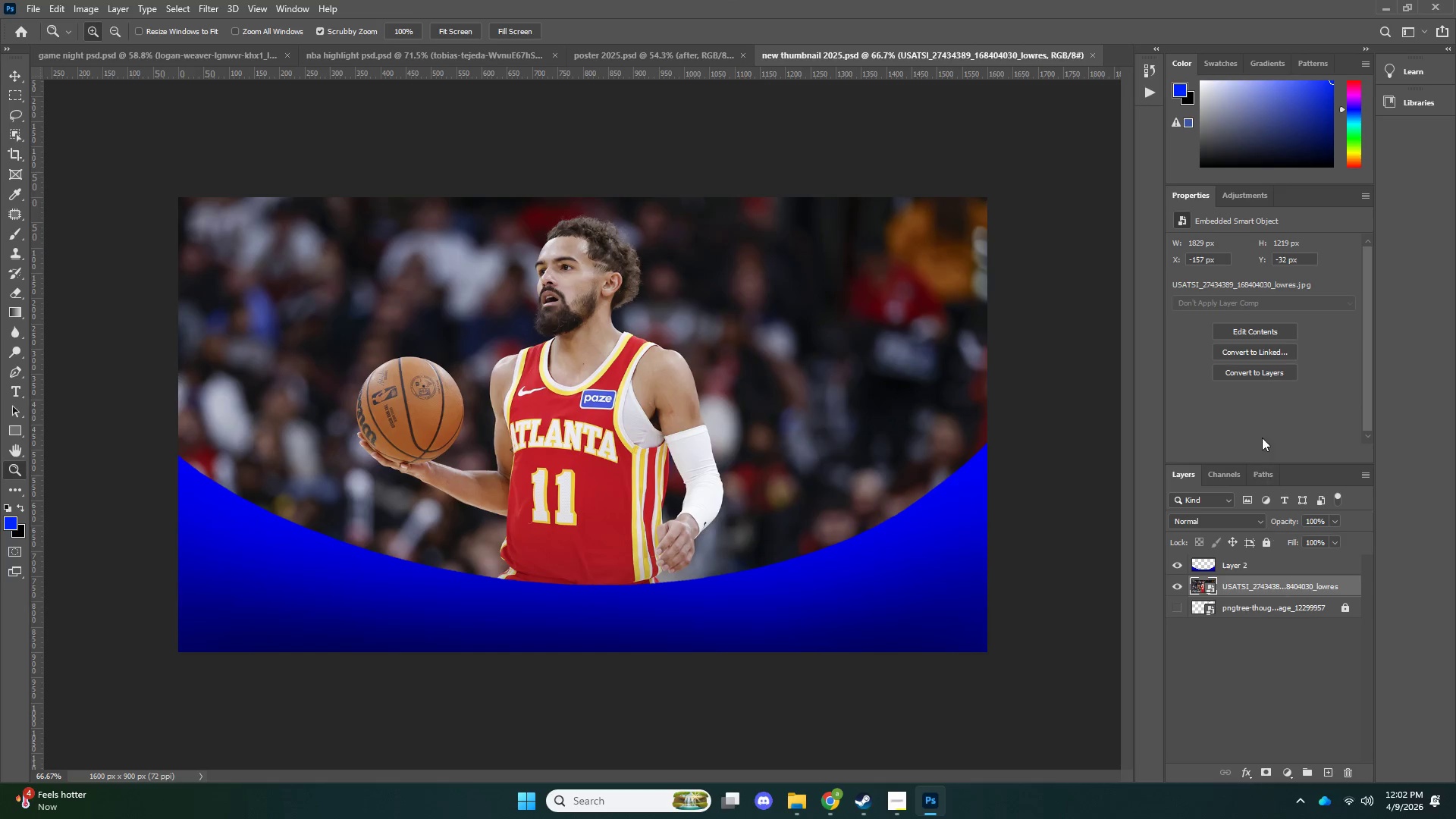 
key(Enter)
 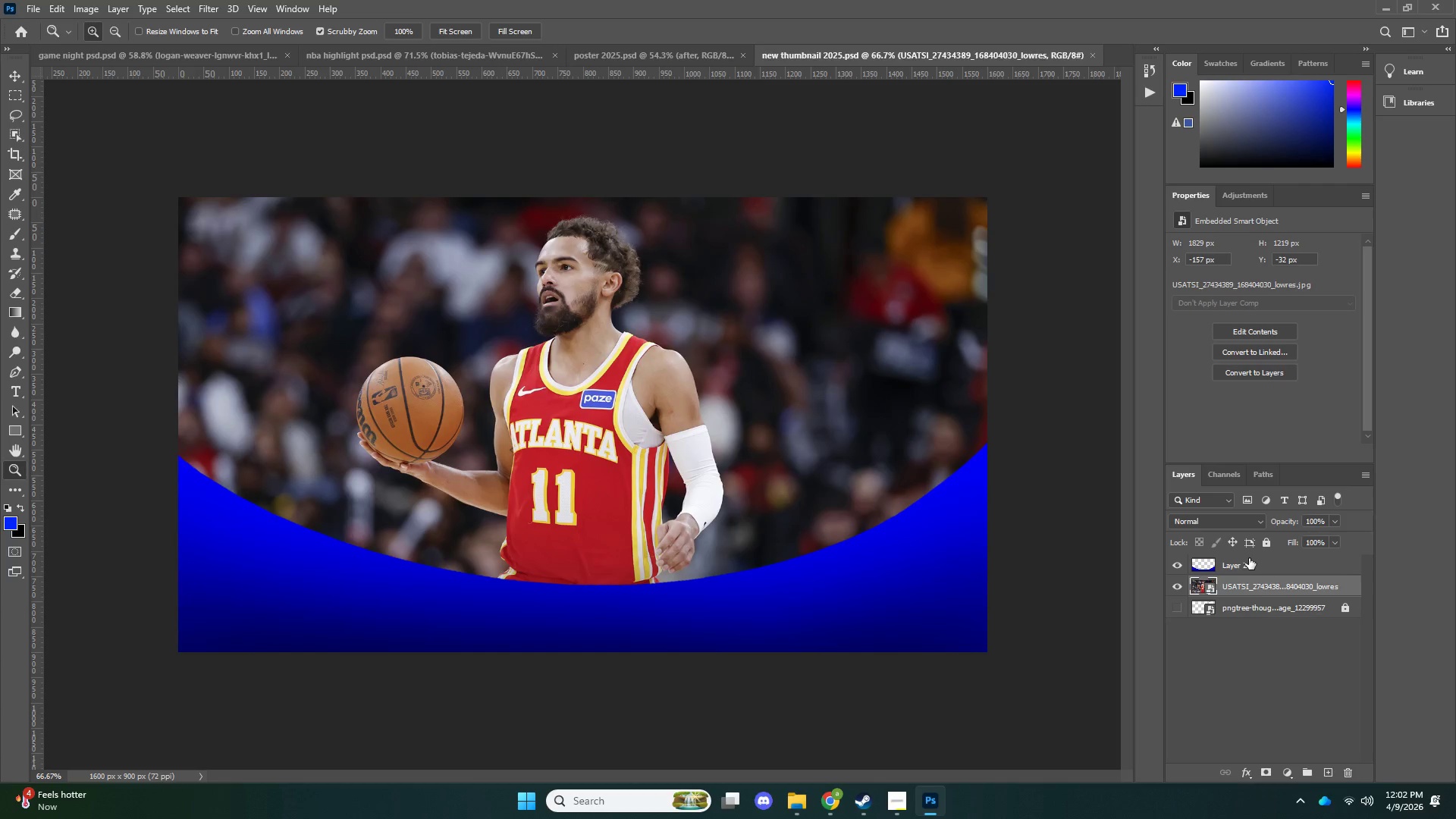 
key(Delete)
 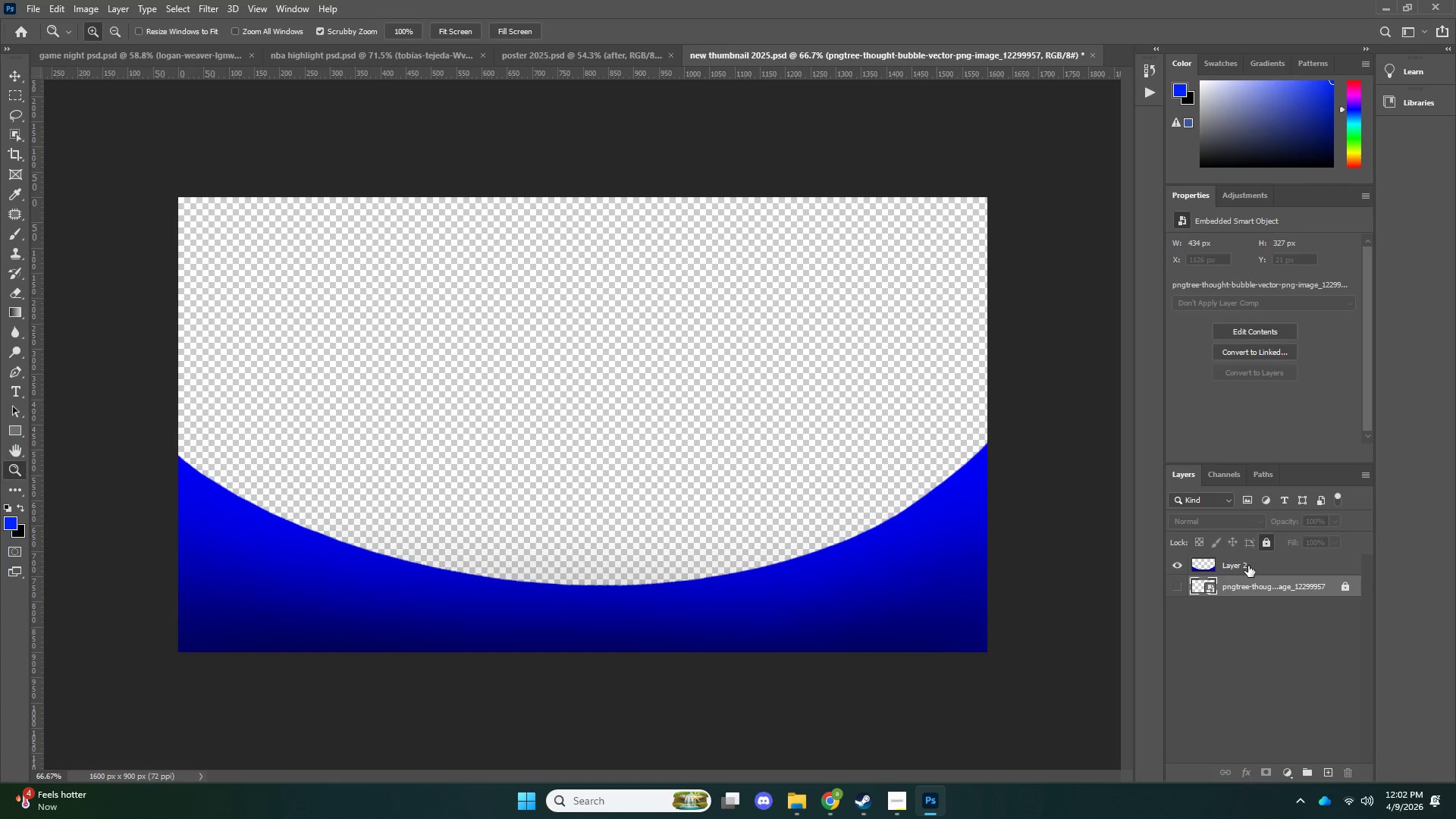 
left_click([1248, 566])
 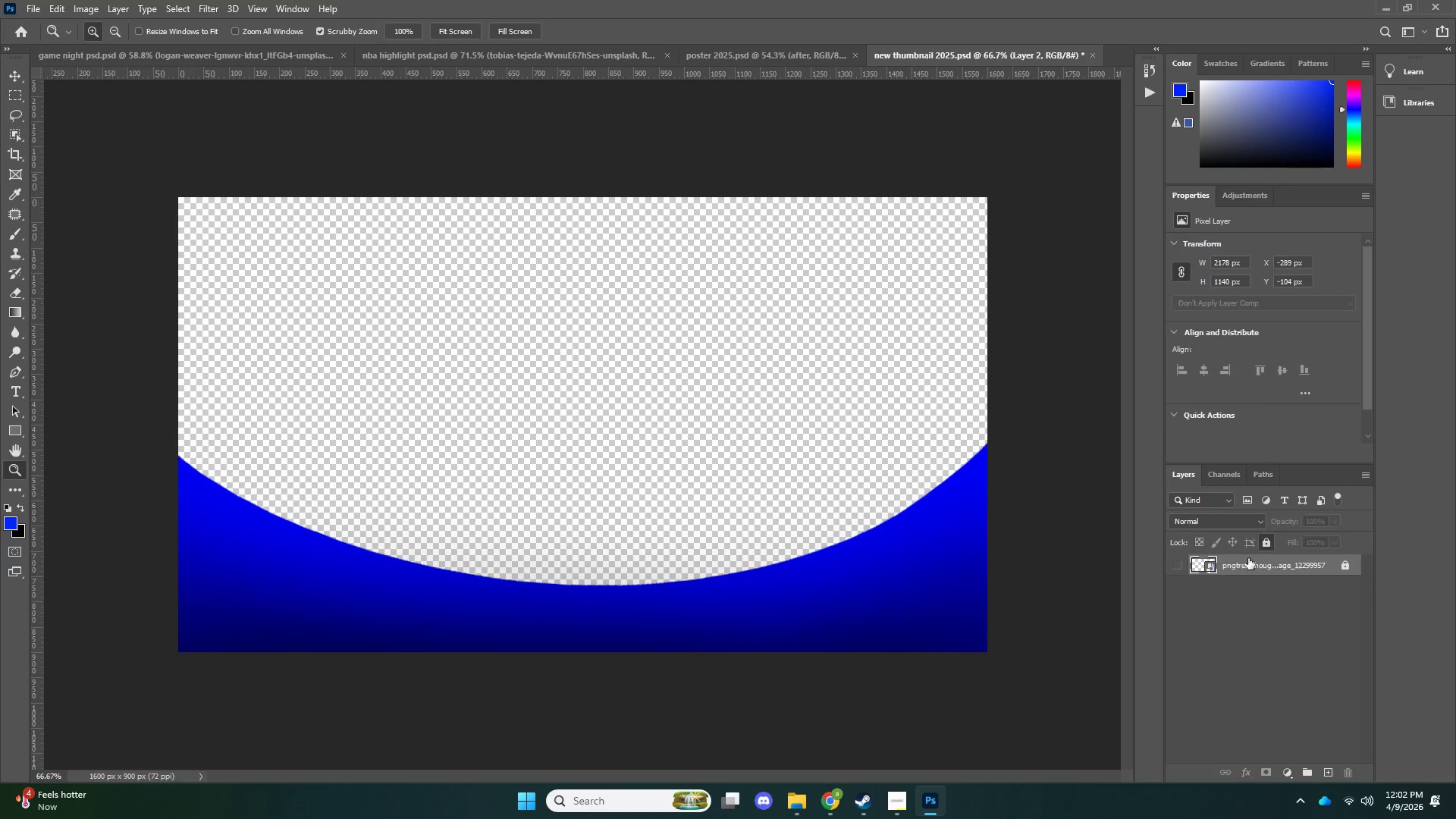 
key(Delete)
 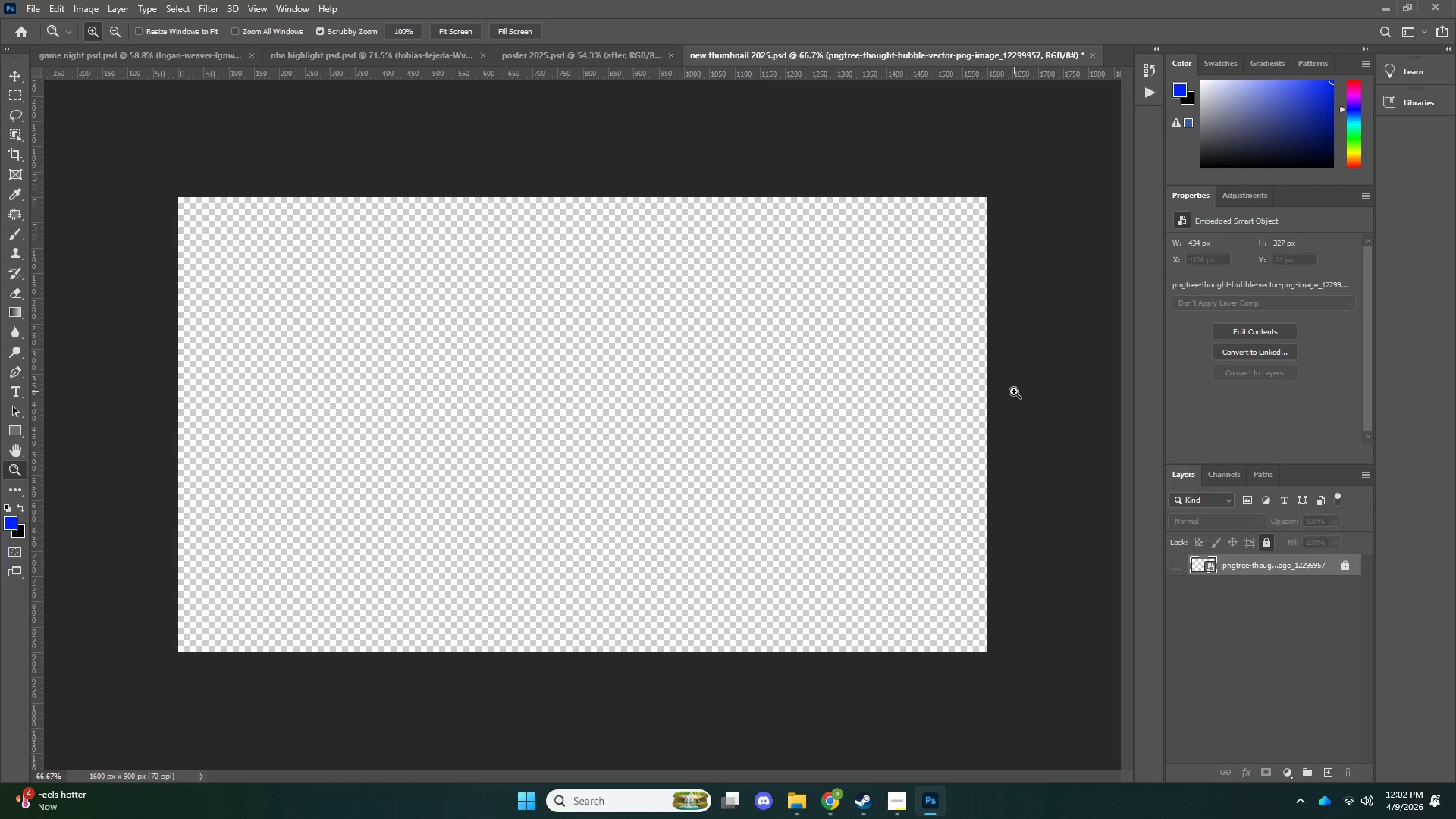 
key(Control+H)
 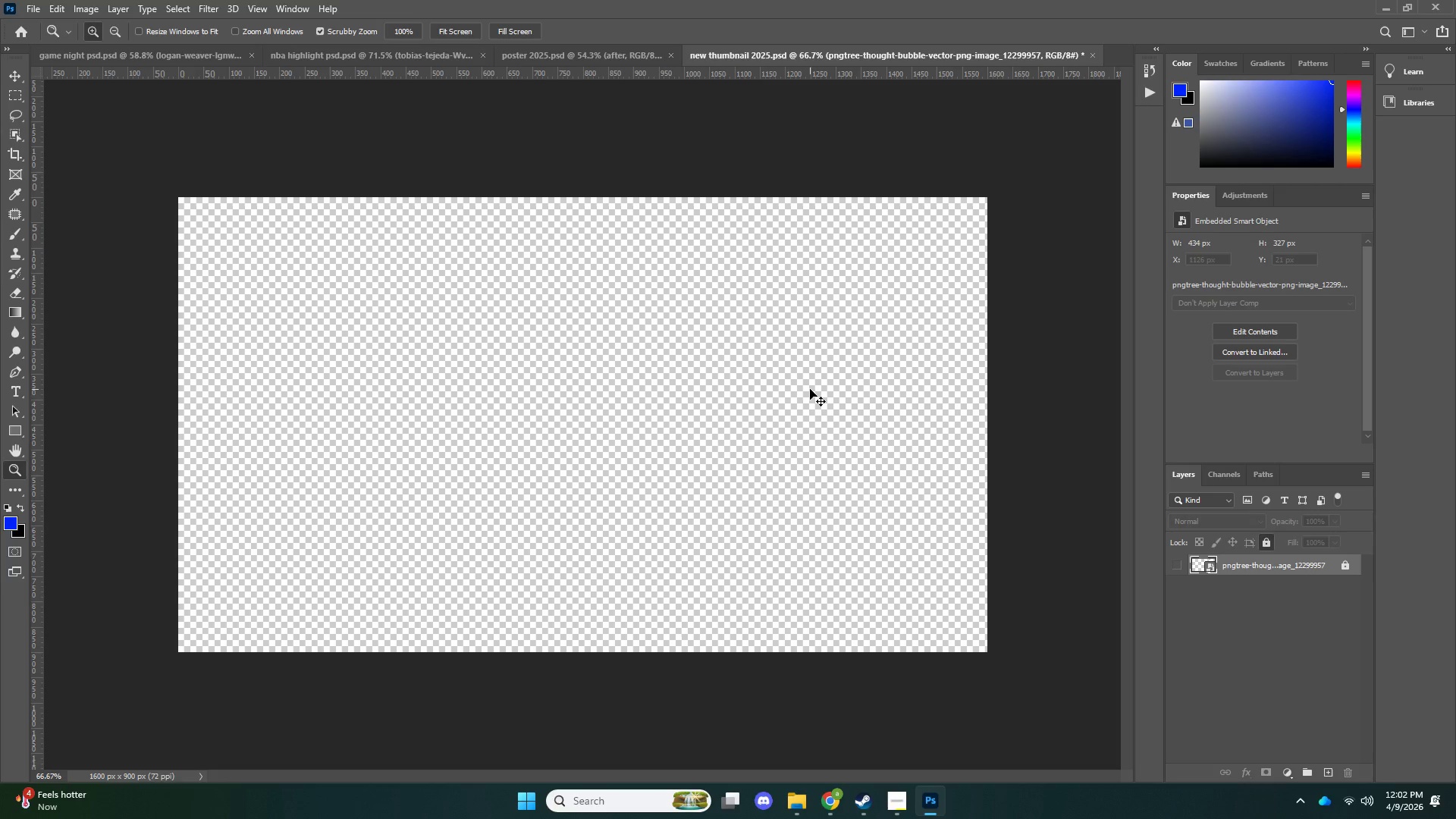 
key(Control+H)
 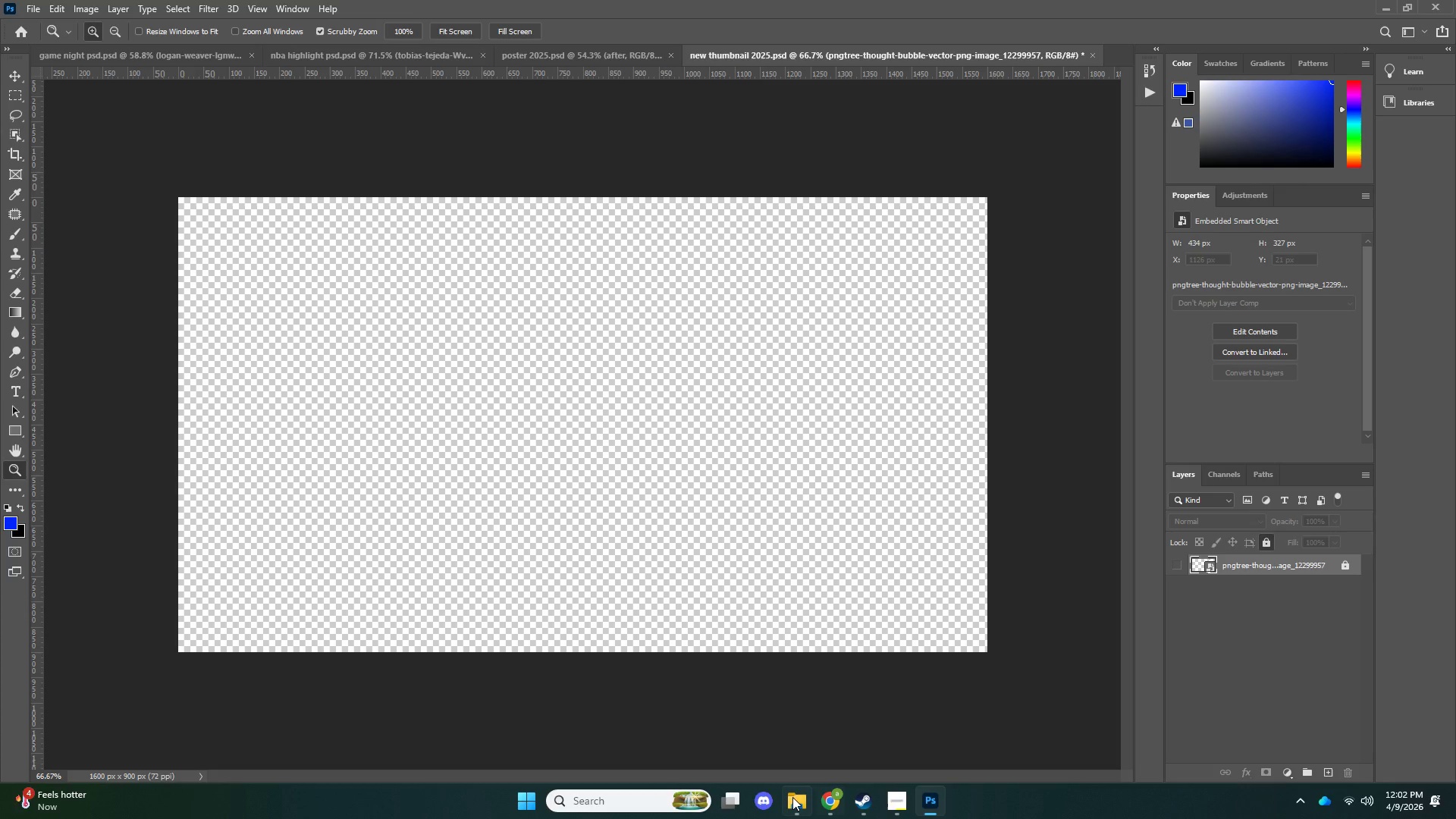 
left_click([792, 797])
 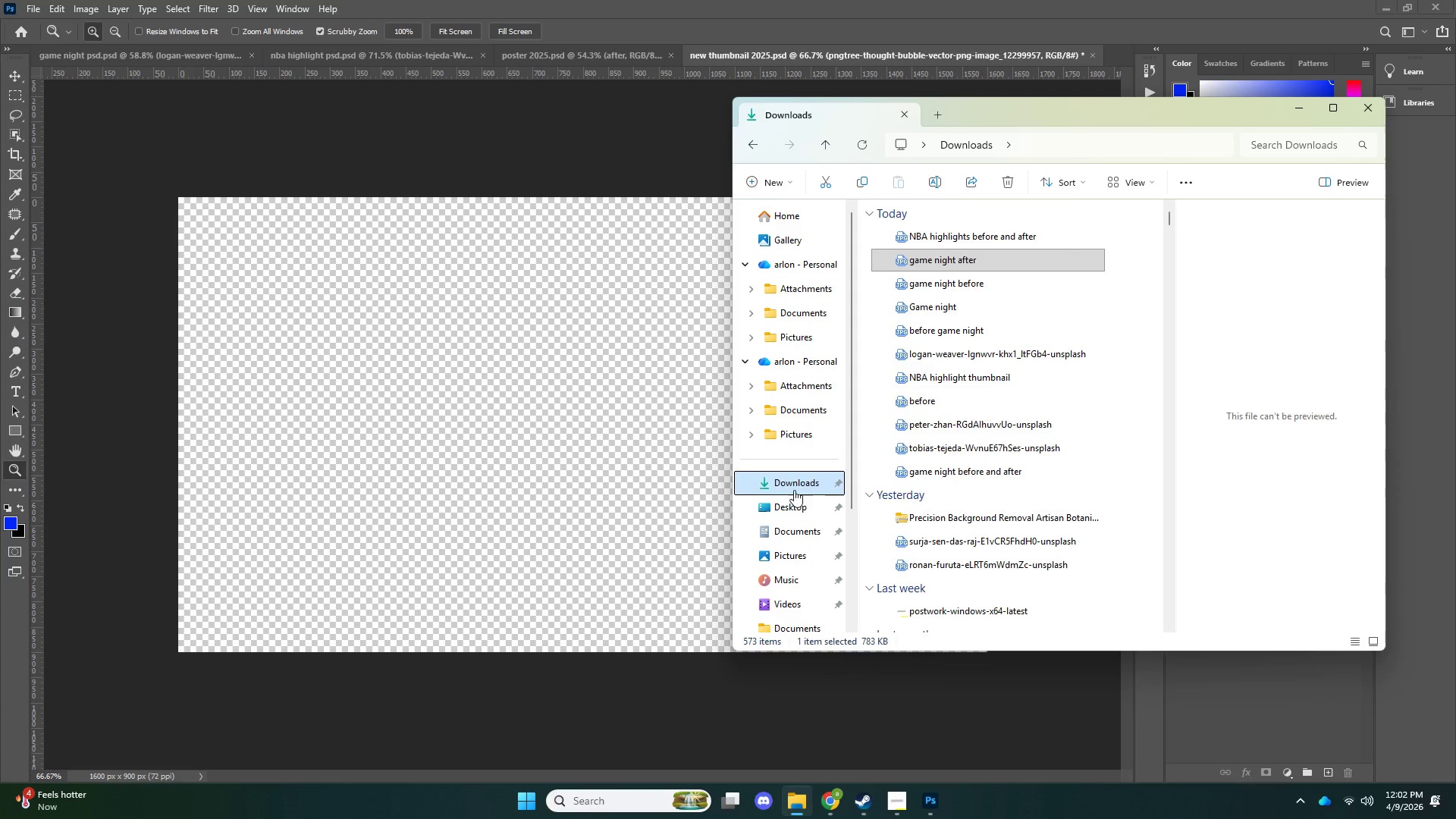 
left_click([792, 486])
 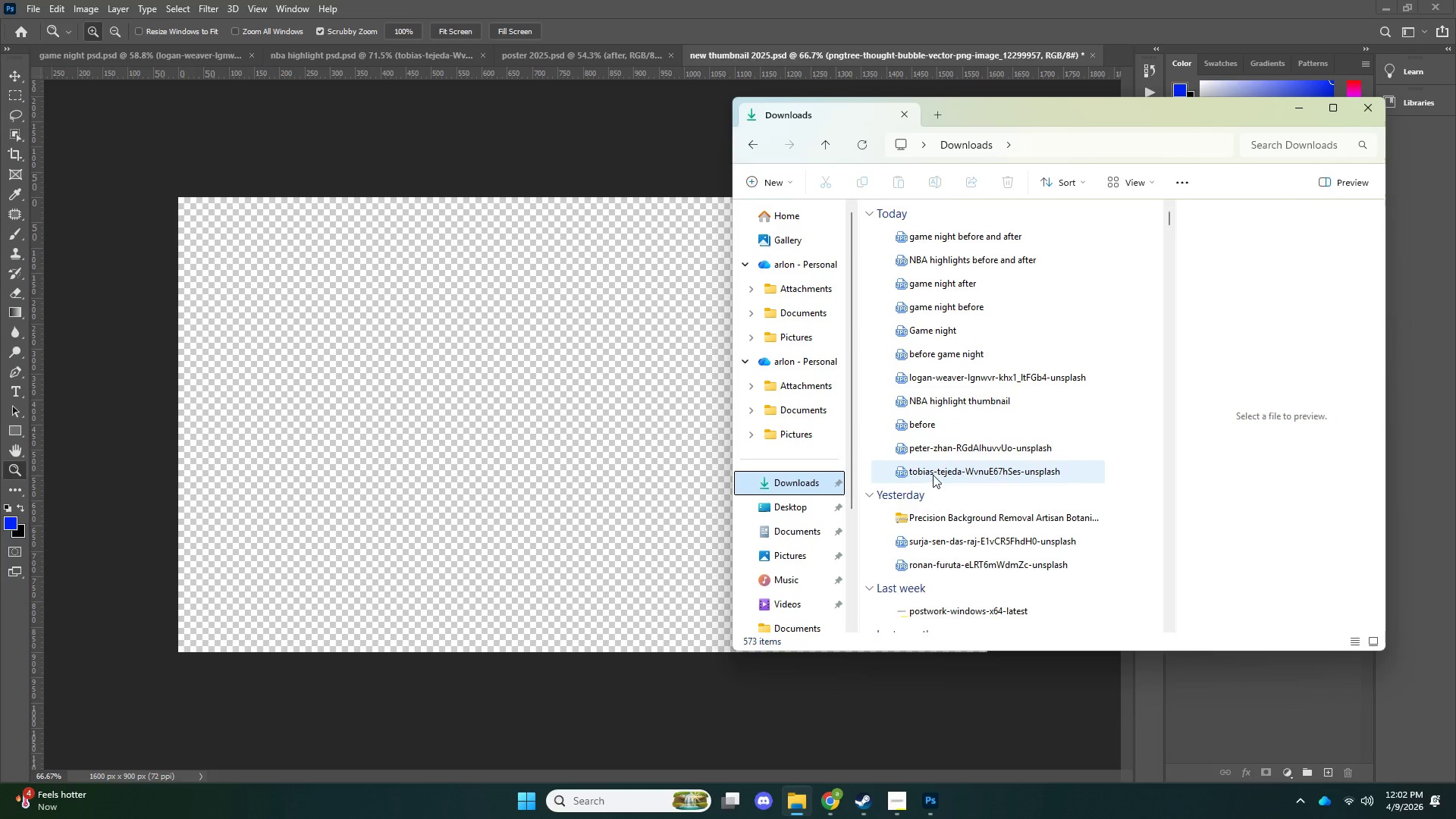 
left_click_drag(start_coordinate=[933, 471], to_coordinate=[394, 468])
 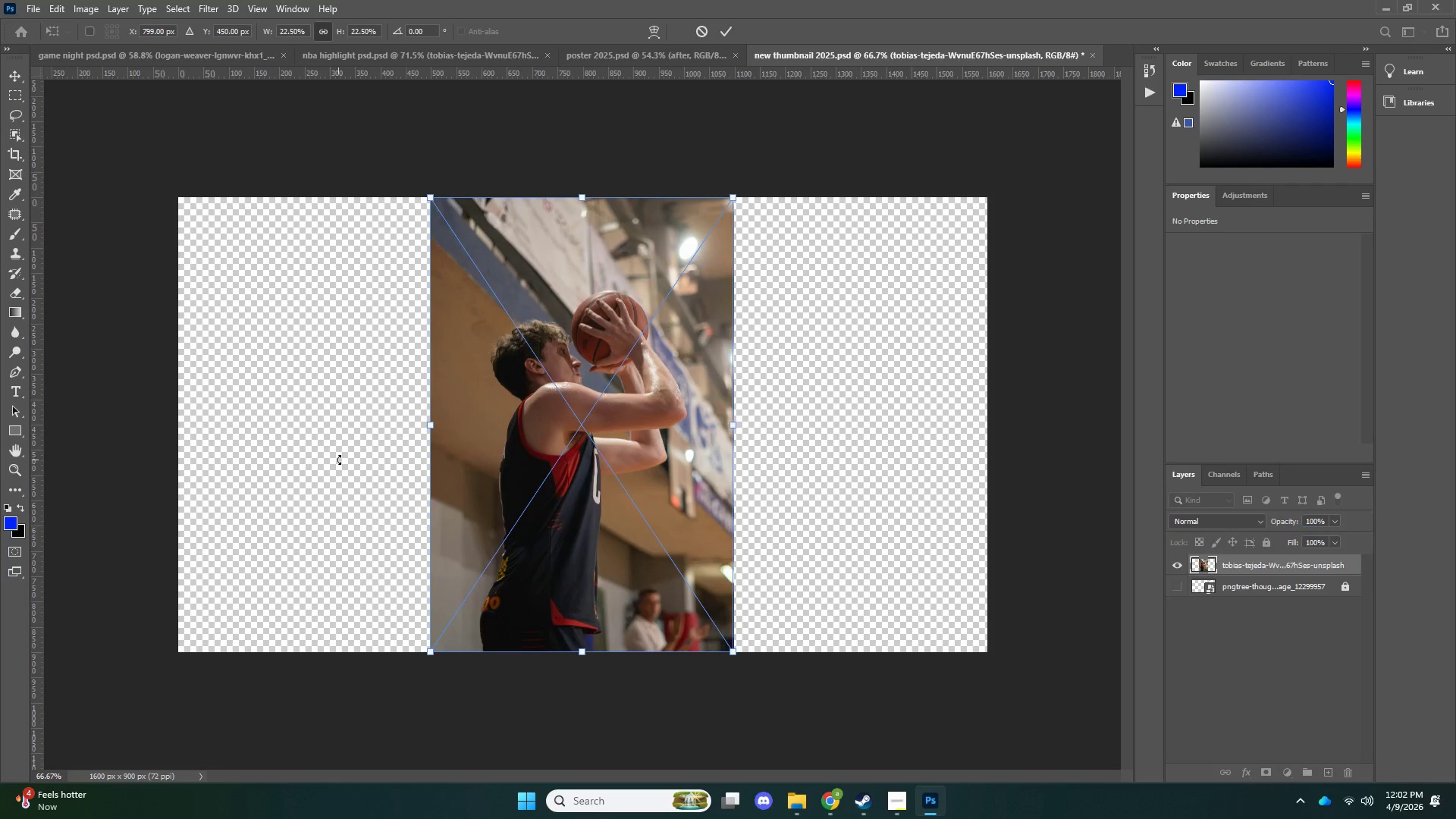 
key(NumpadEnter)
 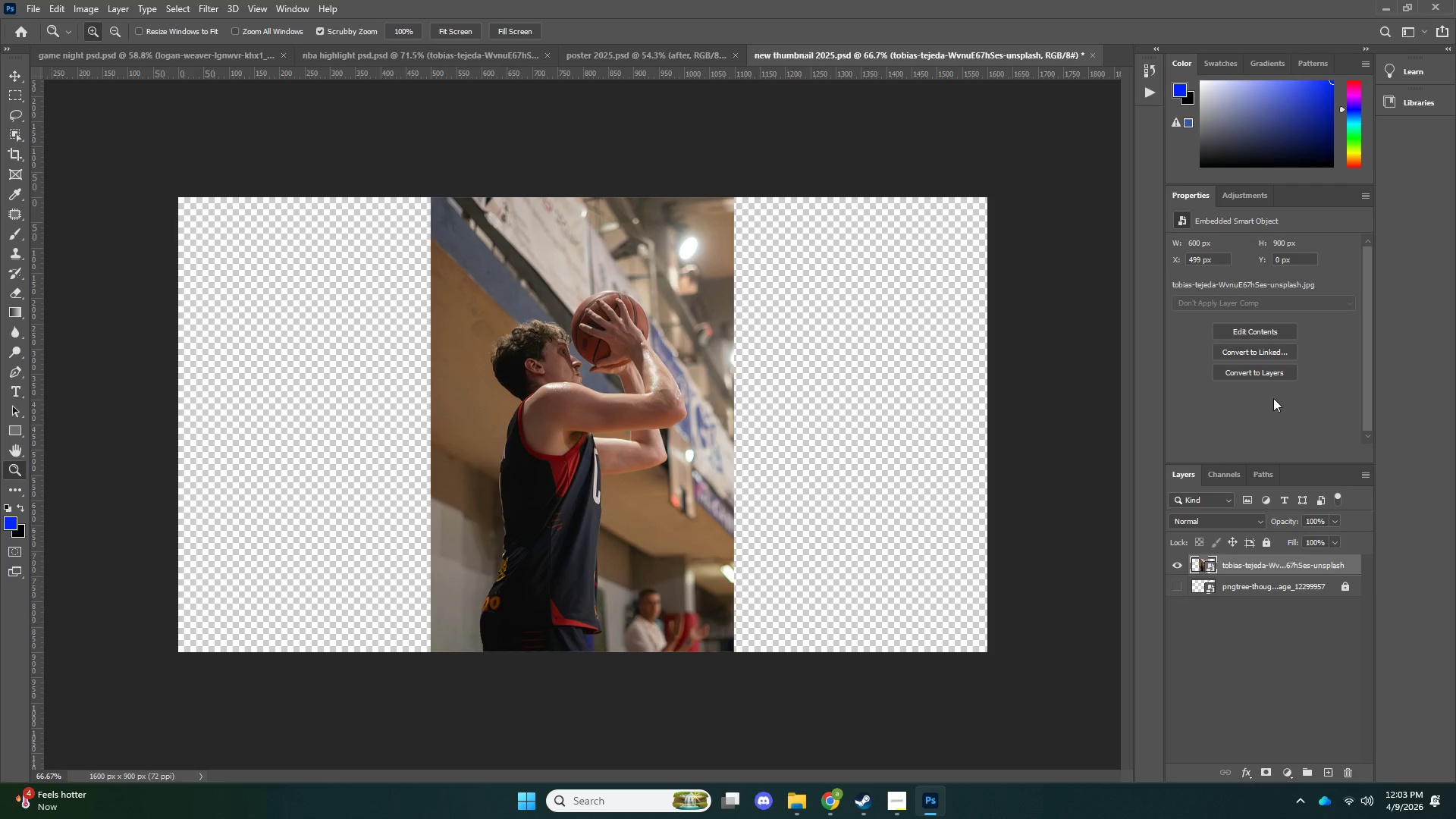 
left_click([1260, 372])
 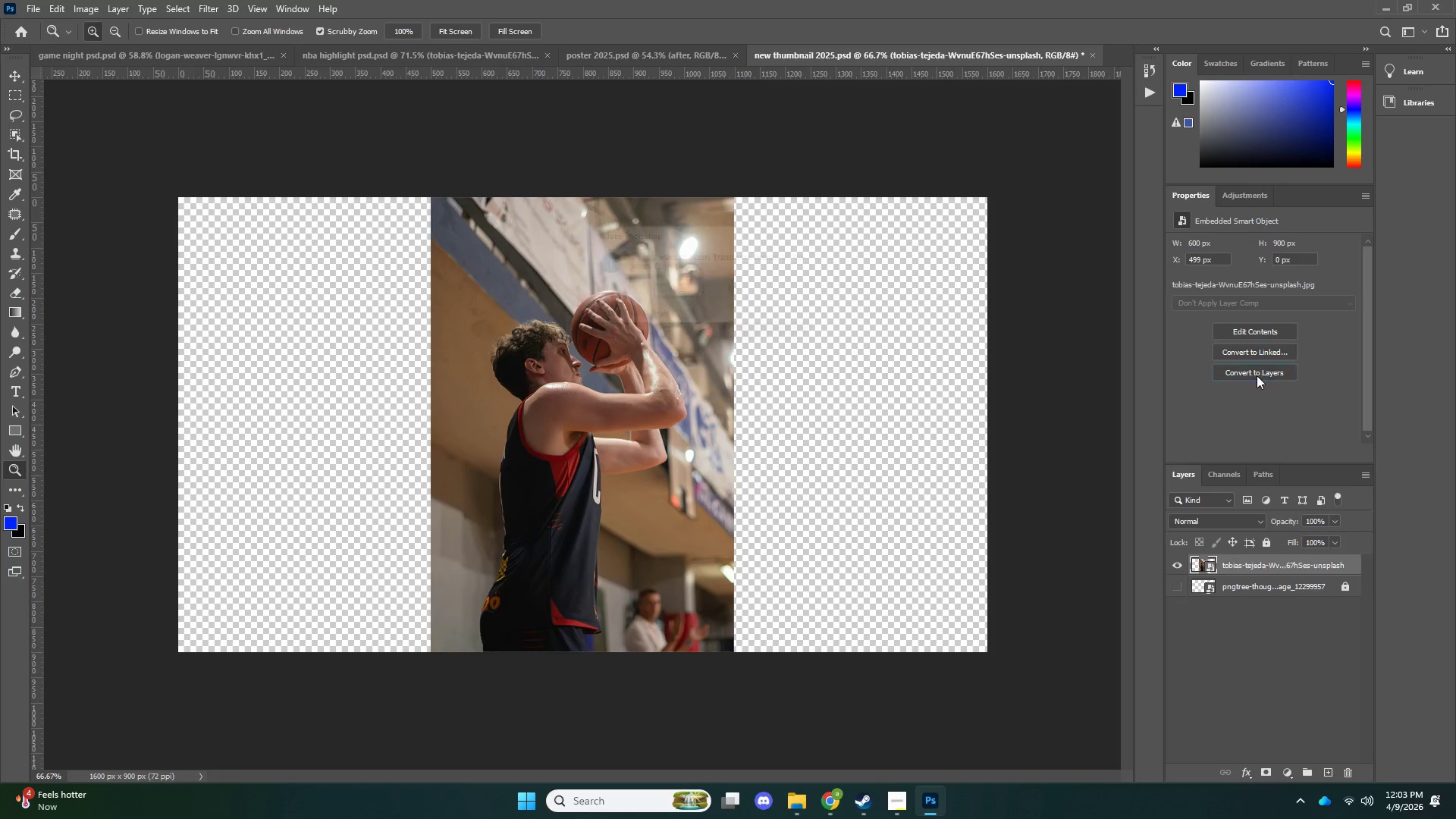 
key(NumpadEnter)
 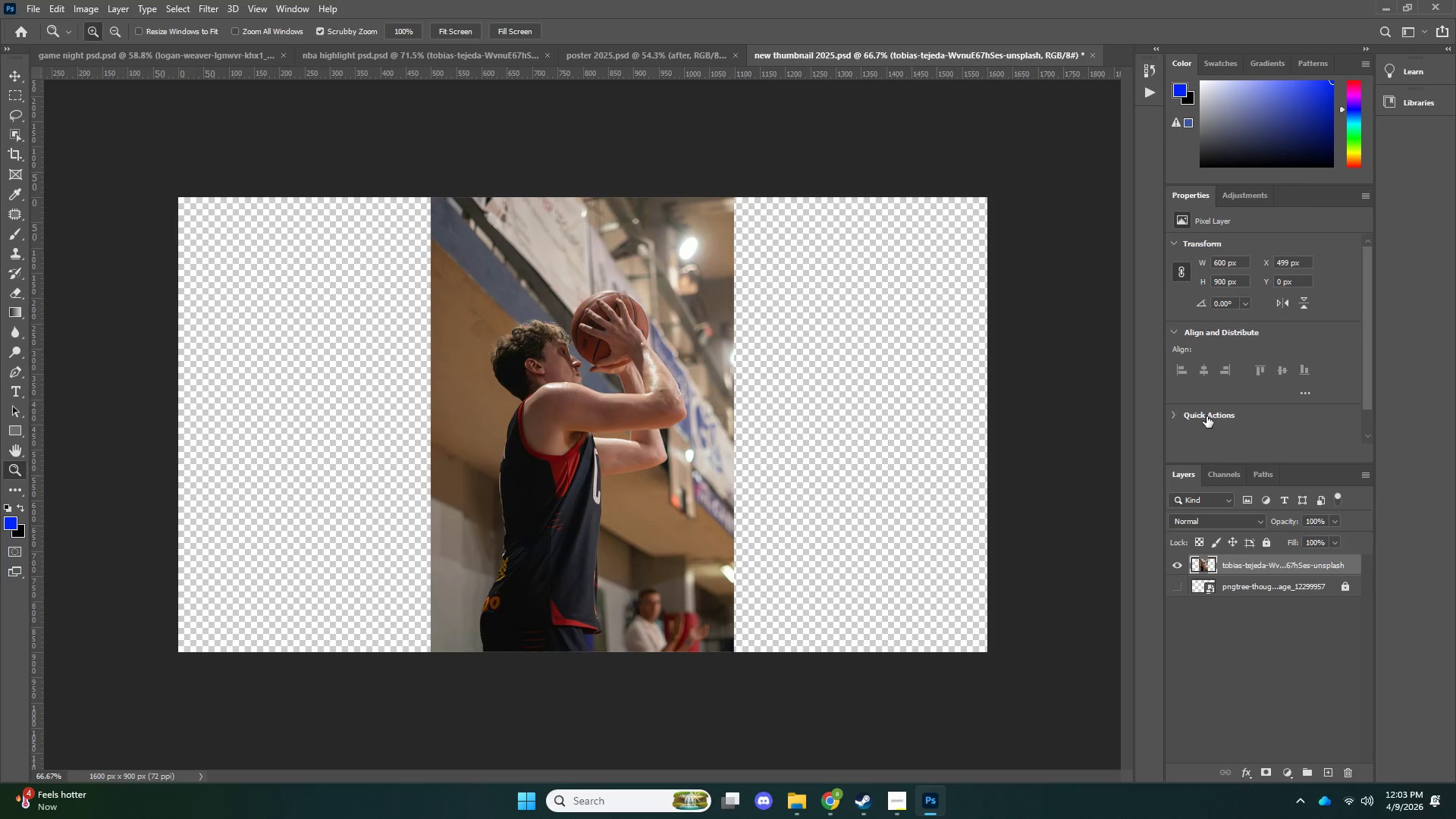 
double_click([1207, 416])
 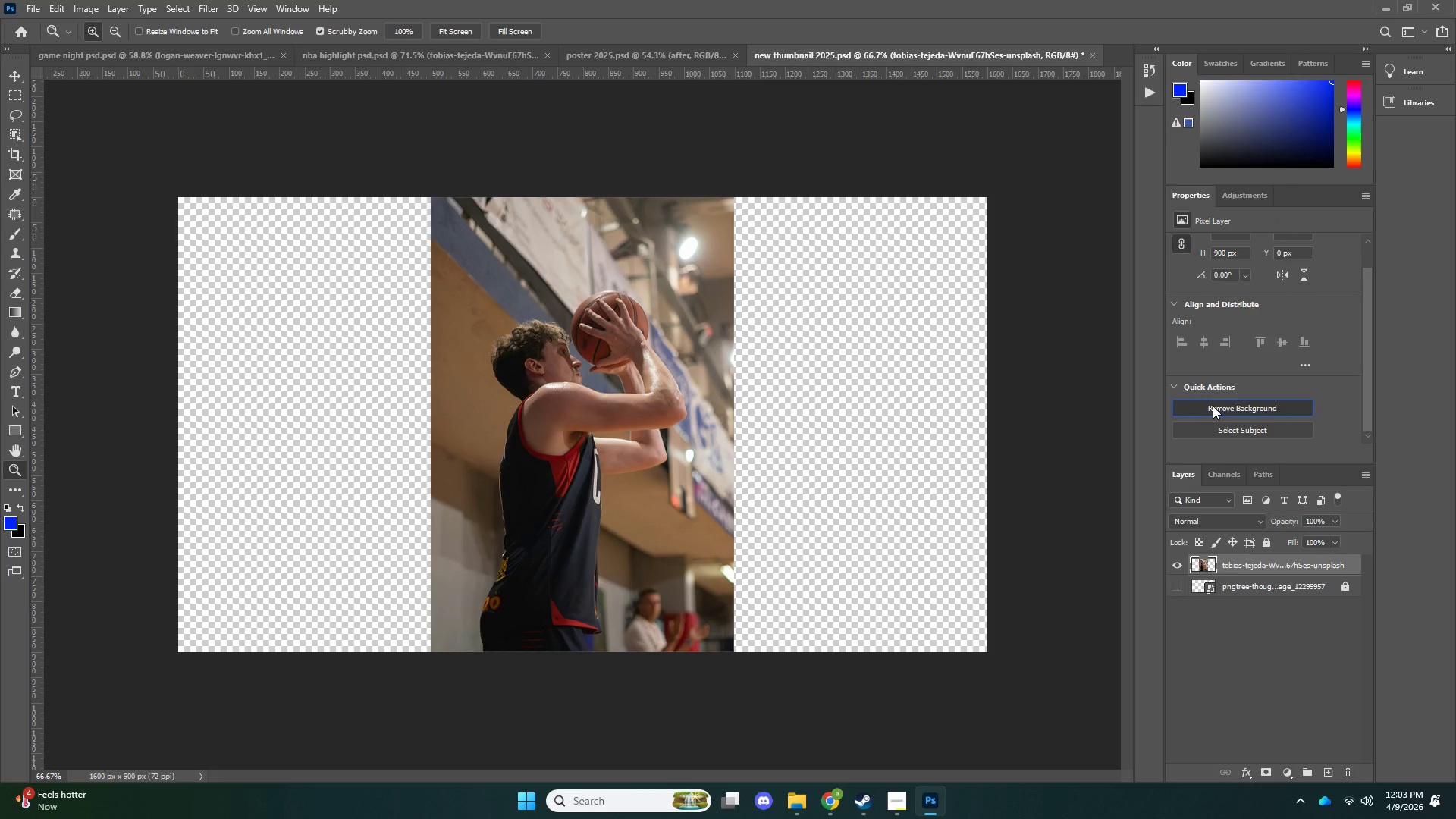 
triple_click([1213, 406])
 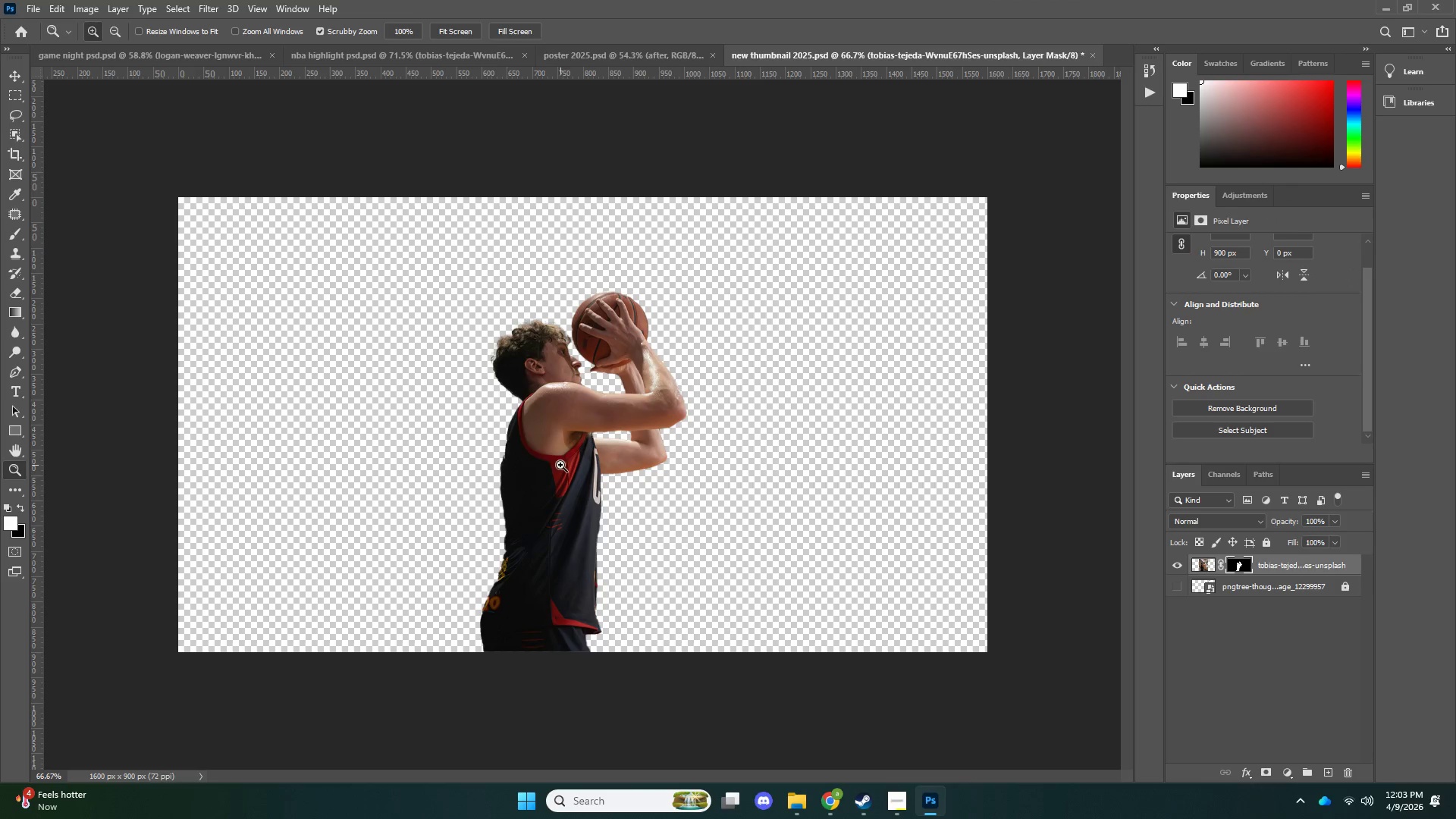 
key(V)
 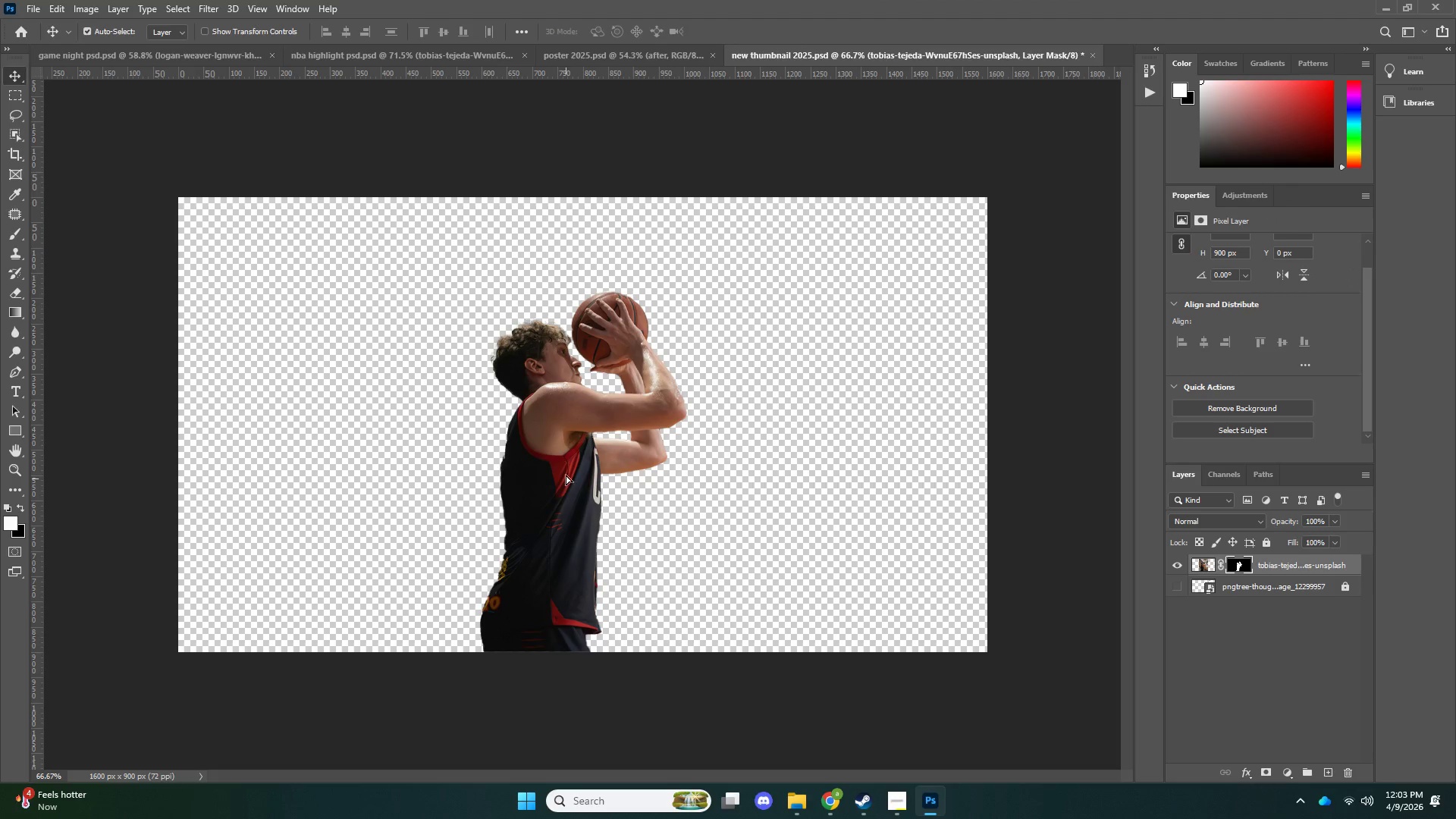 
left_click_drag(start_coordinate=[566, 479], to_coordinate=[566, 469])
 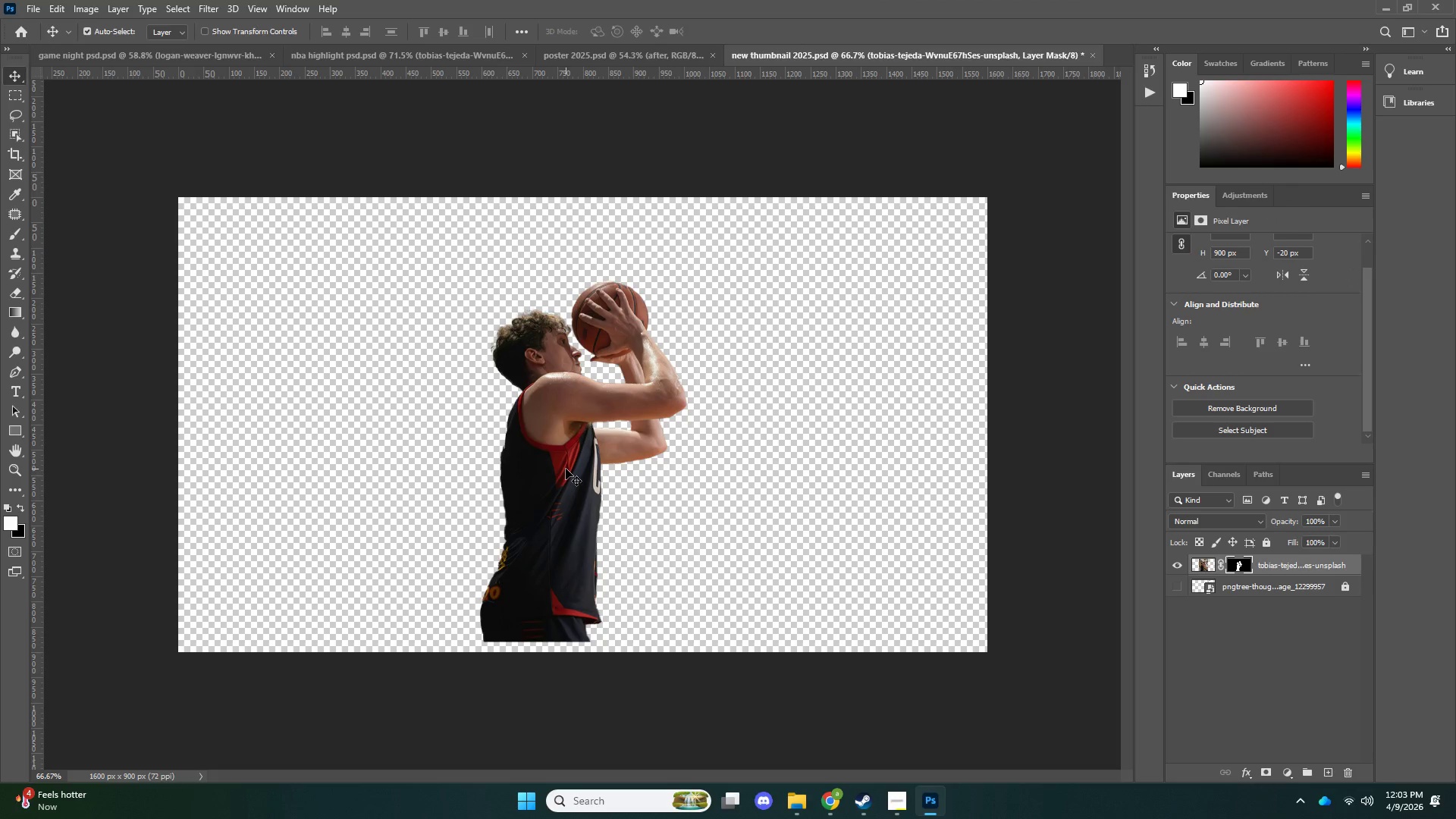 
key(Control+ControlLeft)
 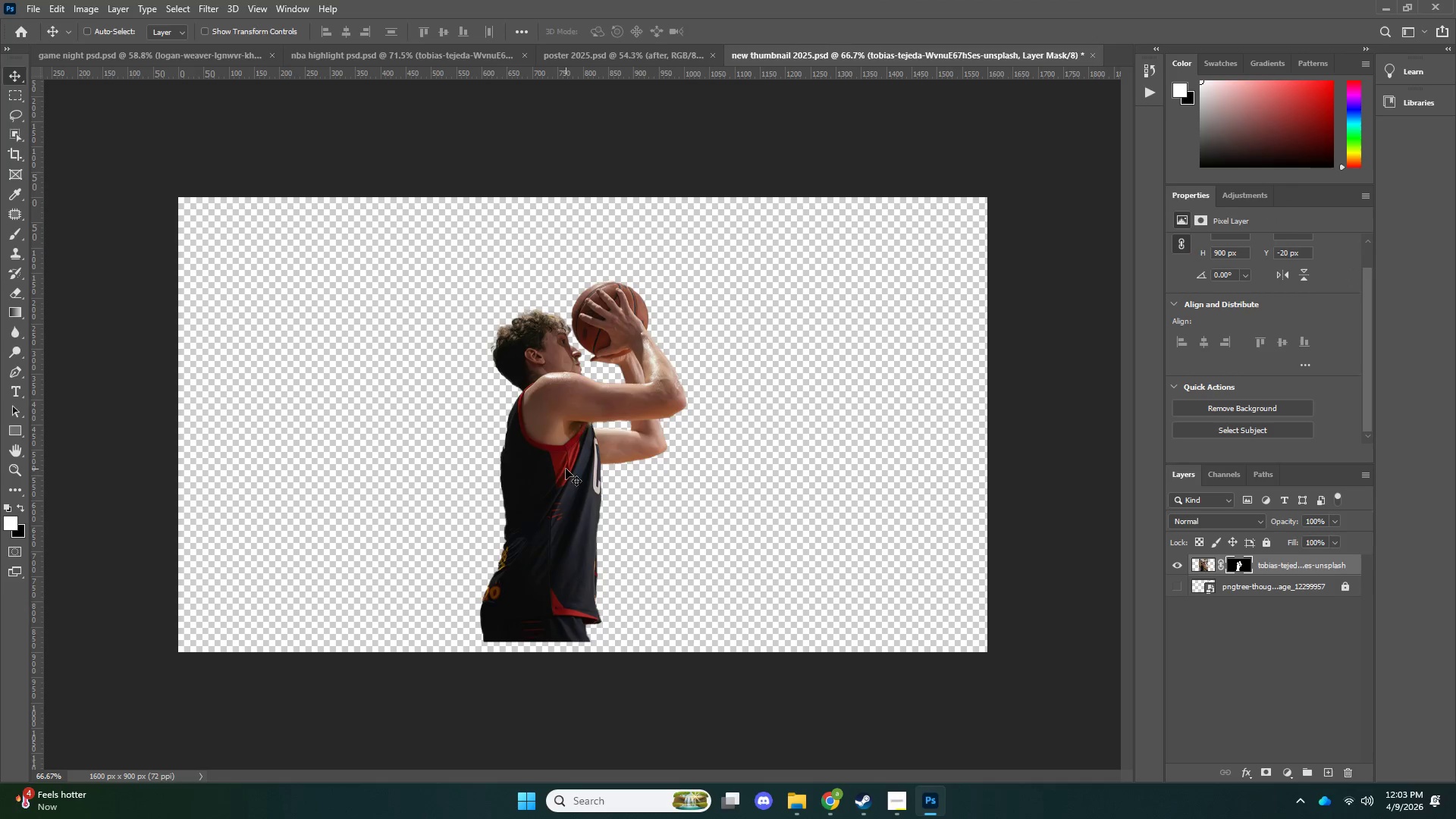 
key(Control+Z)
 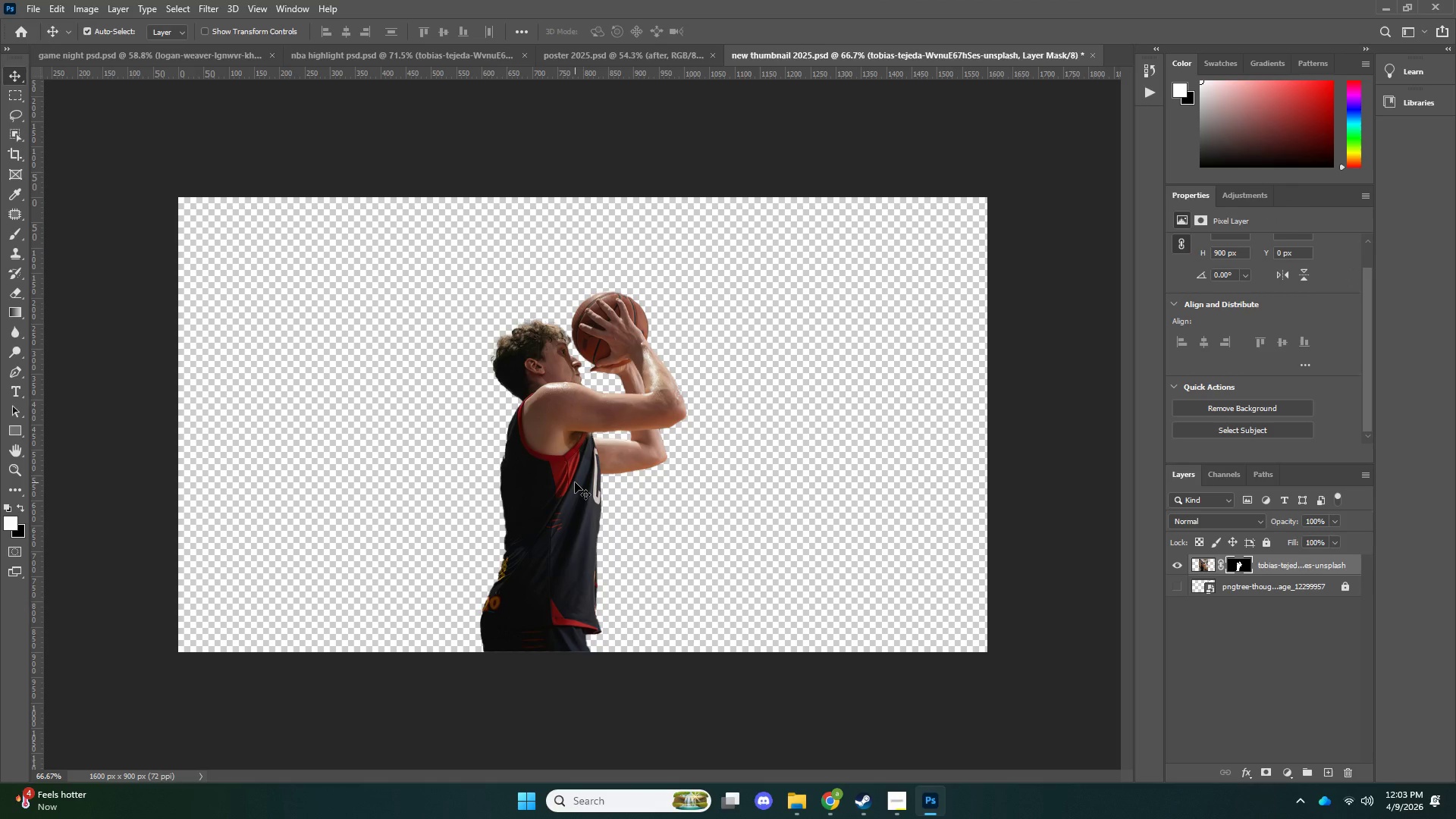 
key(Control+ControlLeft)
 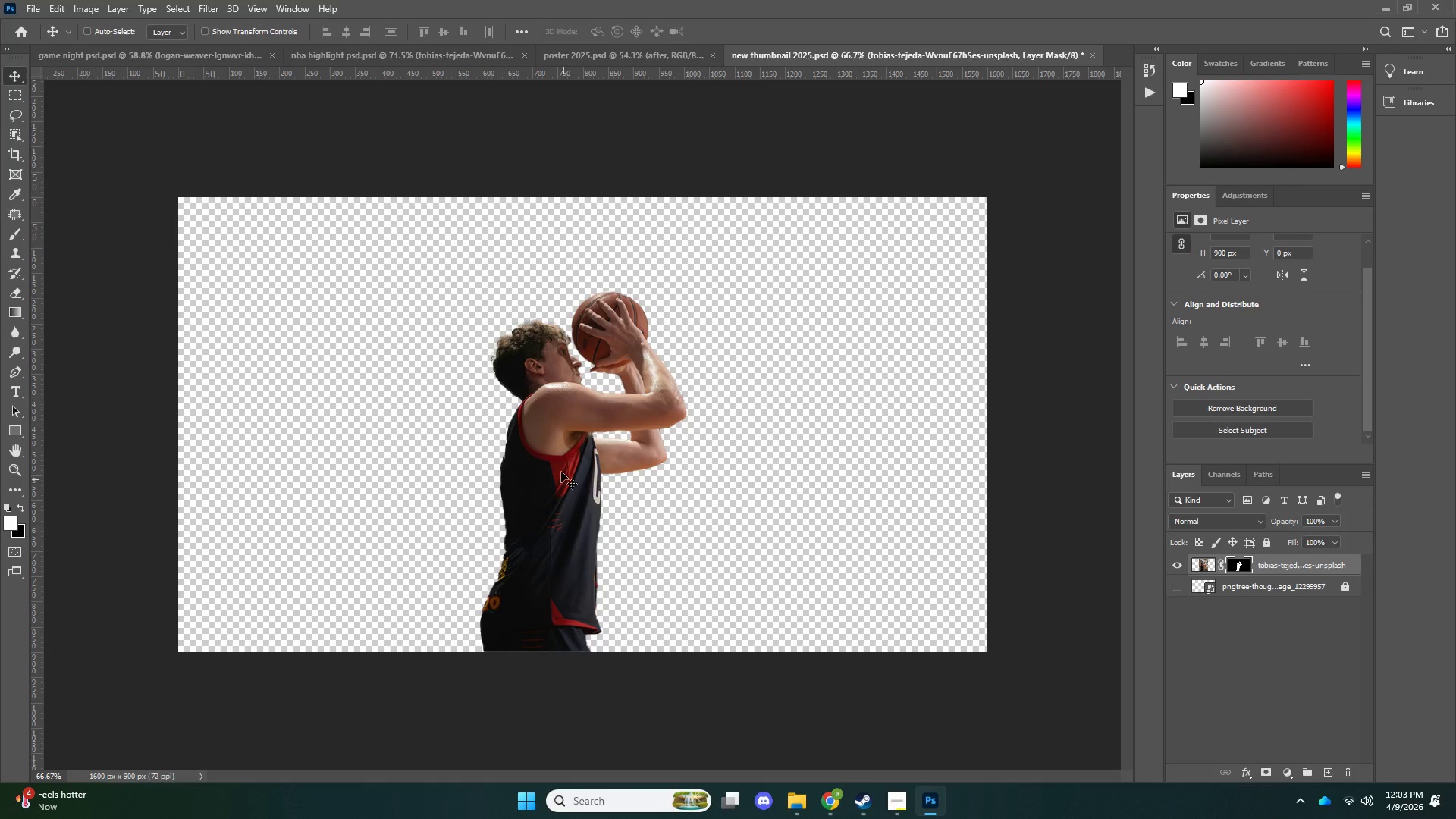 
key(Control+T)
 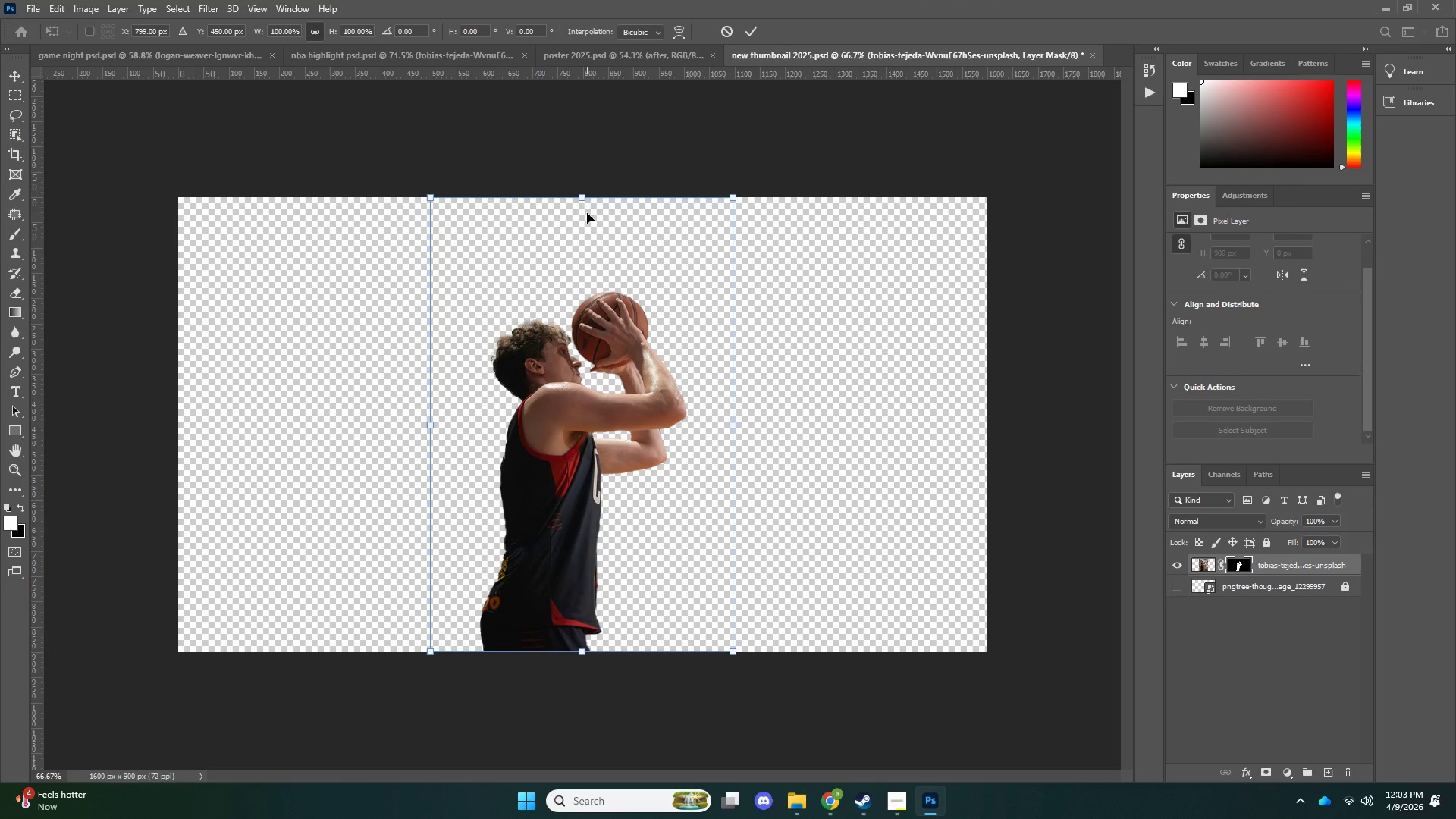 
hold_key(key=AltLeft, duration=0.62)
left_click_drag(start_coordinate=[586, 198], to_coordinate=[593, 177])
 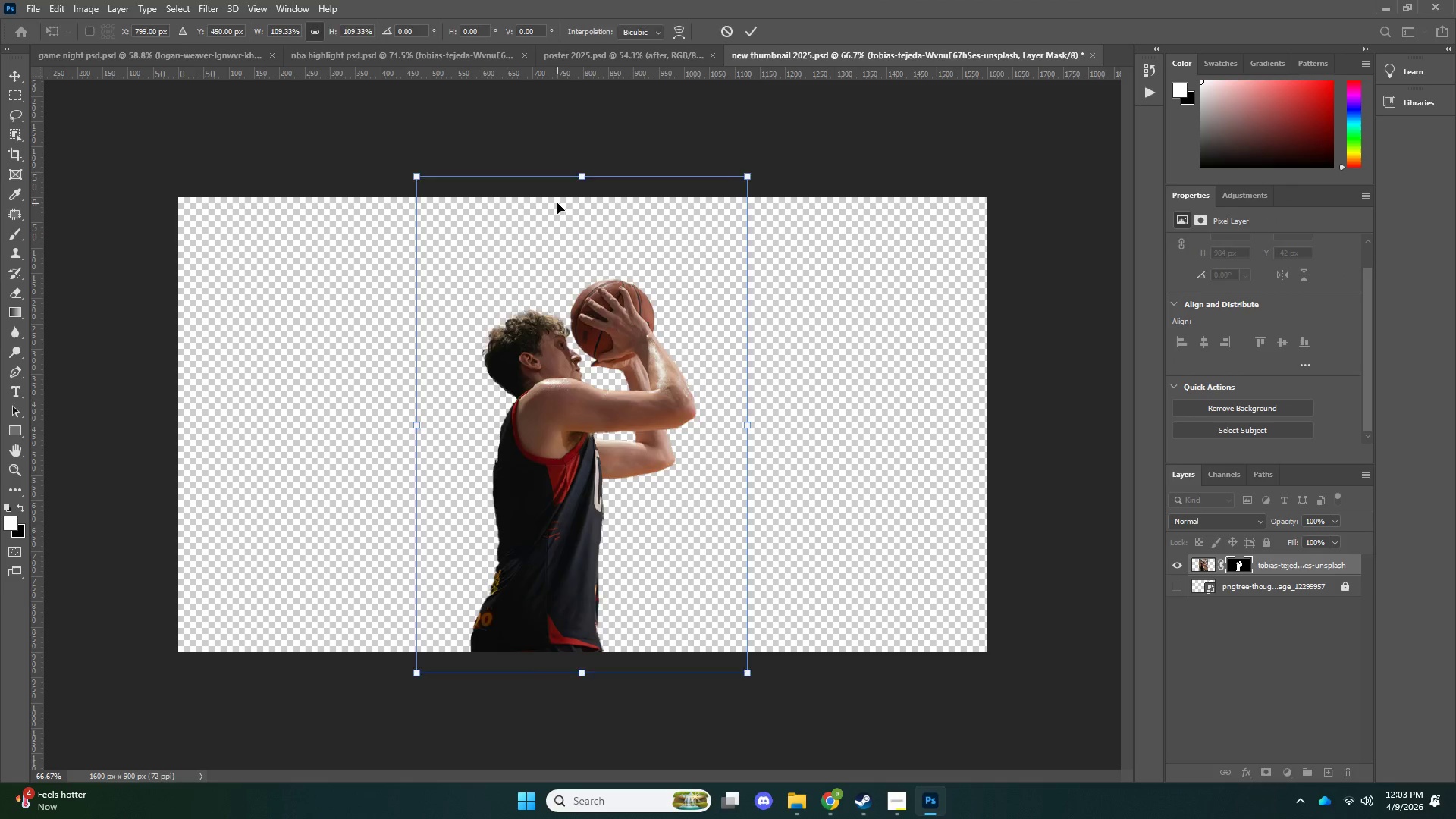 
key(NumpadEnter)
 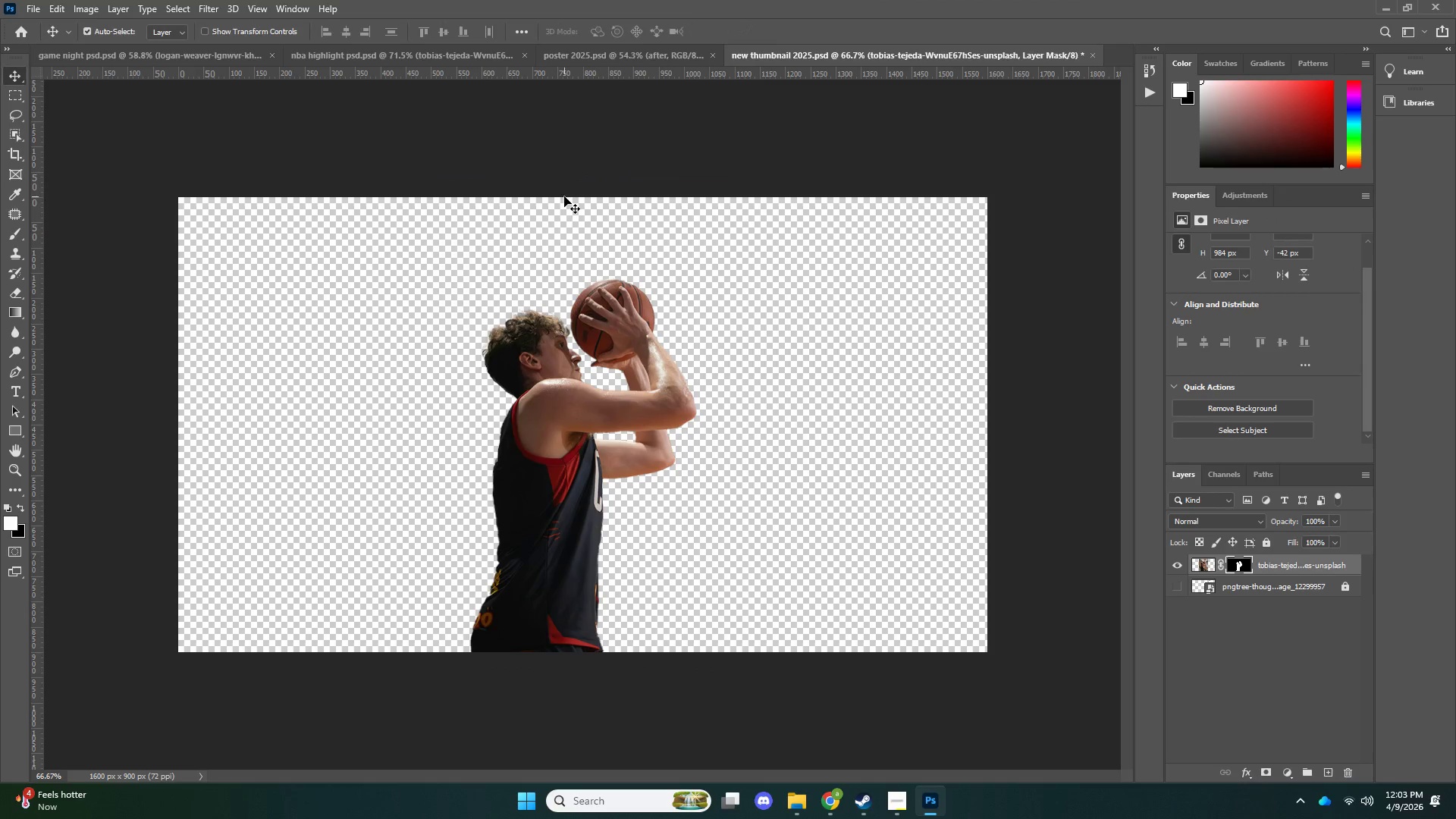 
key(V)
 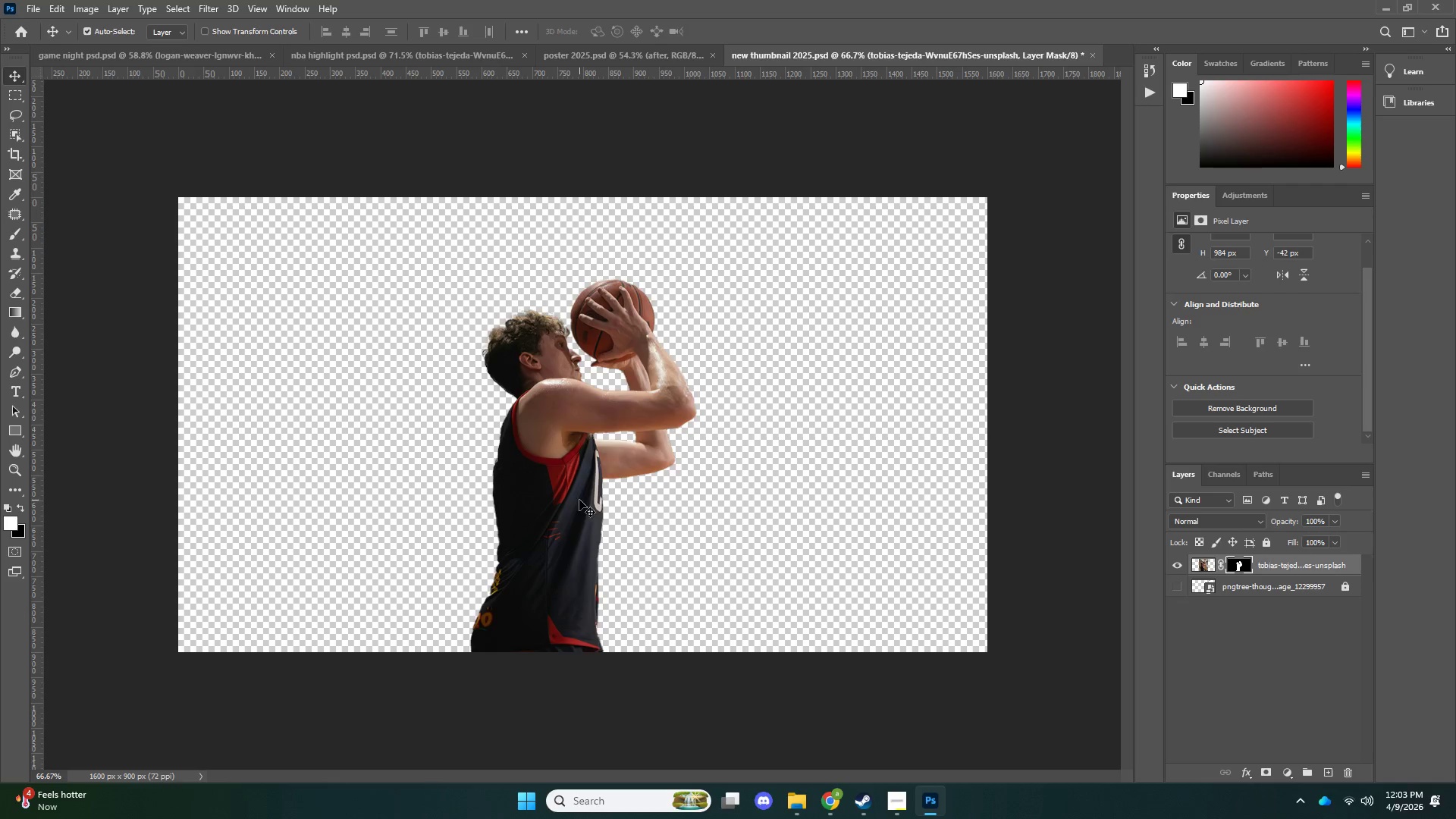 
left_click_drag(start_coordinate=[579, 499], to_coordinate=[592, 479])
 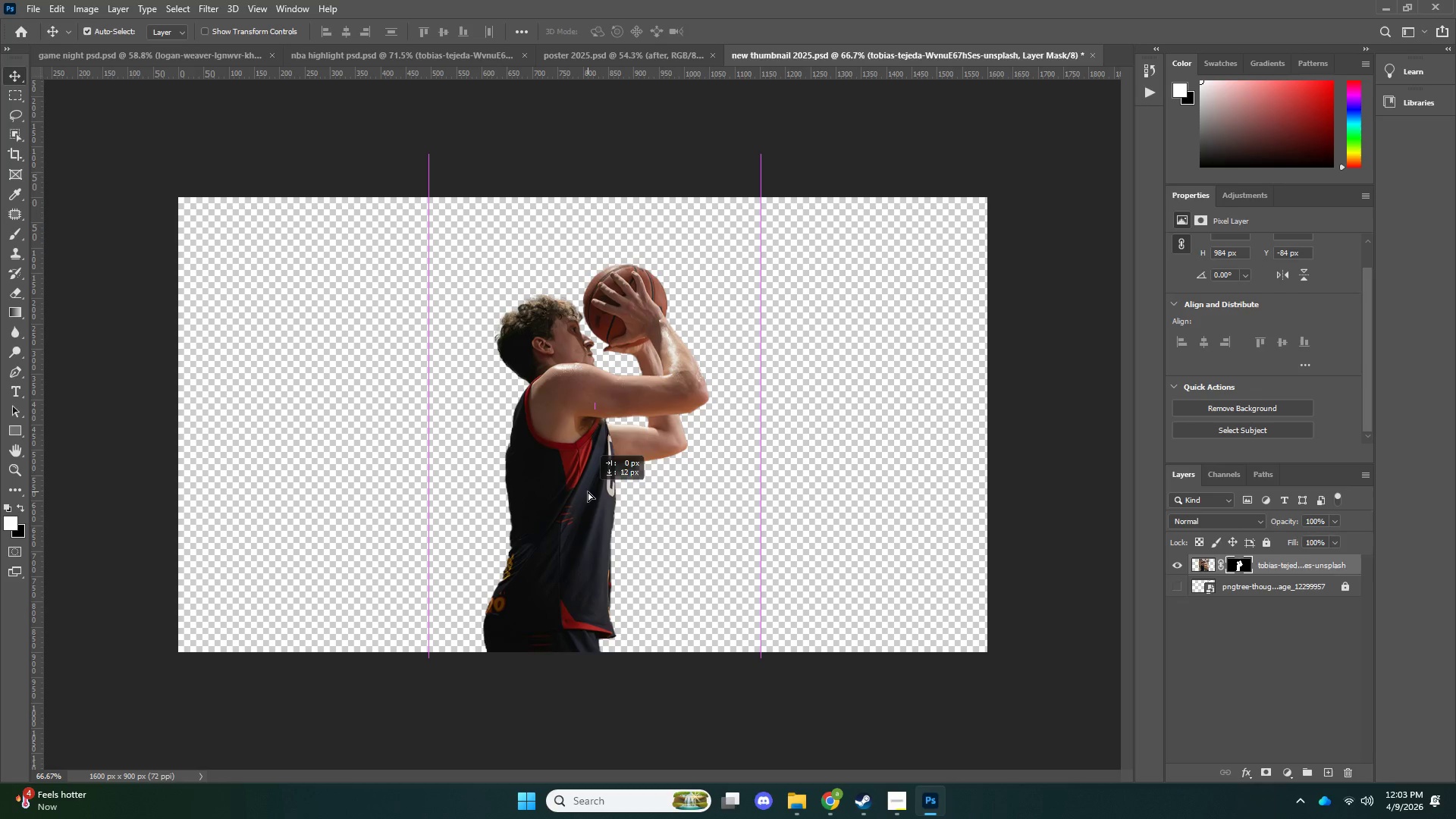 
left_click_drag(start_coordinate=[588, 485], to_coordinate=[588, 491])
 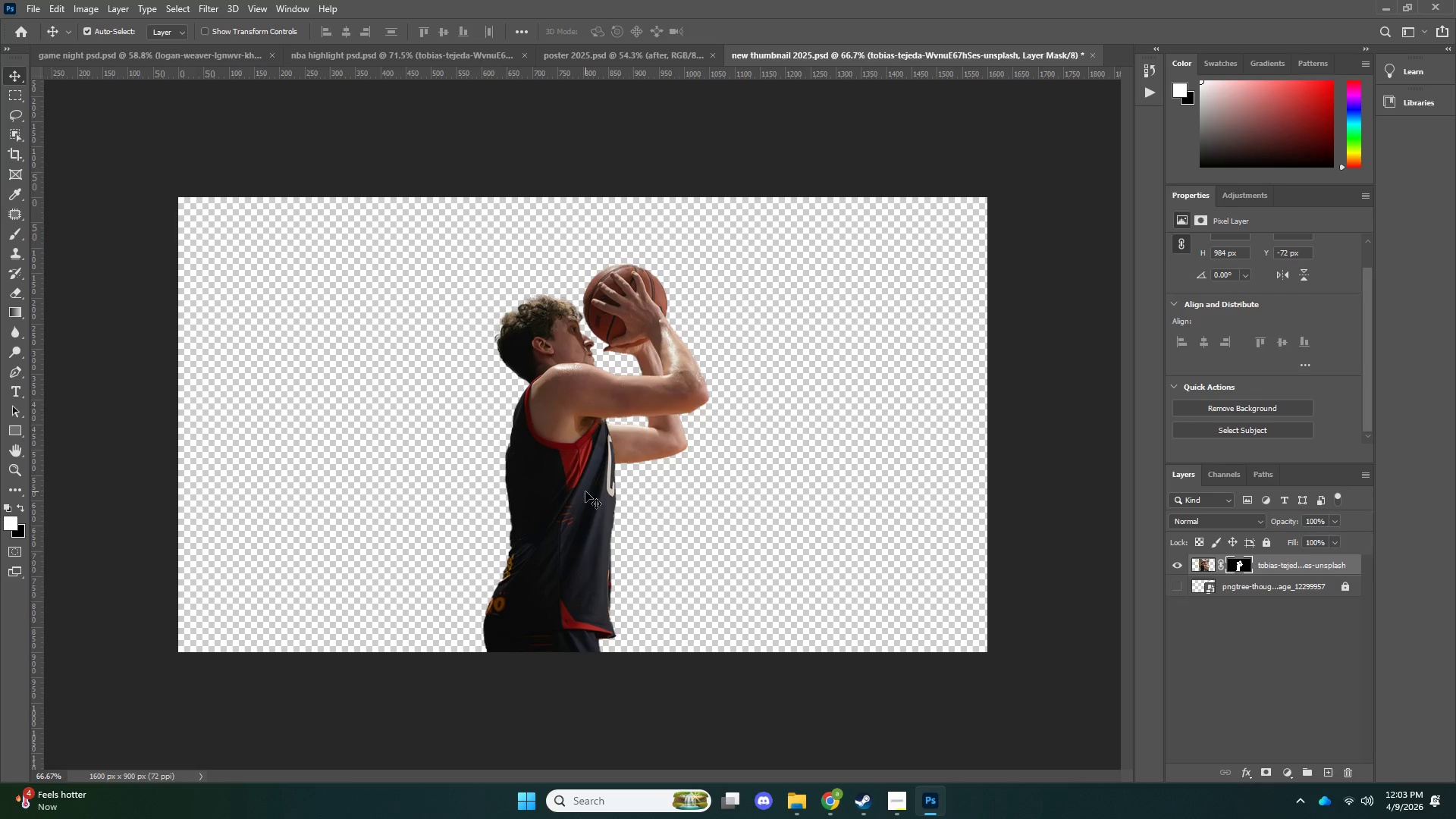 
left_click([585, 491])
 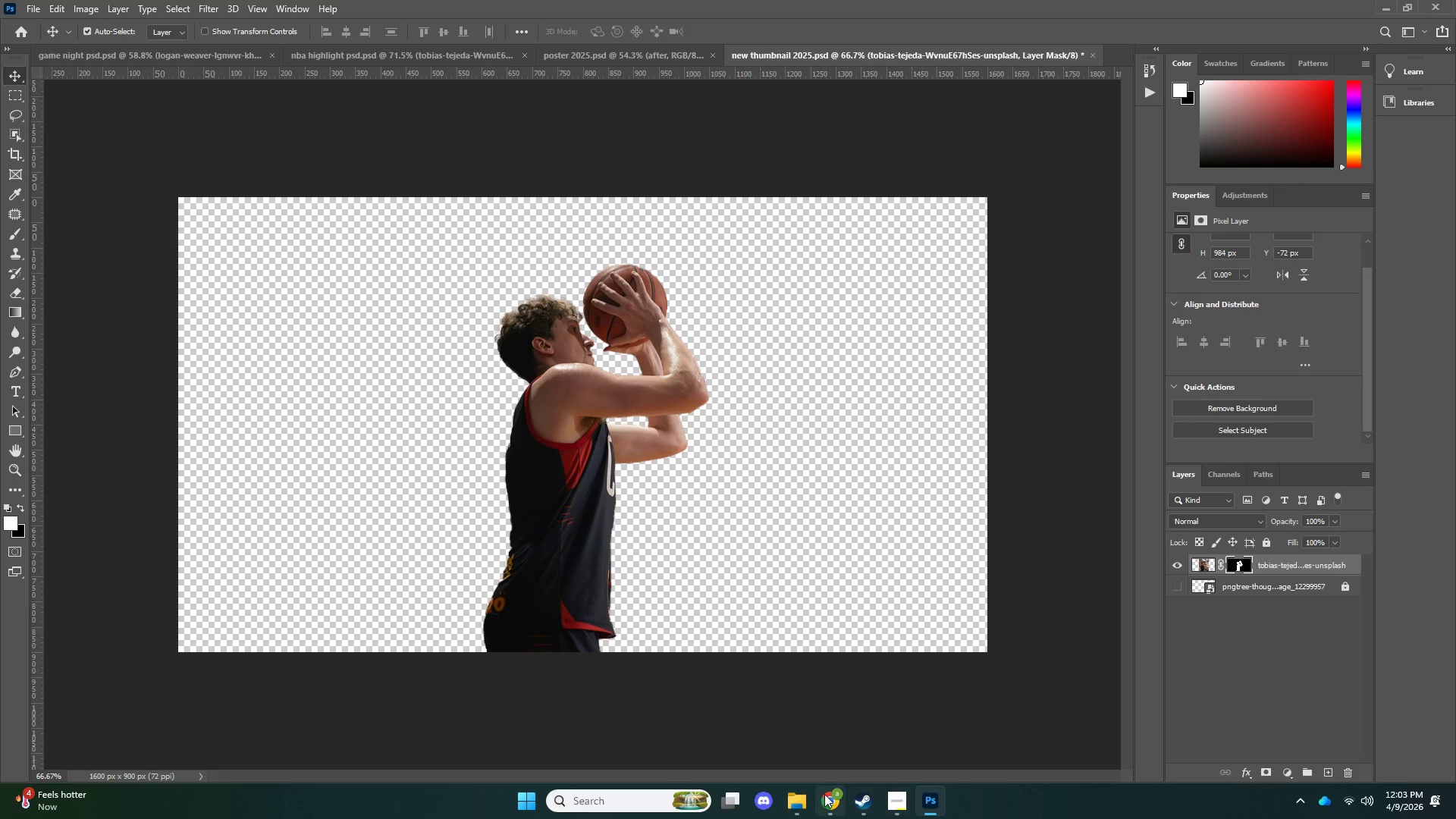 
left_click([807, 796])
 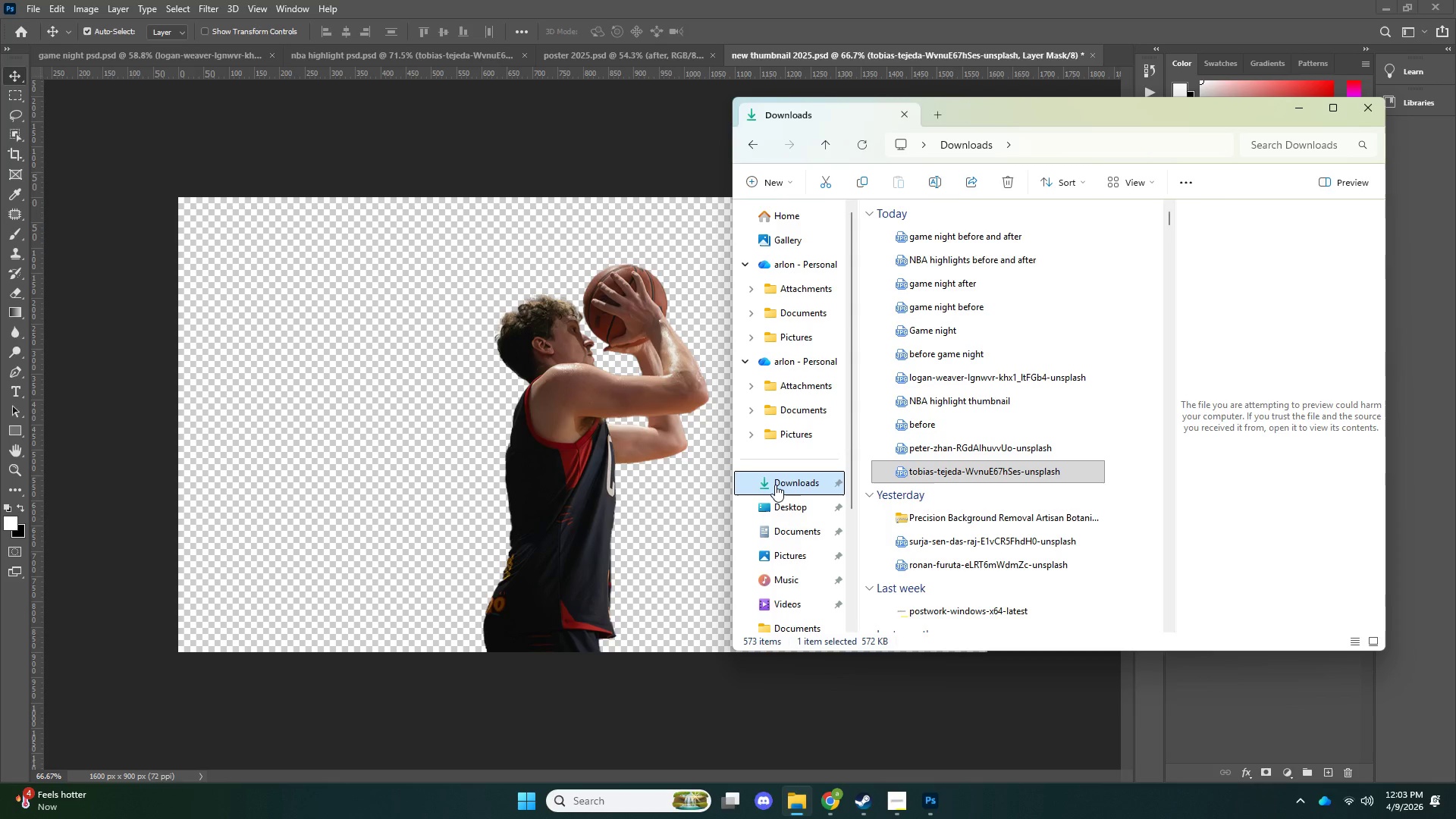 
left_click([775, 485])
 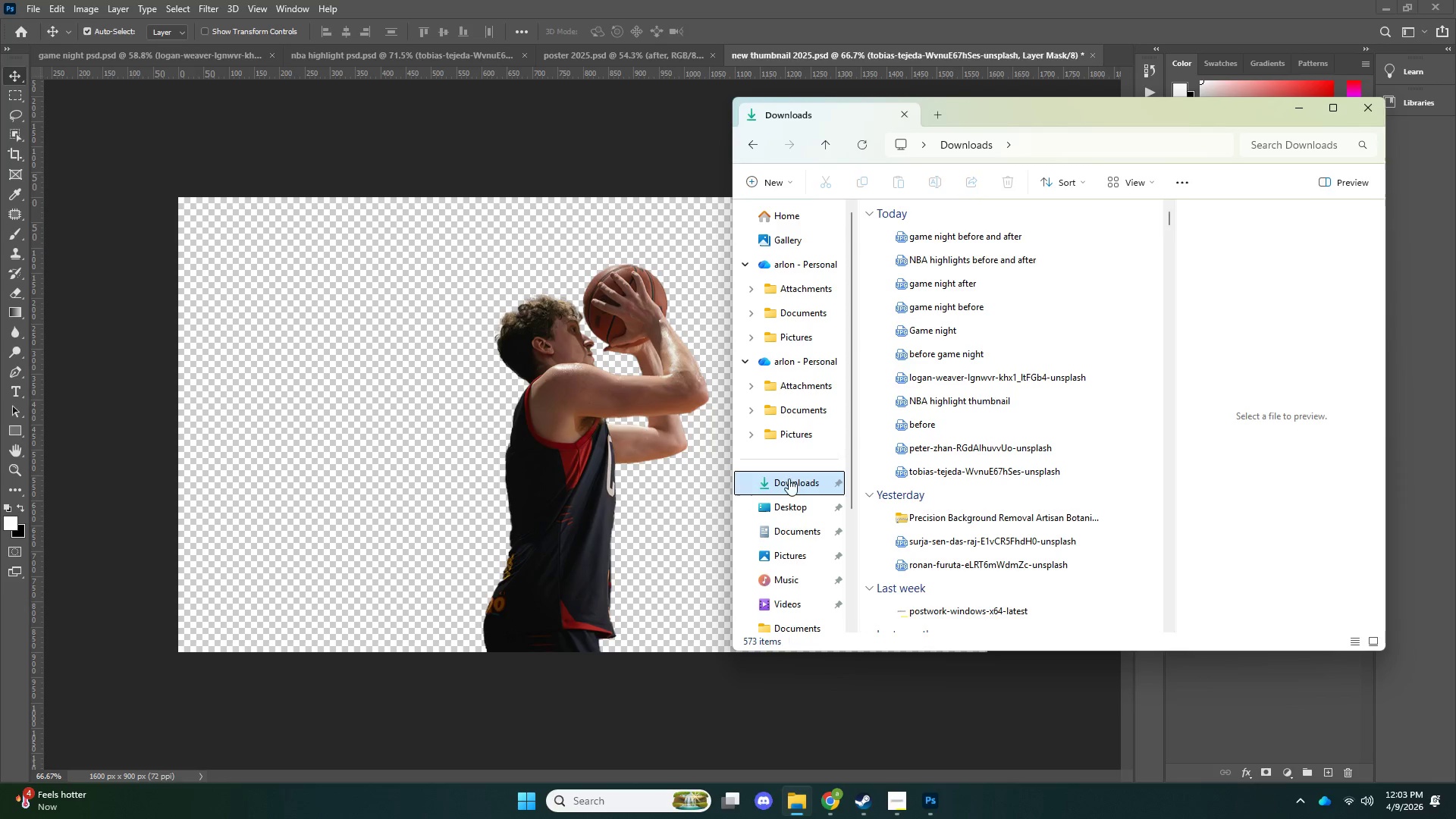 
left_click([959, 444])
 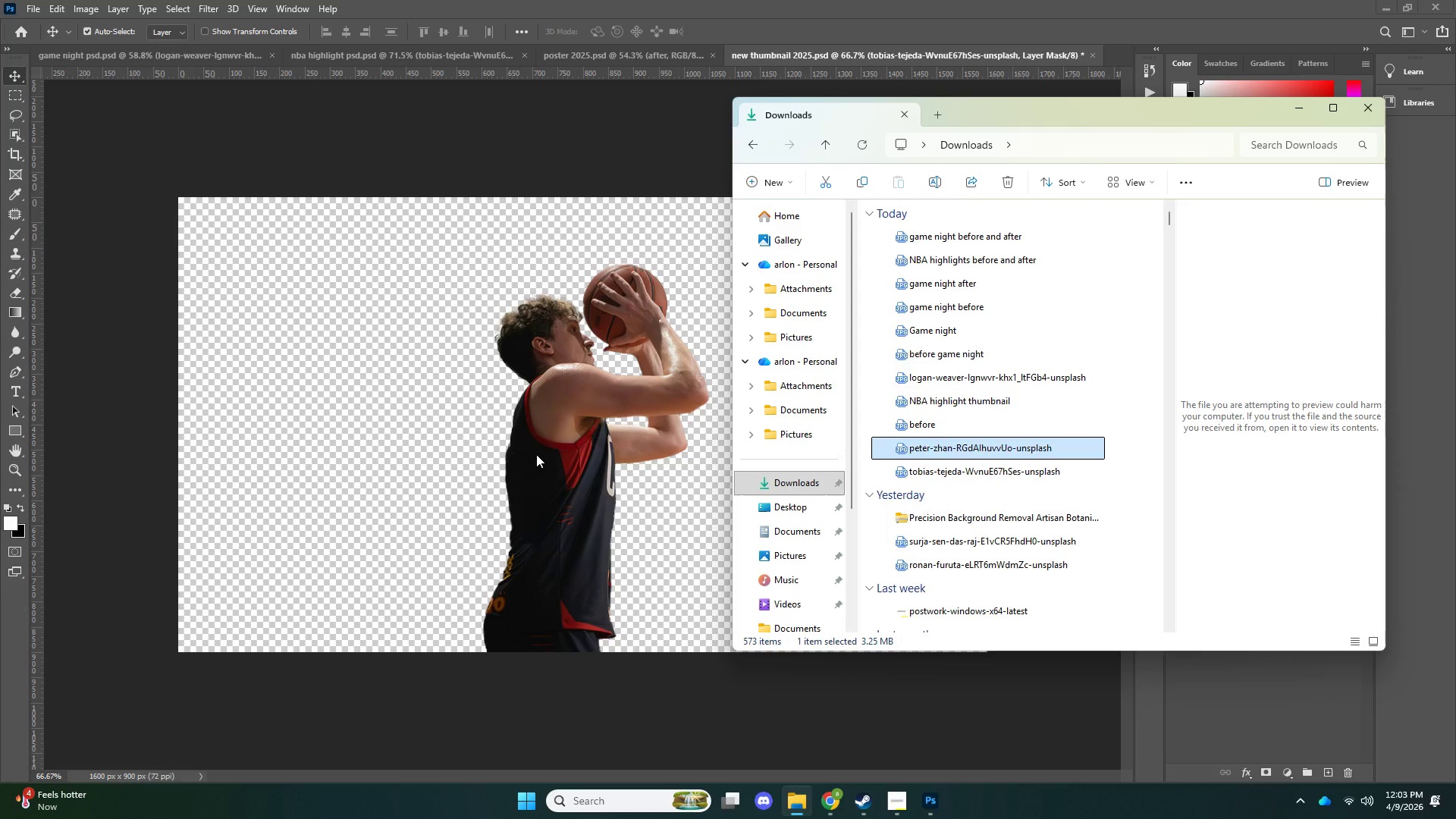 
key(Alt+Tab)
 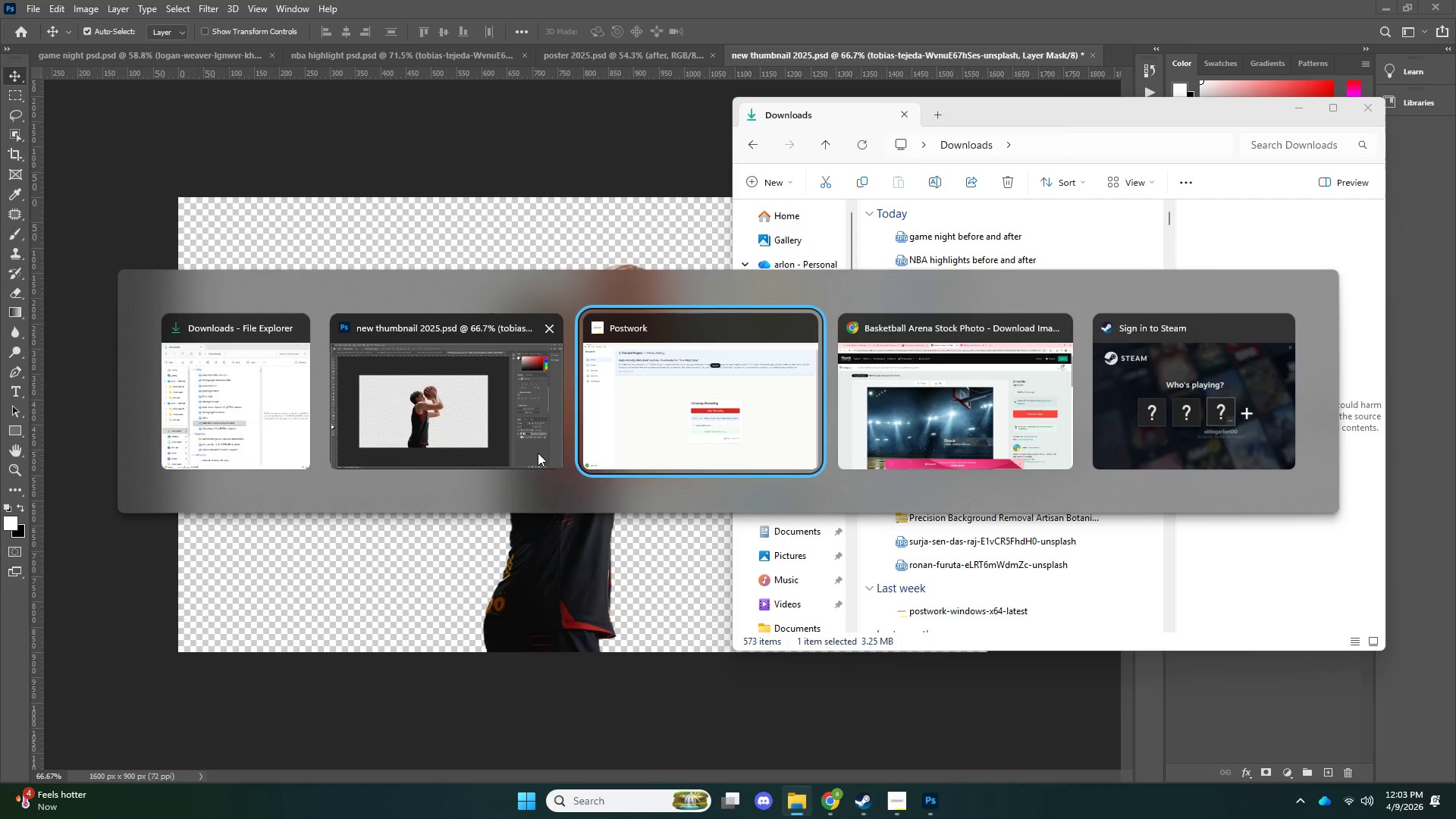 
key(Alt+Tab)
 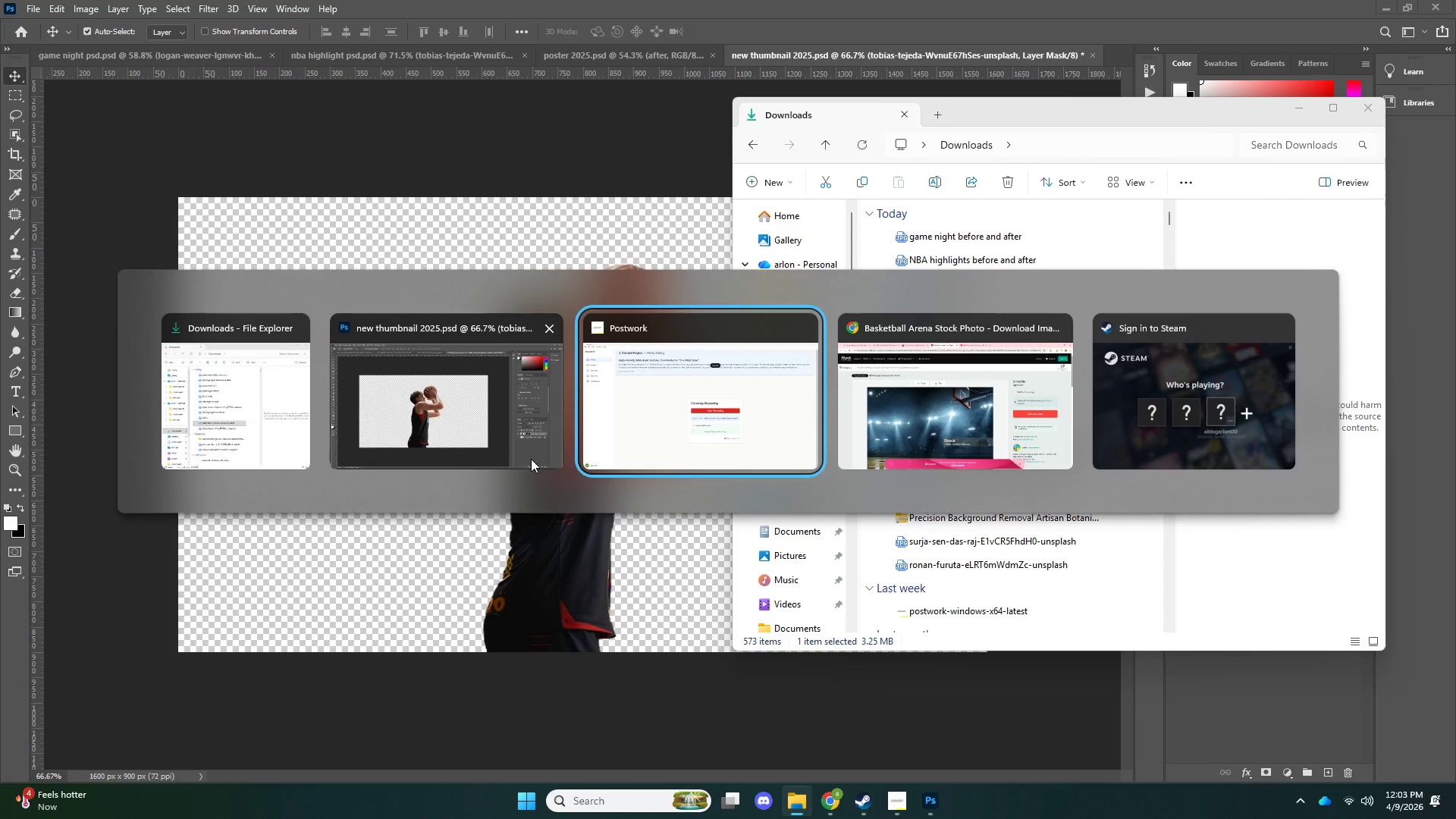 
key(Alt+Tab)
 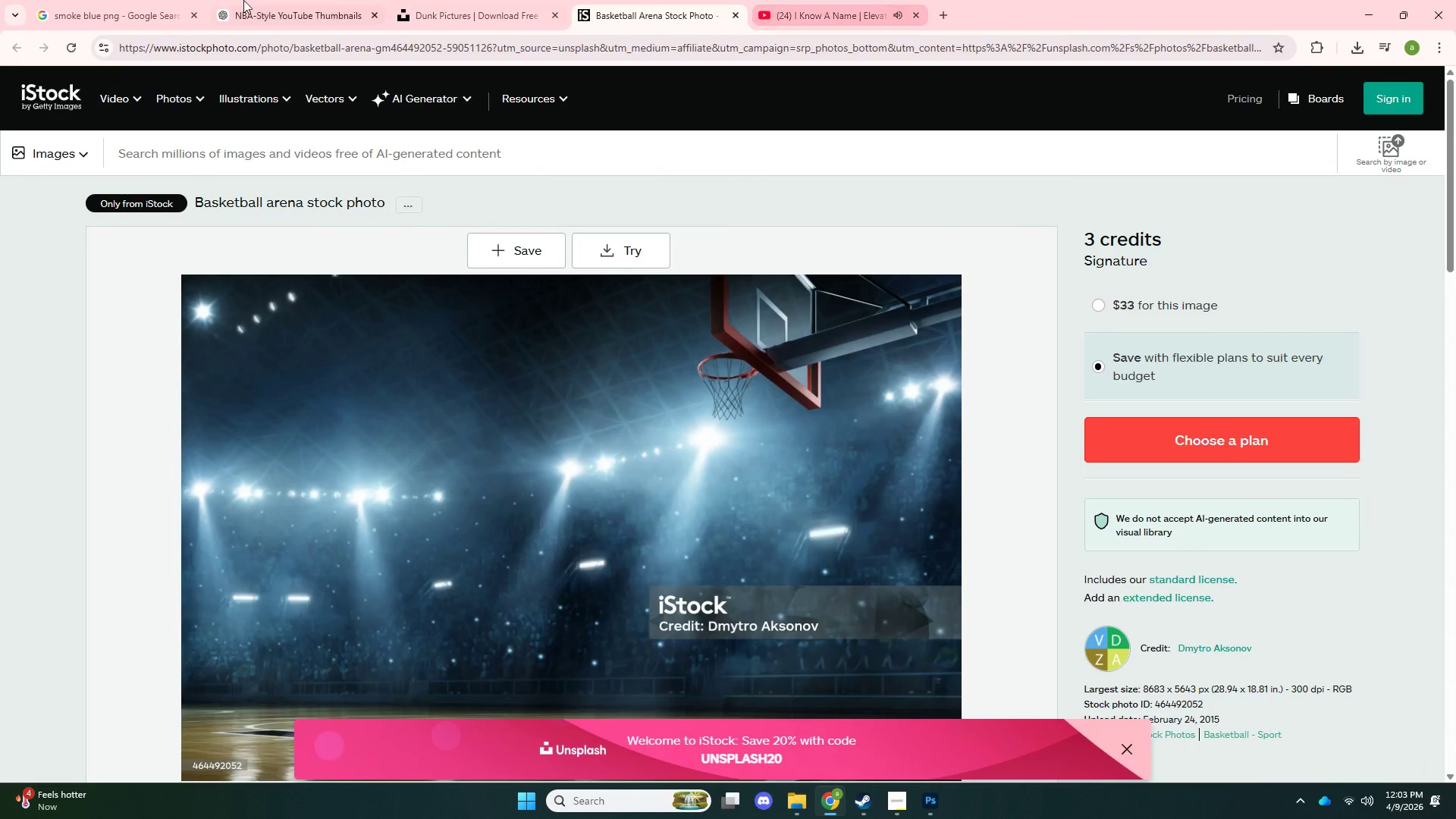 
left_click([78, 0])
 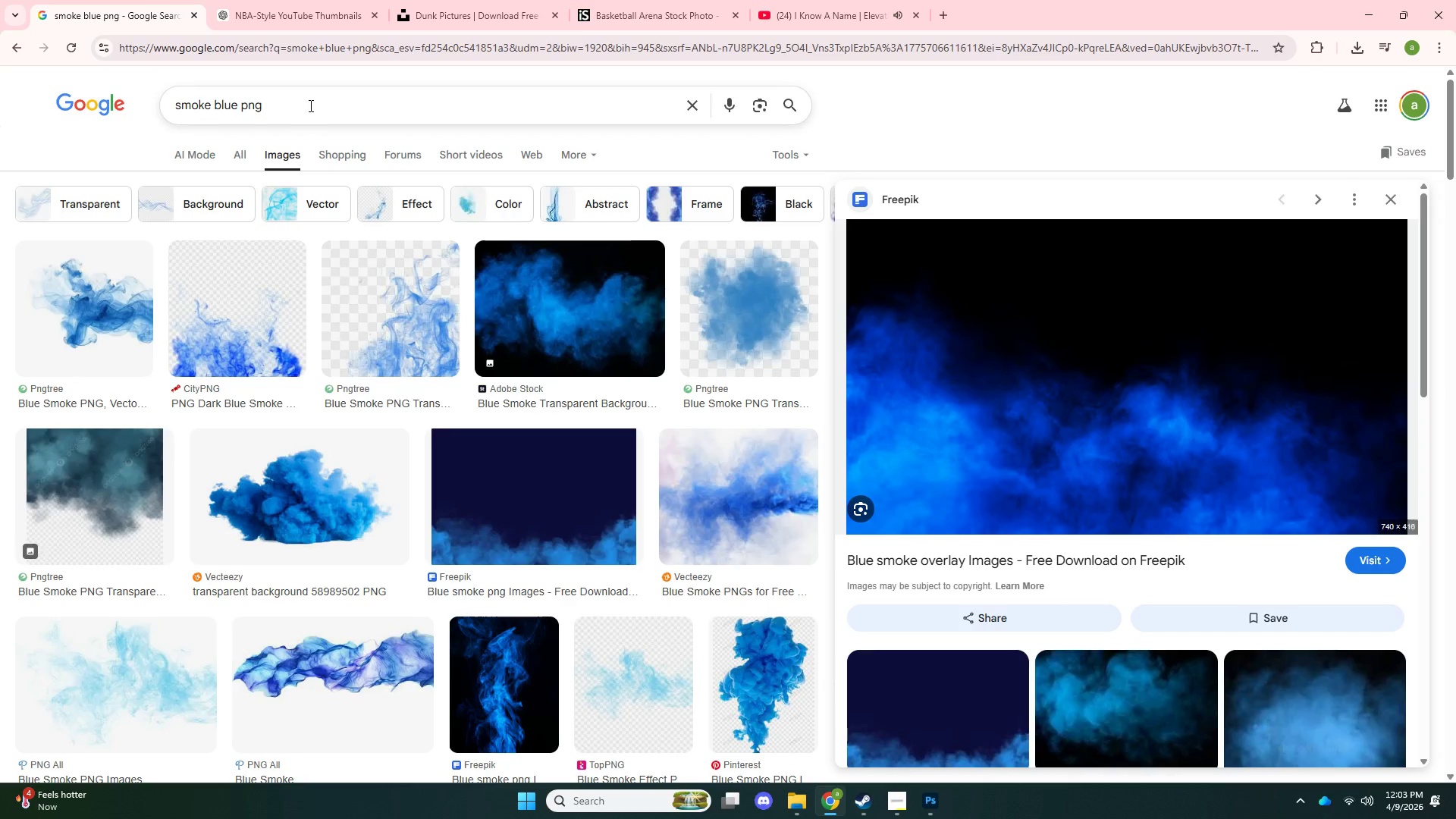 
left_click_drag(start_coordinate=[301, 105], to_coordinate=[0, 204])
 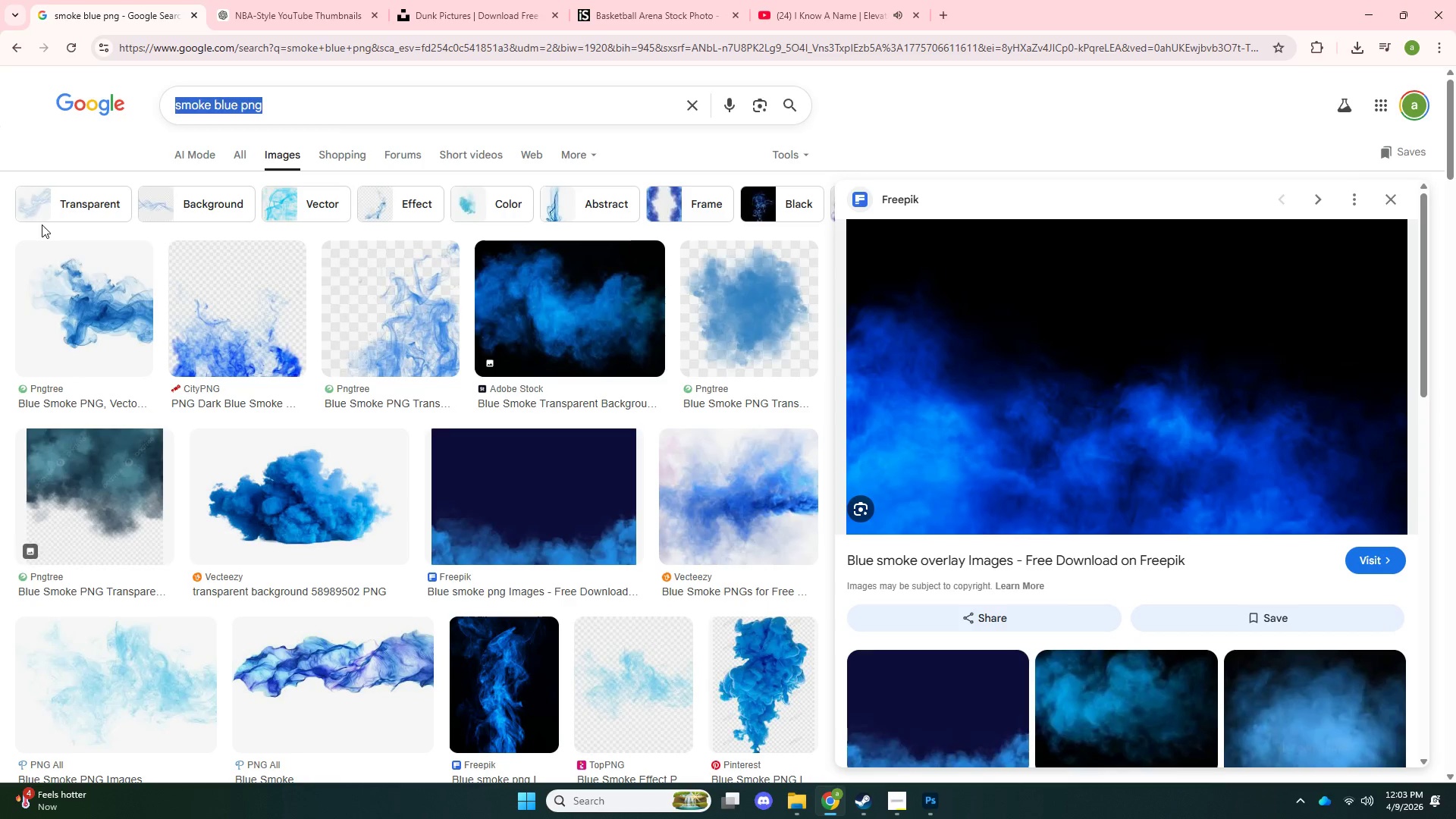 
type(bas)
 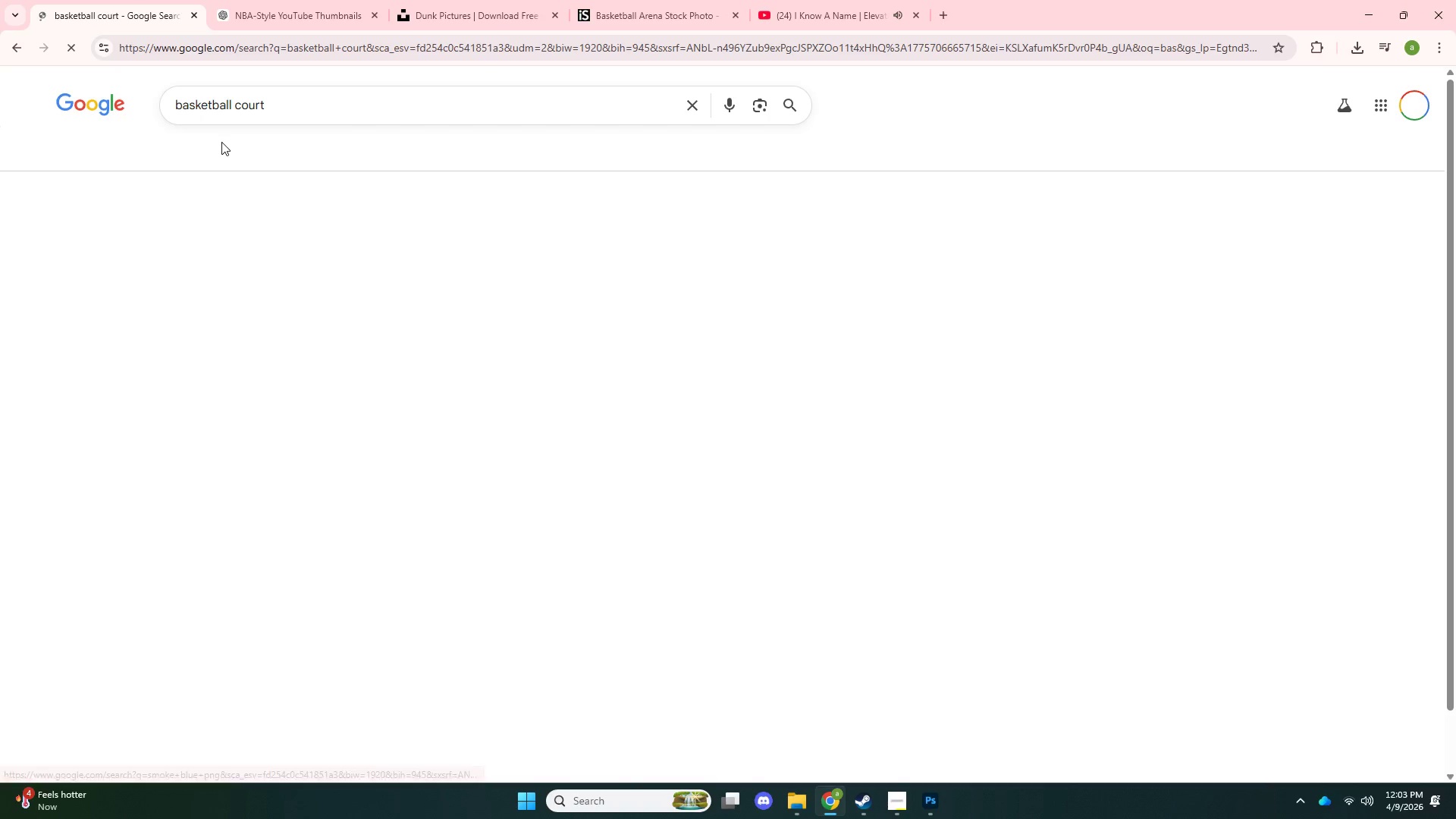 
scroll: coordinate [375, 610], scroll_direction: down, amount: 2.0
 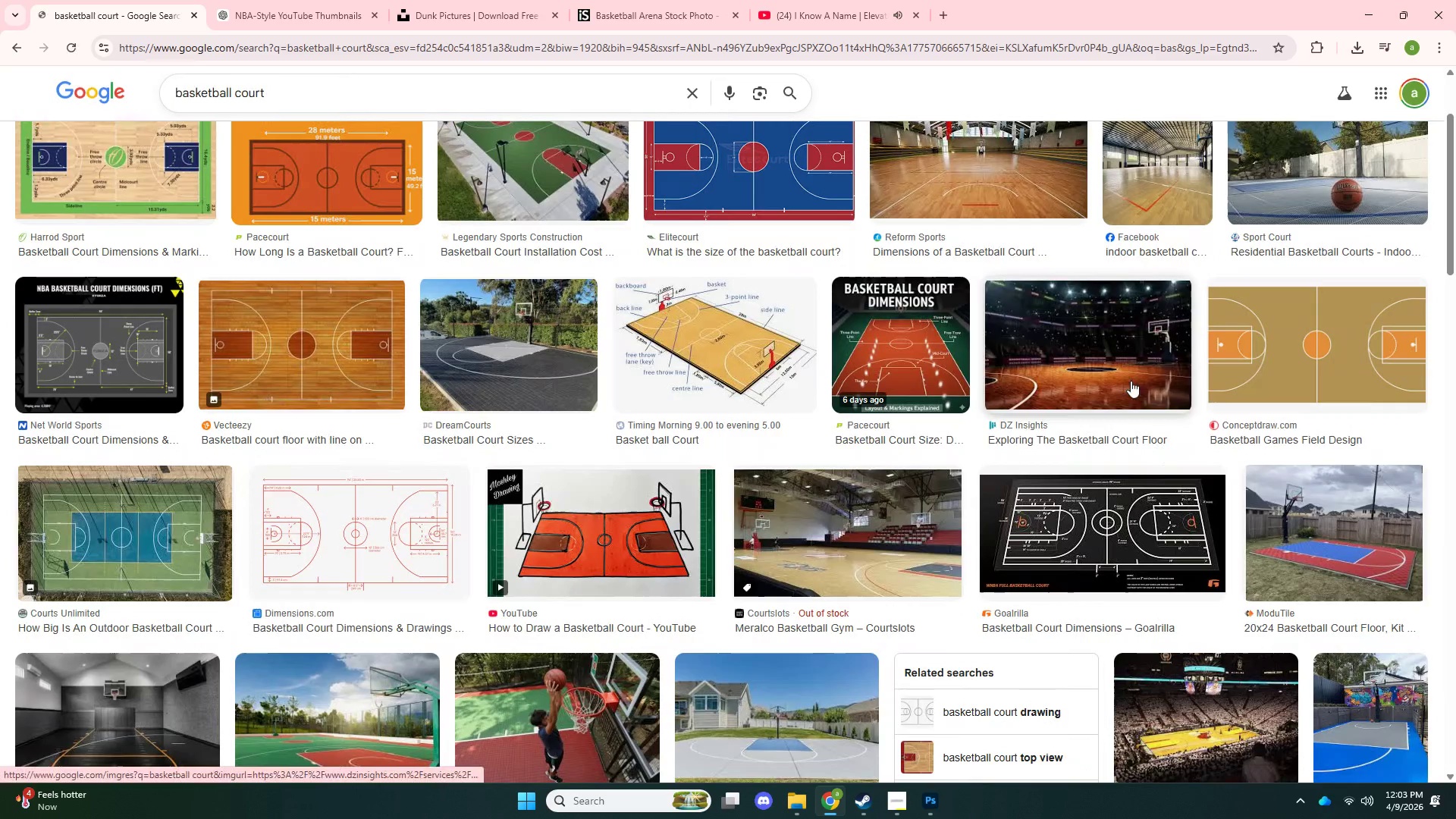 
left_click([1125, 373])
 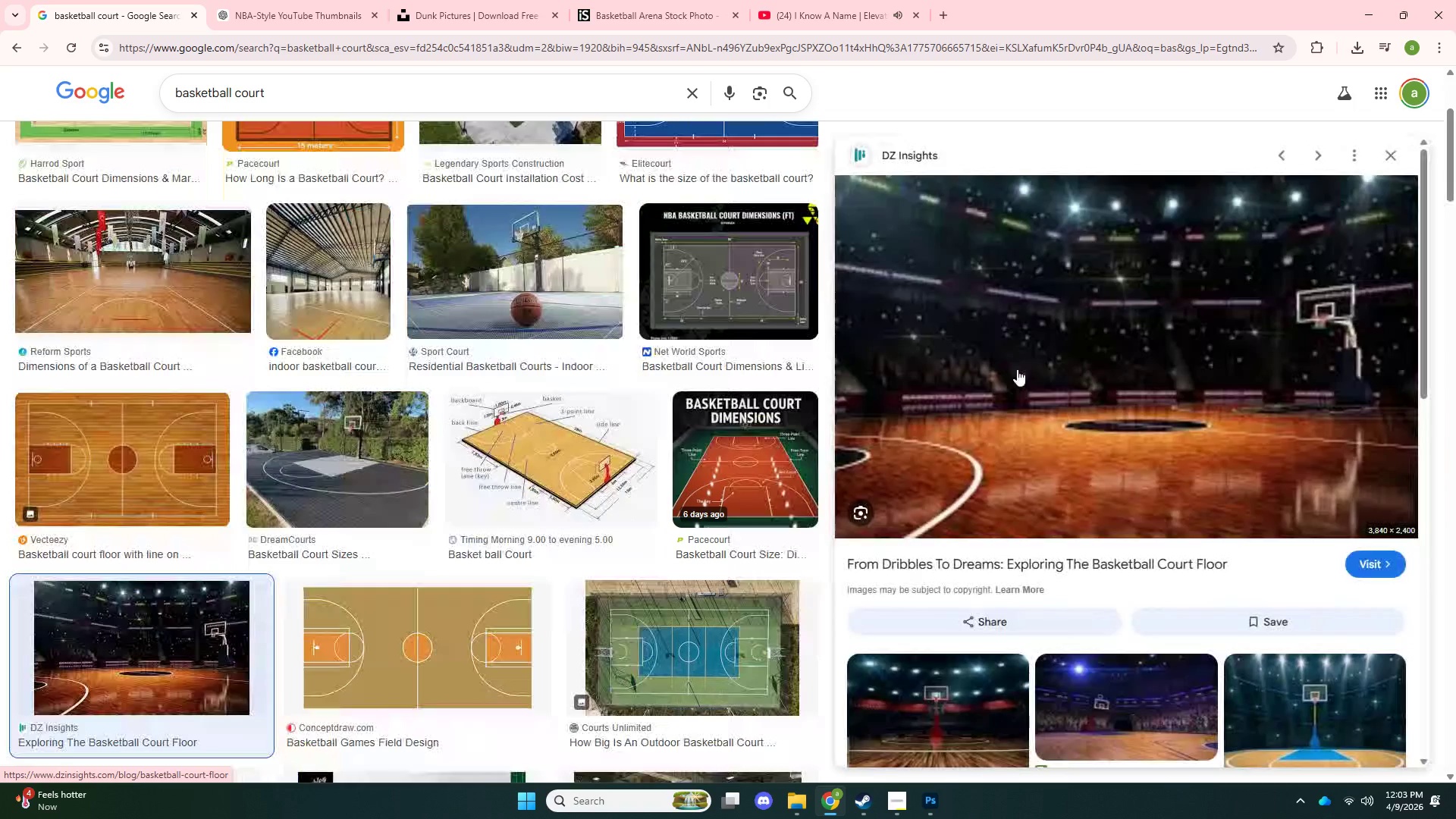 
right_click([1028, 351])
 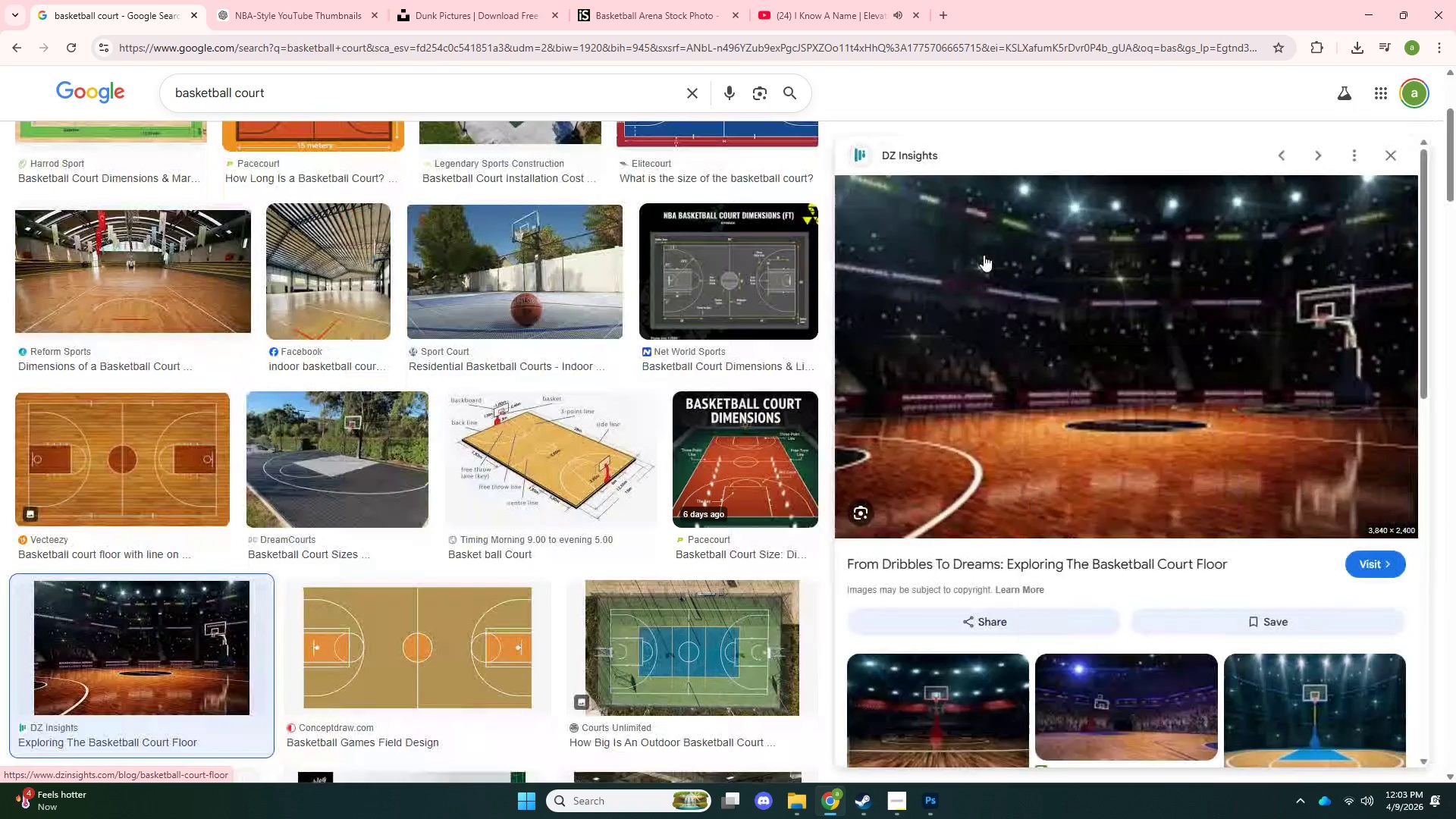 
scroll: coordinate [984, 255], scroll_direction: up, amount: 2.0
 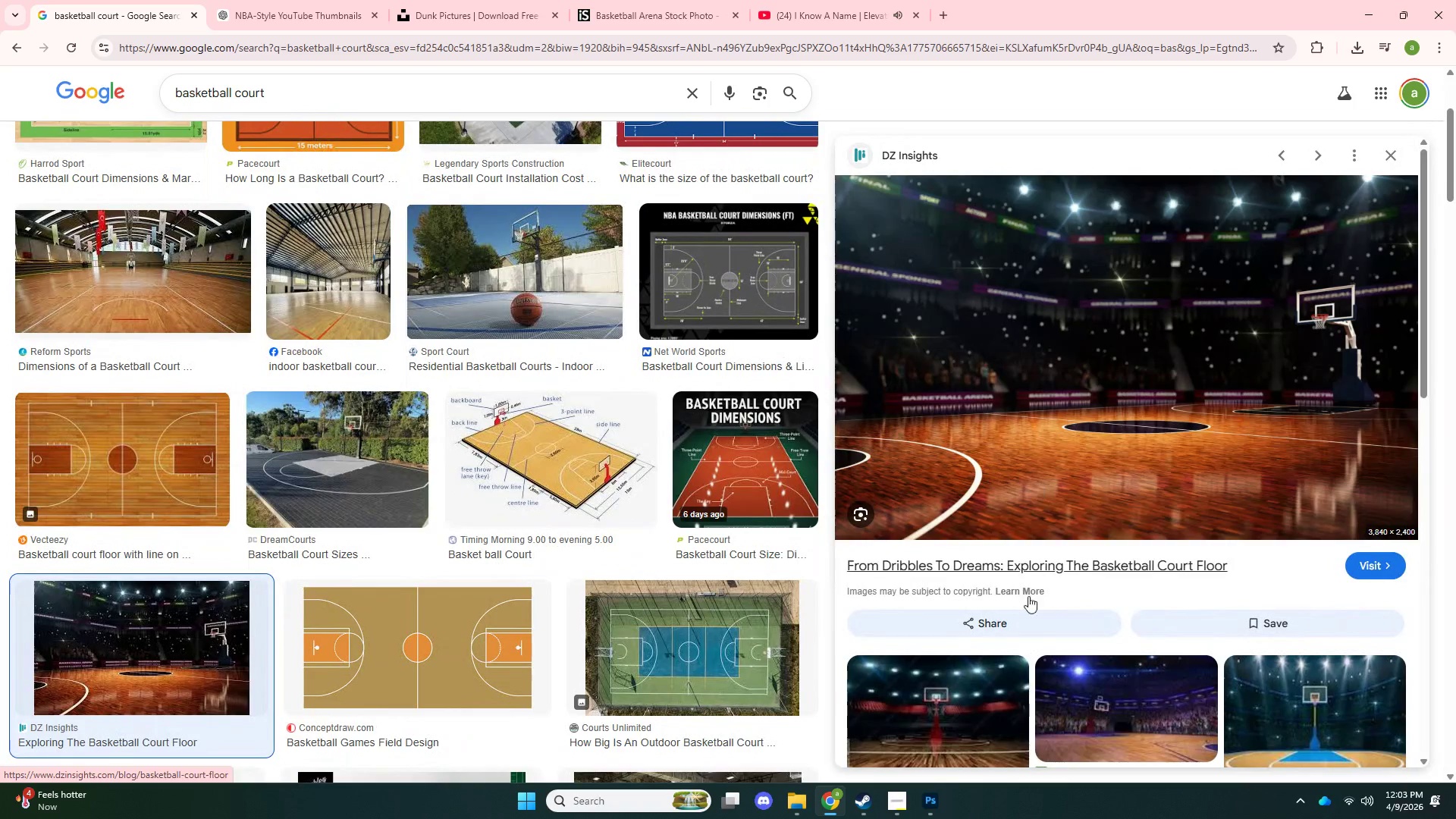 
right_click([1044, 349])
 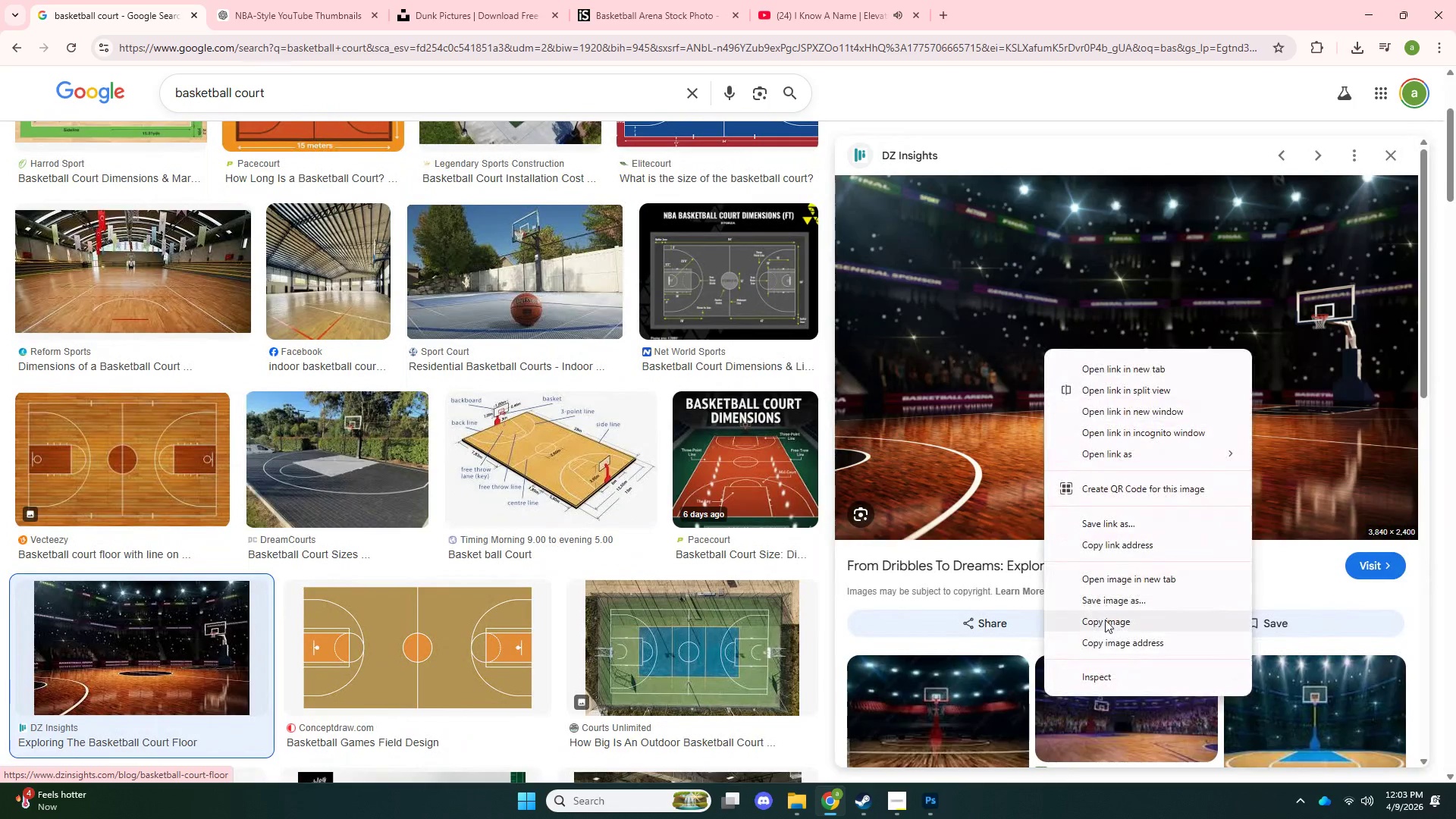 
left_click([1105, 620])
 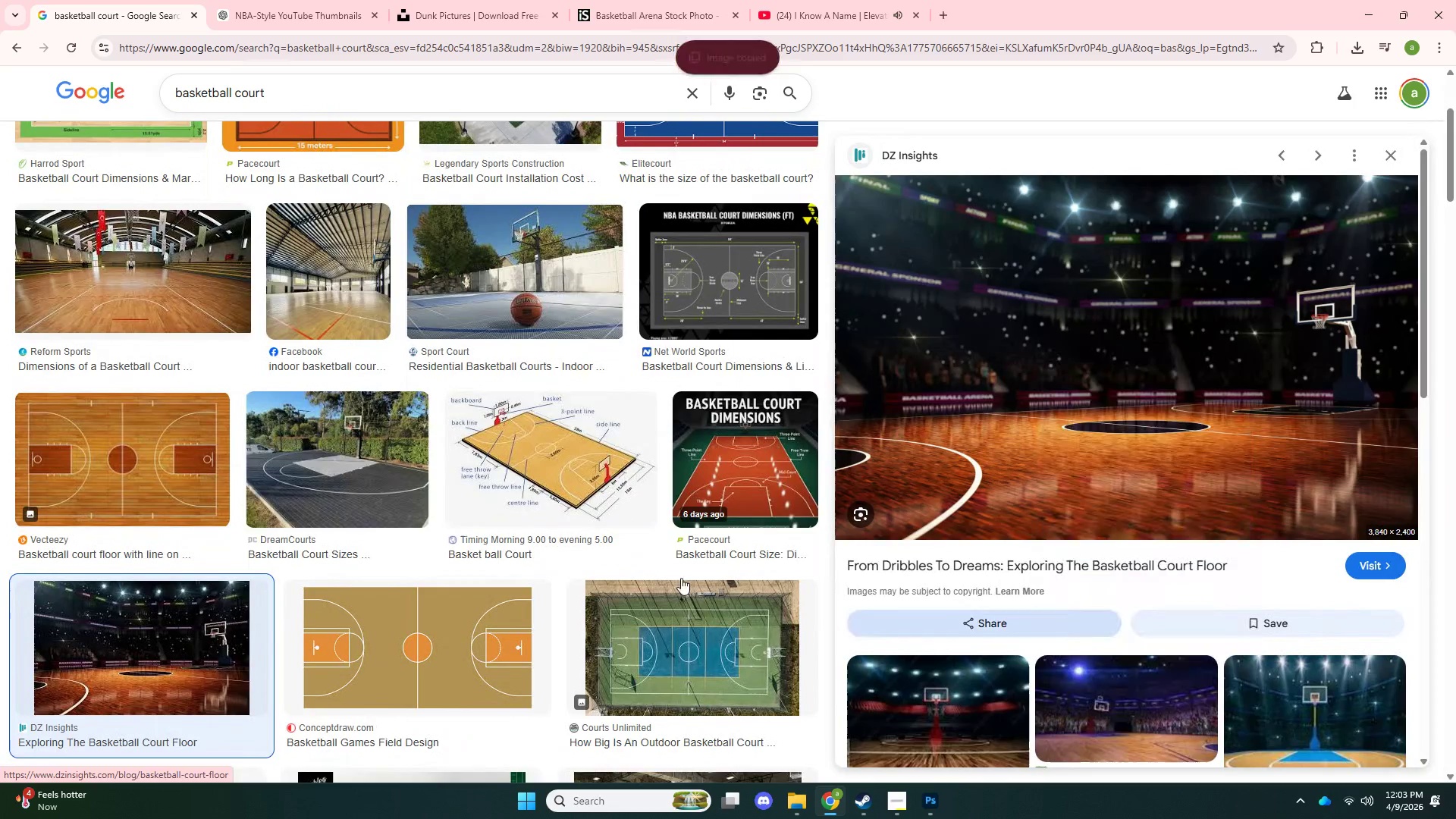 
key(Alt+Tab)
 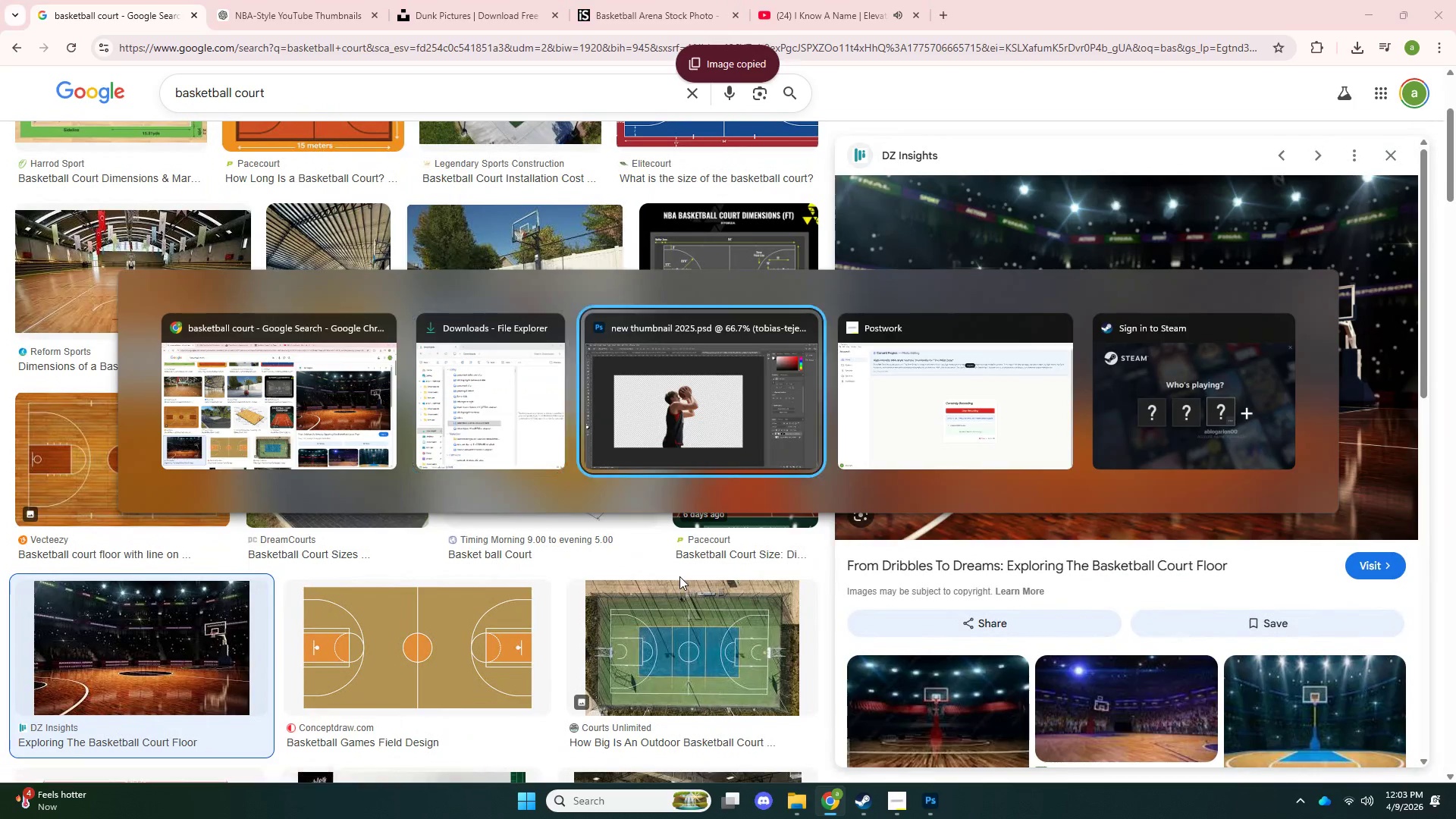 
key(Alt+Tab)
 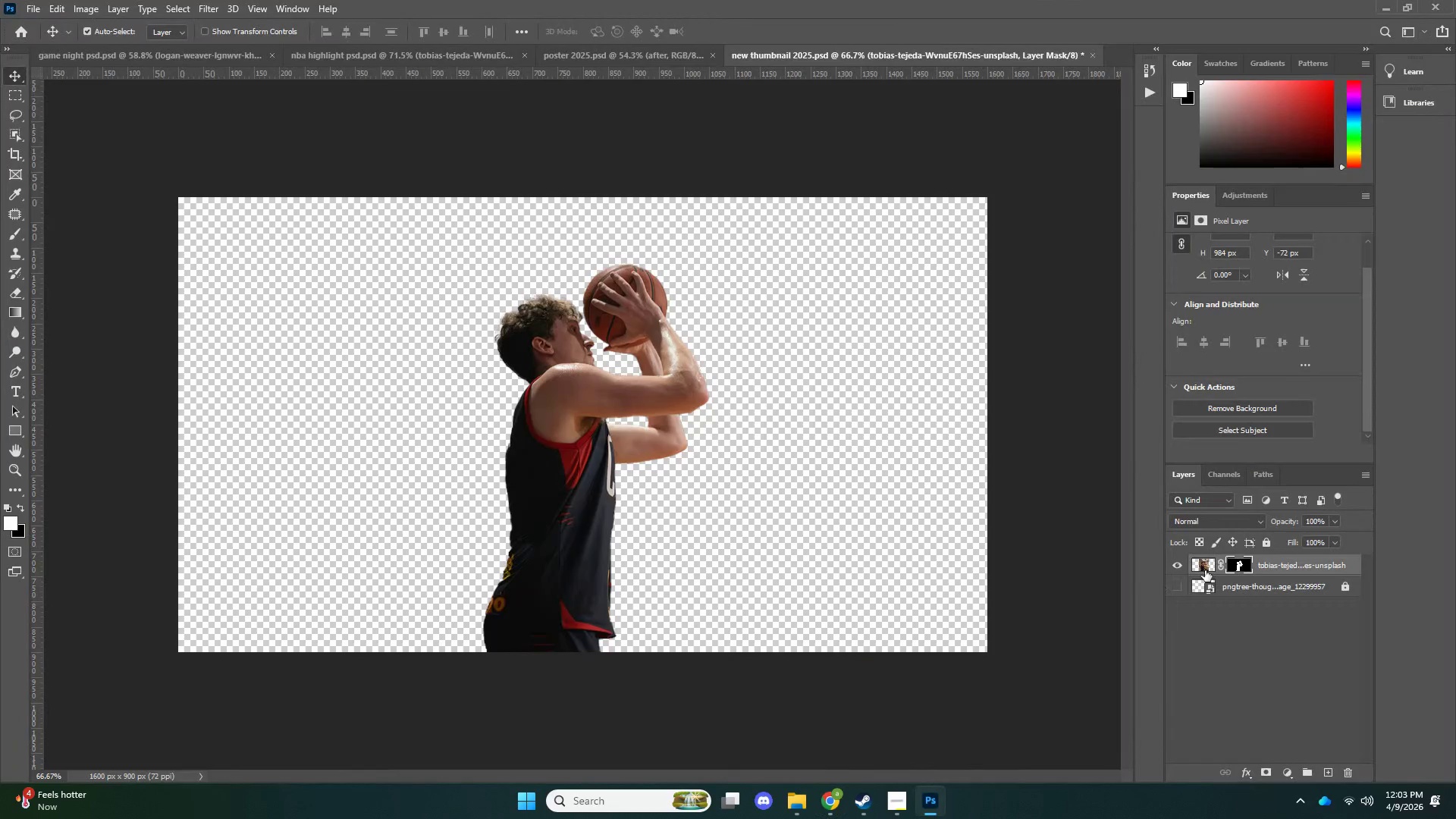 
left_click([594, 58])
 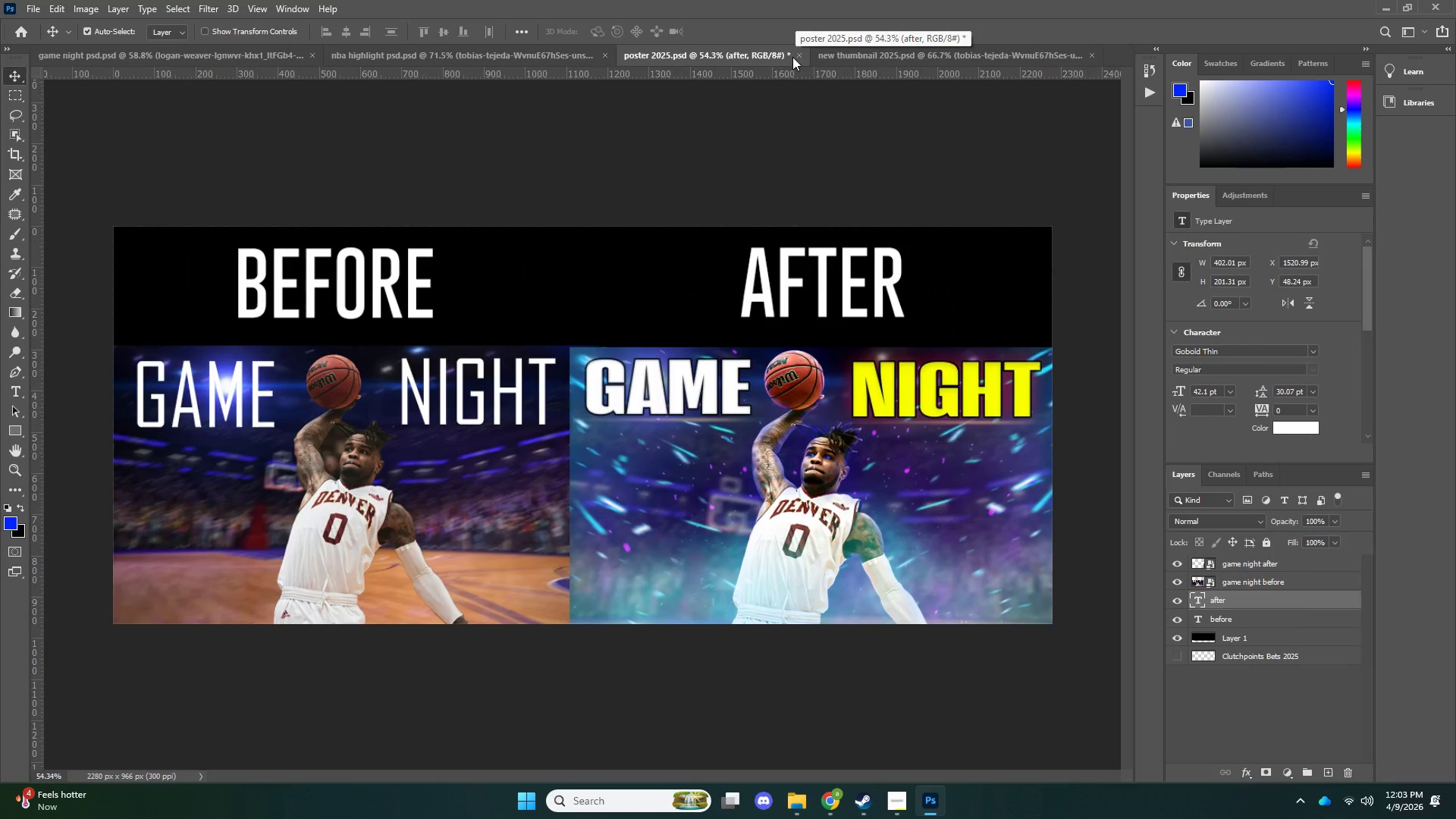 
key(Alt+Tab)
 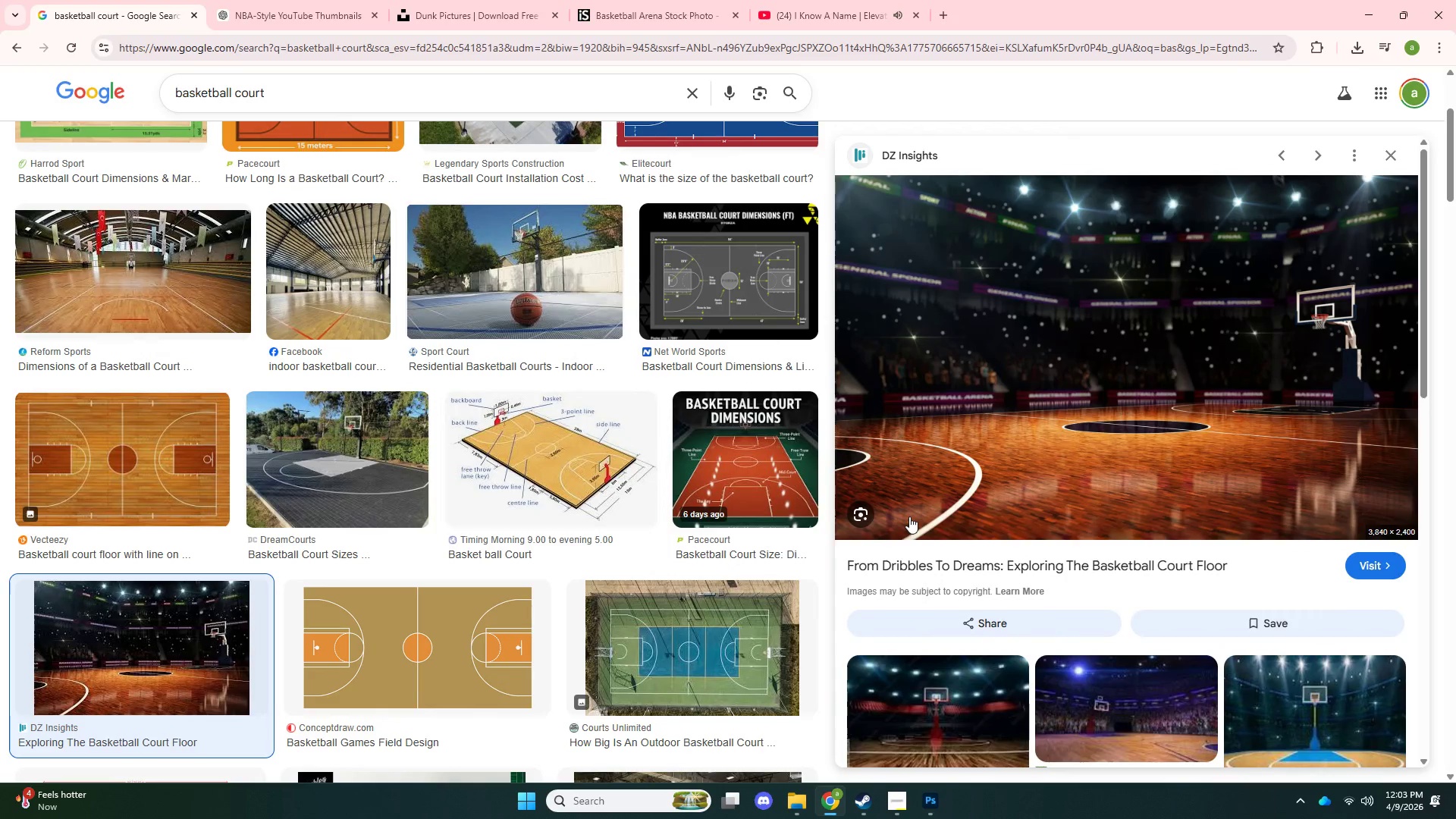 
key(Alt+Tab)
 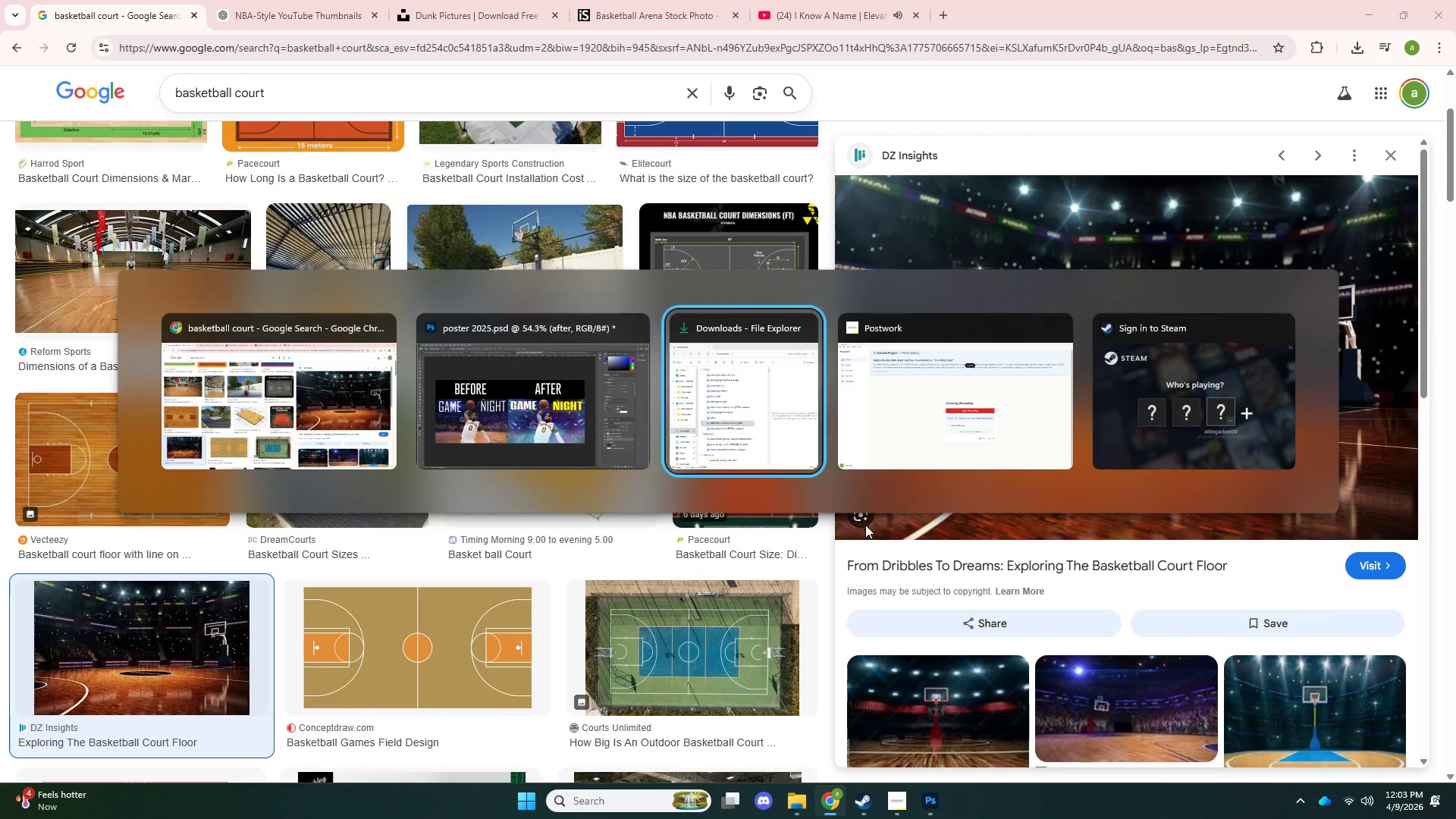 
key(Alt+Tab)
 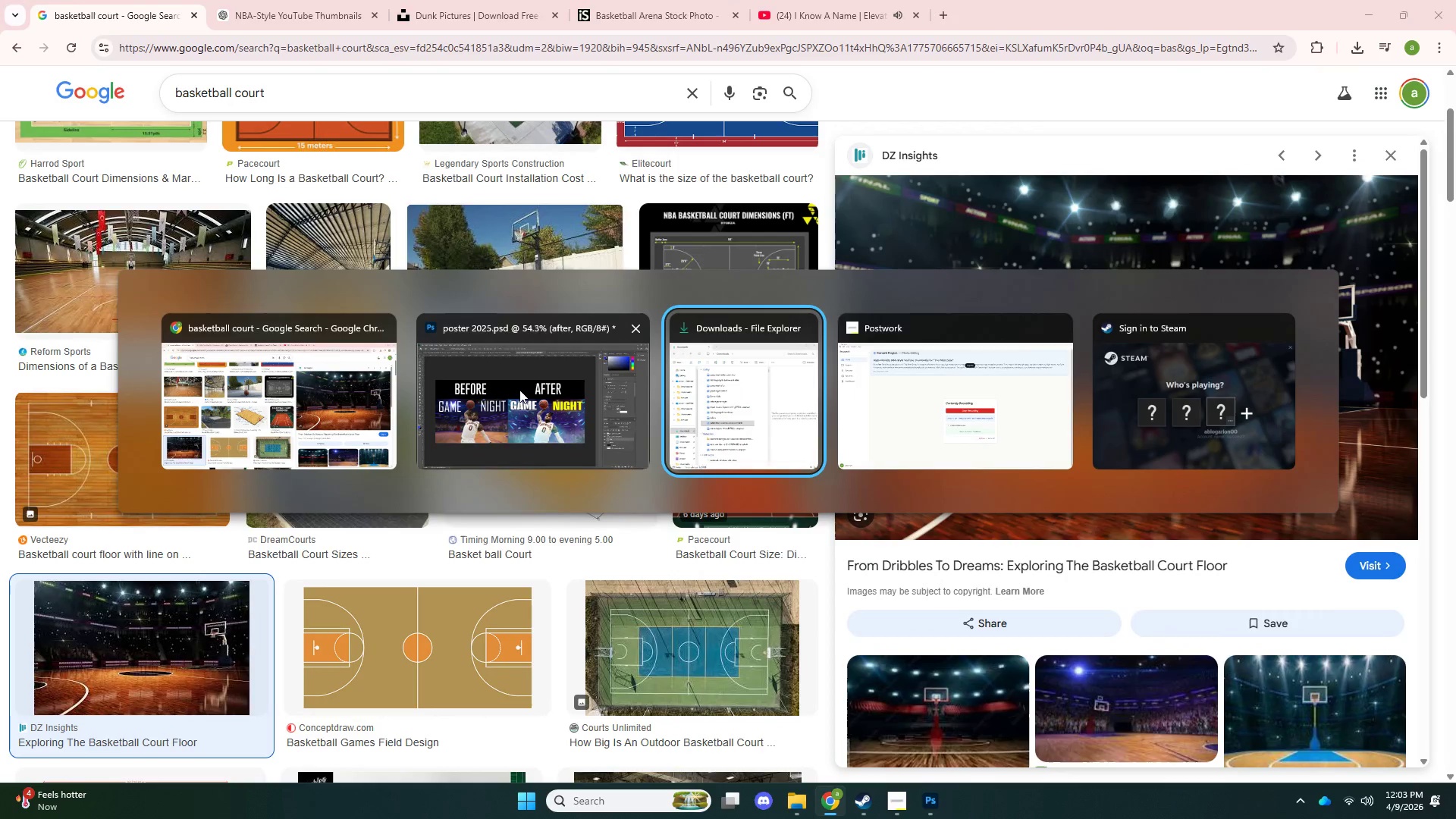 
left_click([519, 390])
 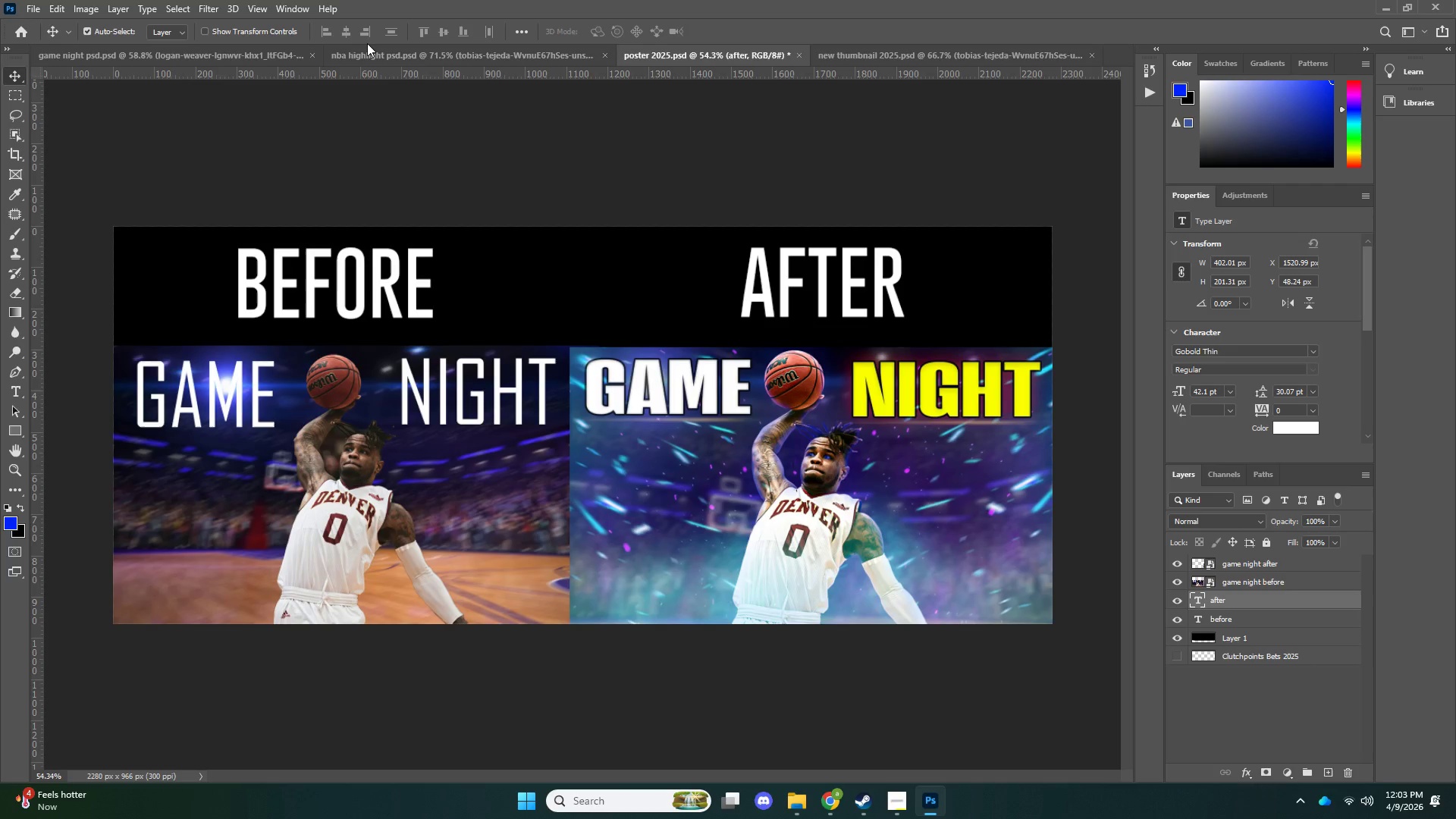 
double_click([368, 44])
 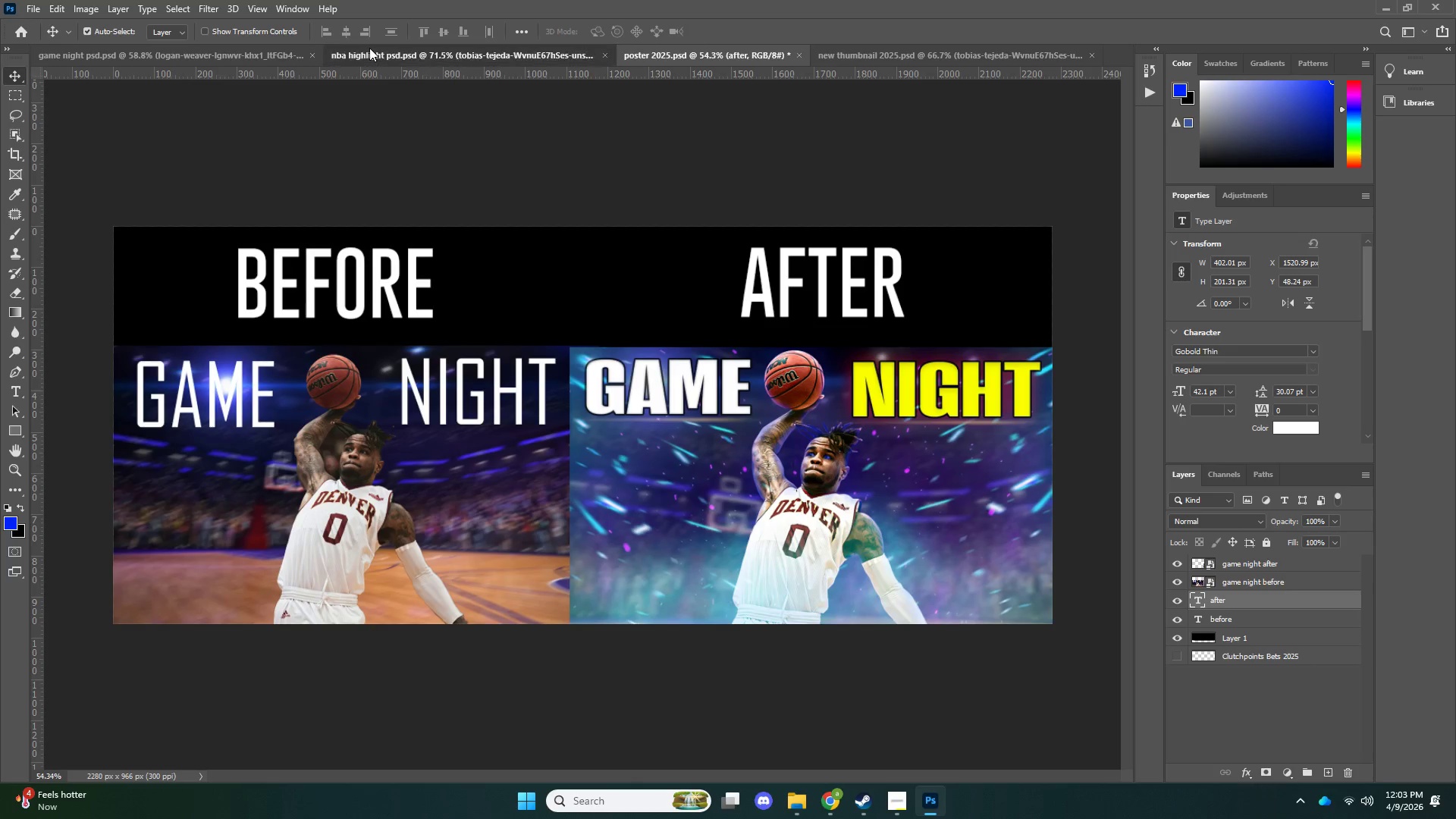 
triple_click([369, 48])
 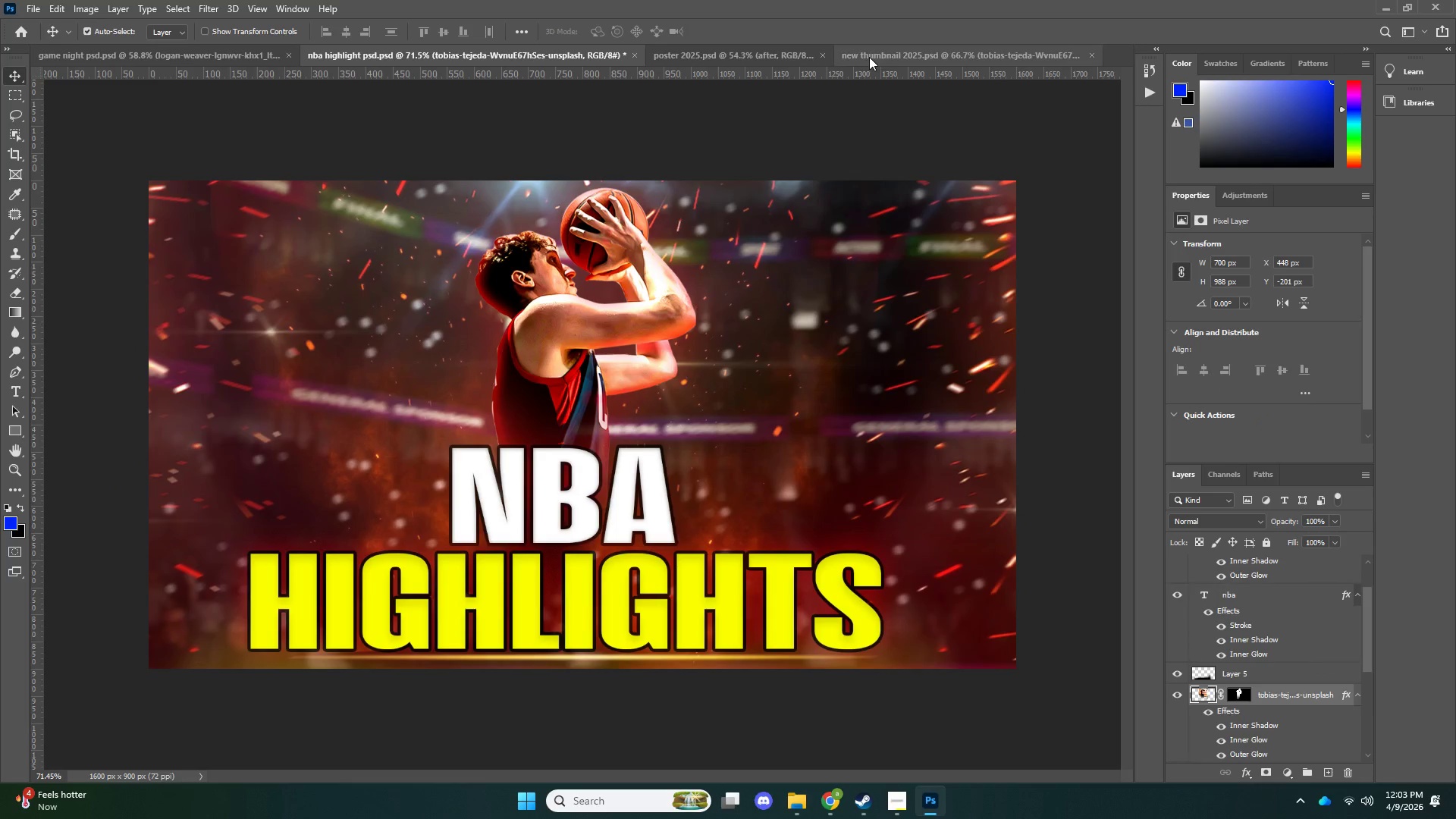 
left_click([915, 57])
 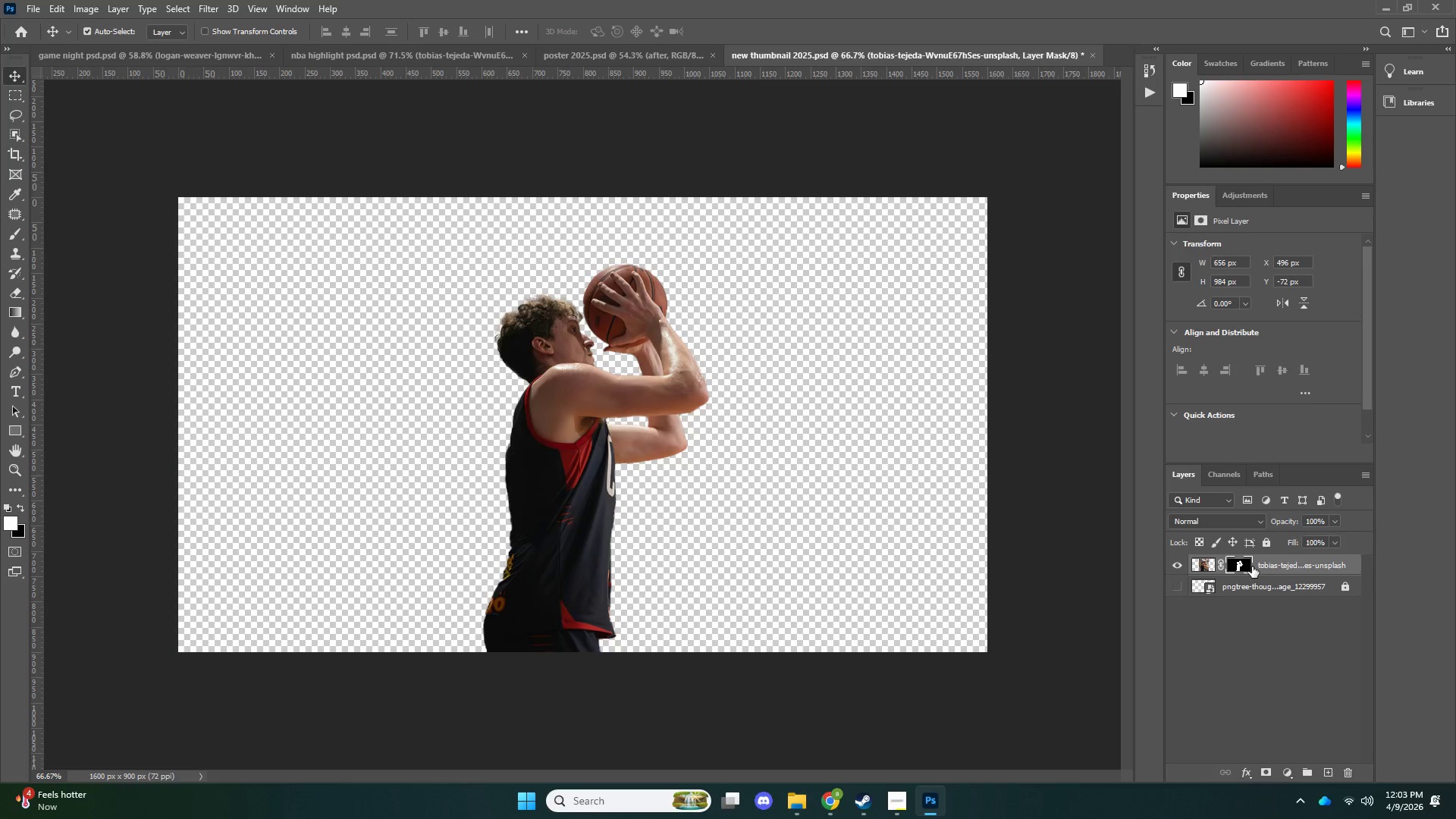 
left_click([1259, 584])
 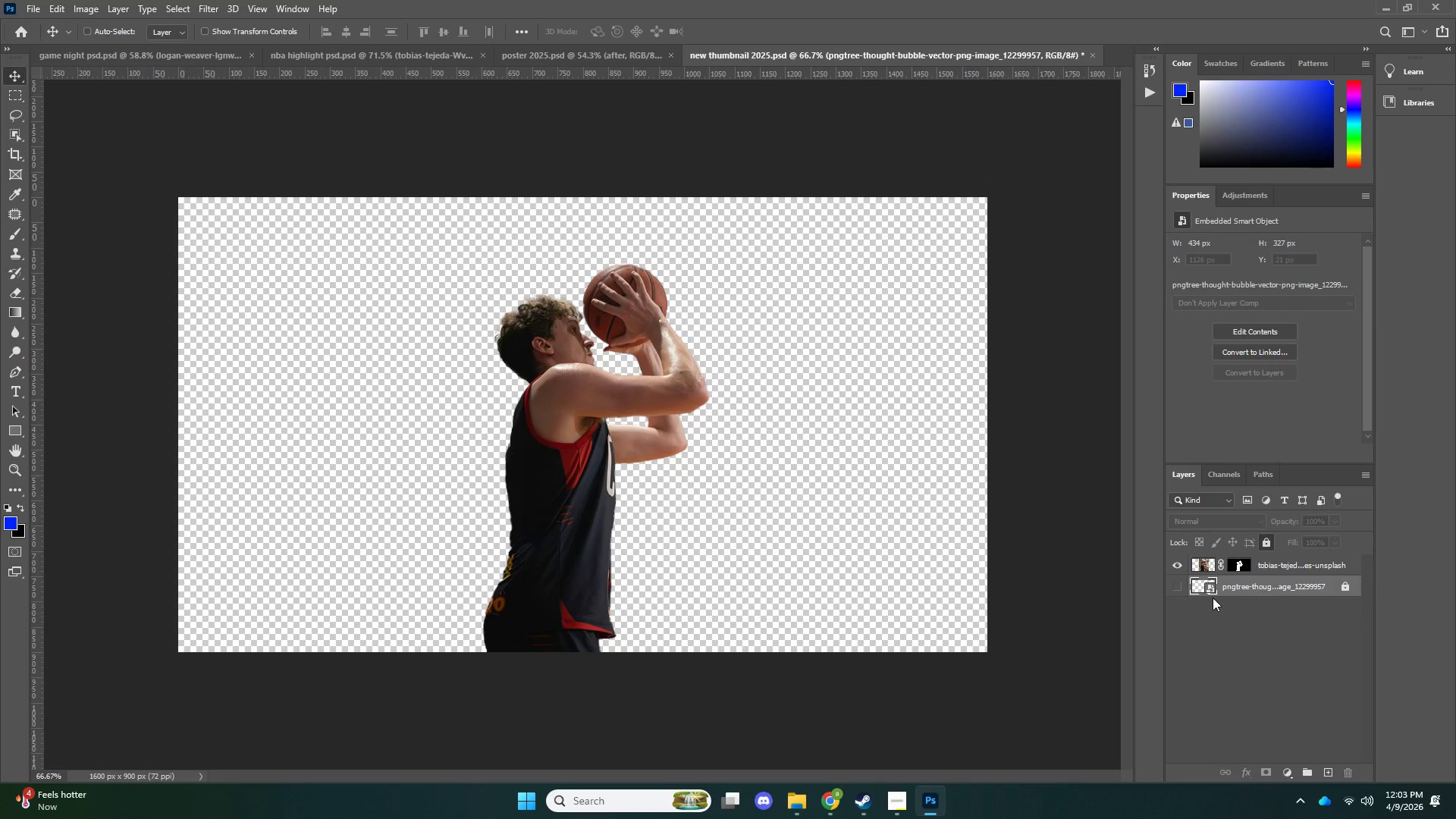 
key(Control+V)
 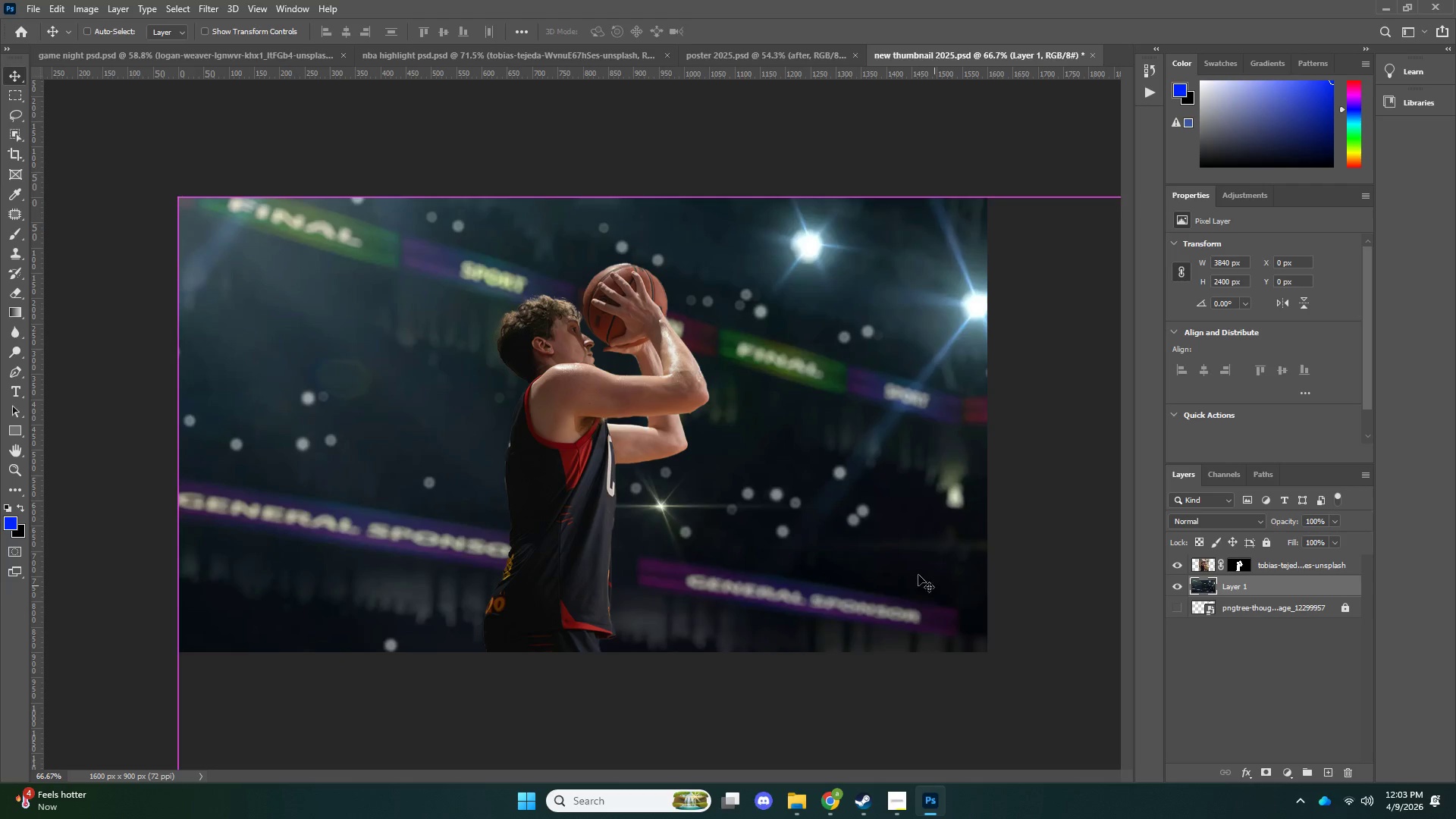 
key(Control+T)
 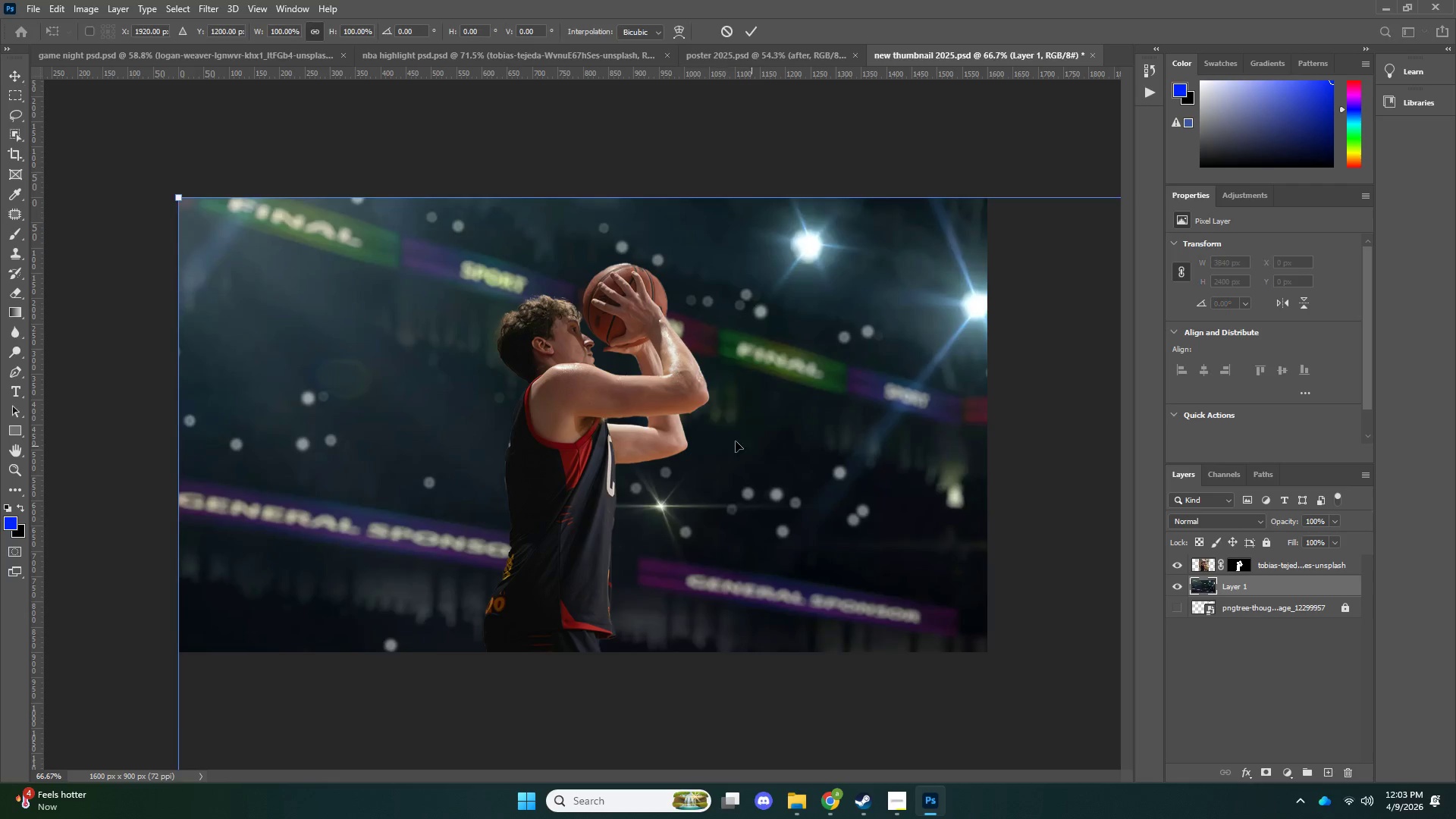 
left_click_drag(start_coordinate=[745, 444], to_coordinate=[491, 322])
 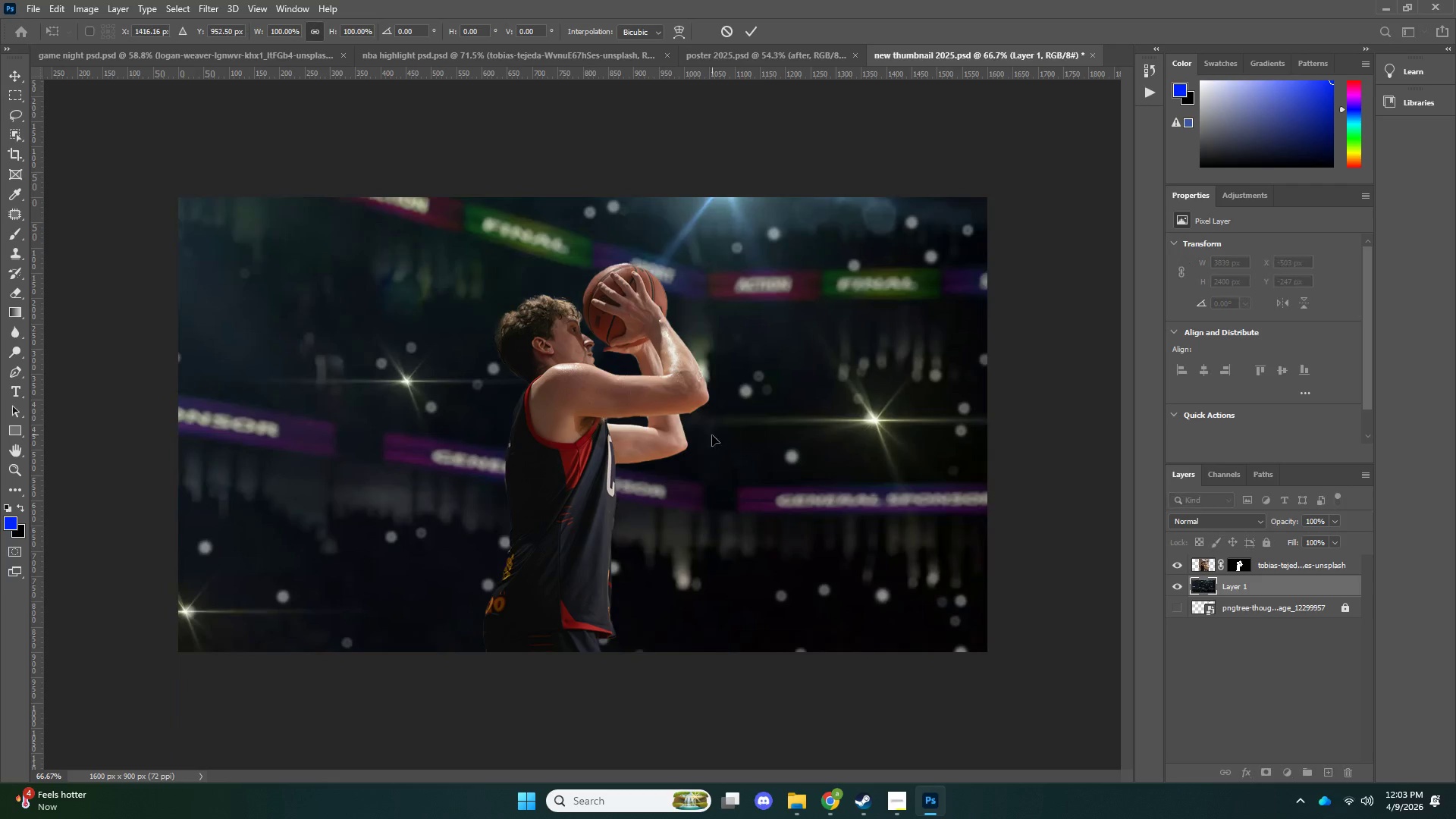 
left_click_drag(start_coordinate=[712, 435], to_coordinate=[702, 509])
 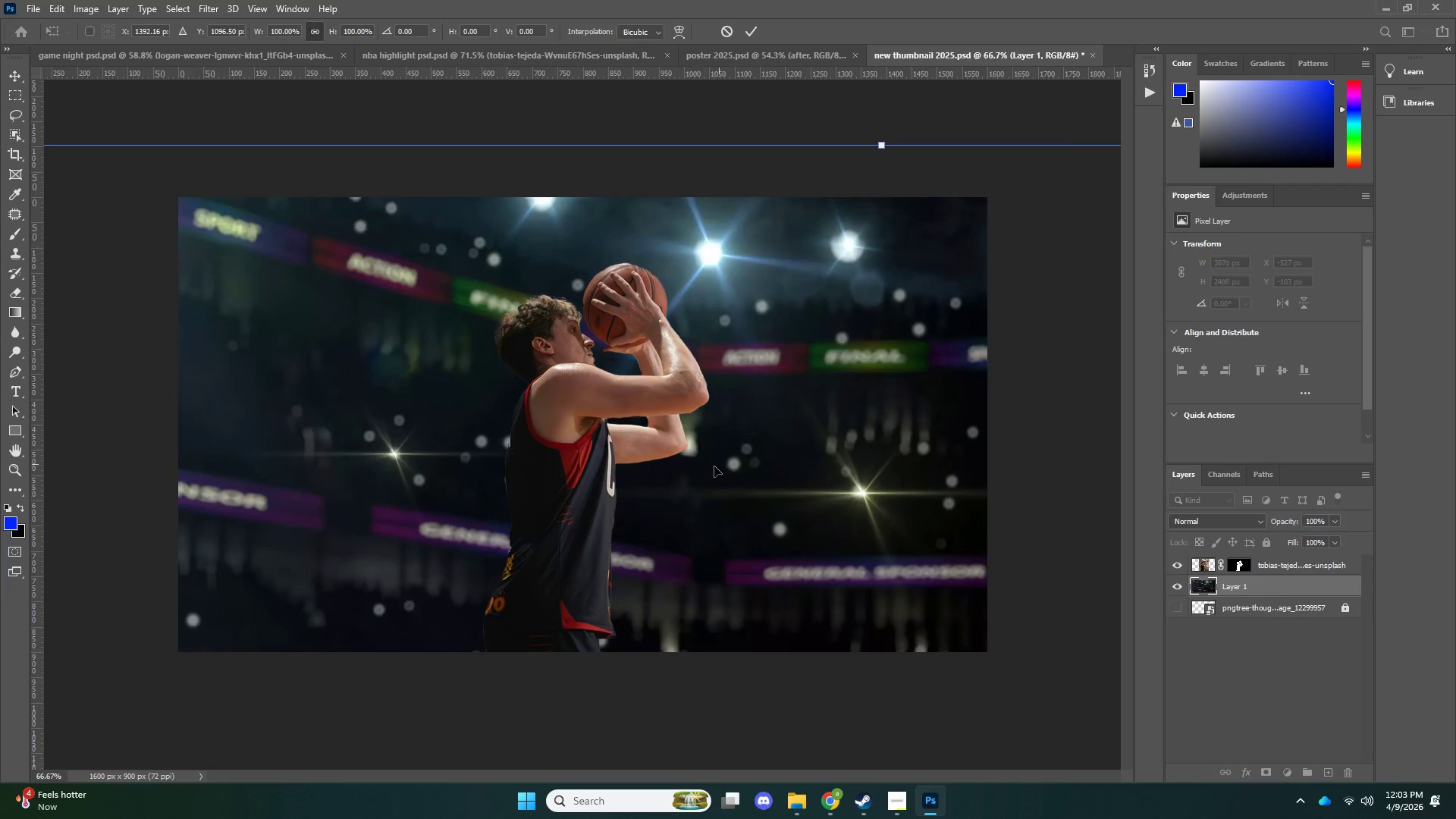 
left_click_drag(start_coordinate=[714, 466], to_coordinate=[628, 453])
 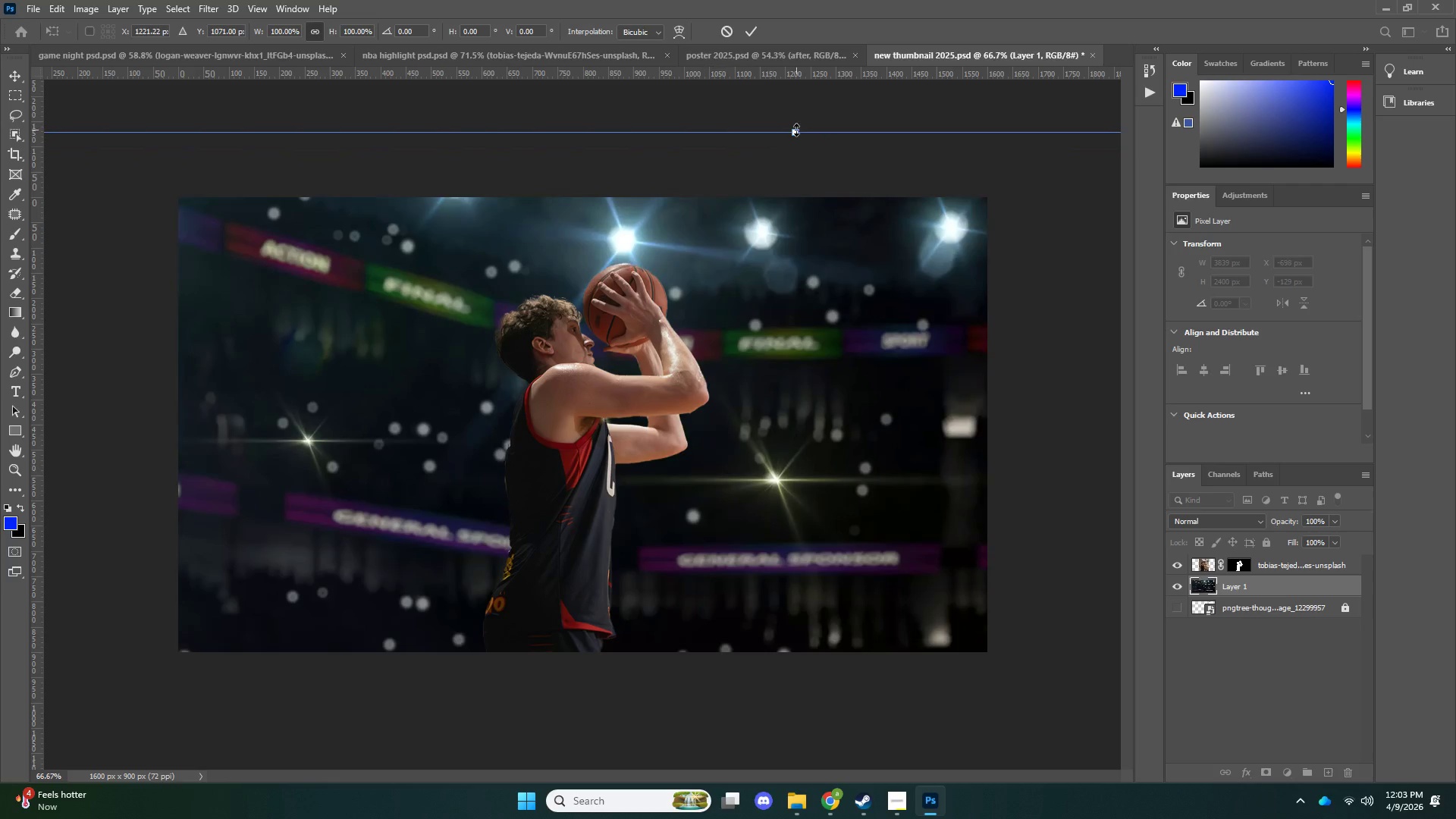 
hold_key(key=AltLeft, duration=1.11)
left_click_drag(start_coordinate=[796, 130], to_coordinate=[814, 99])
 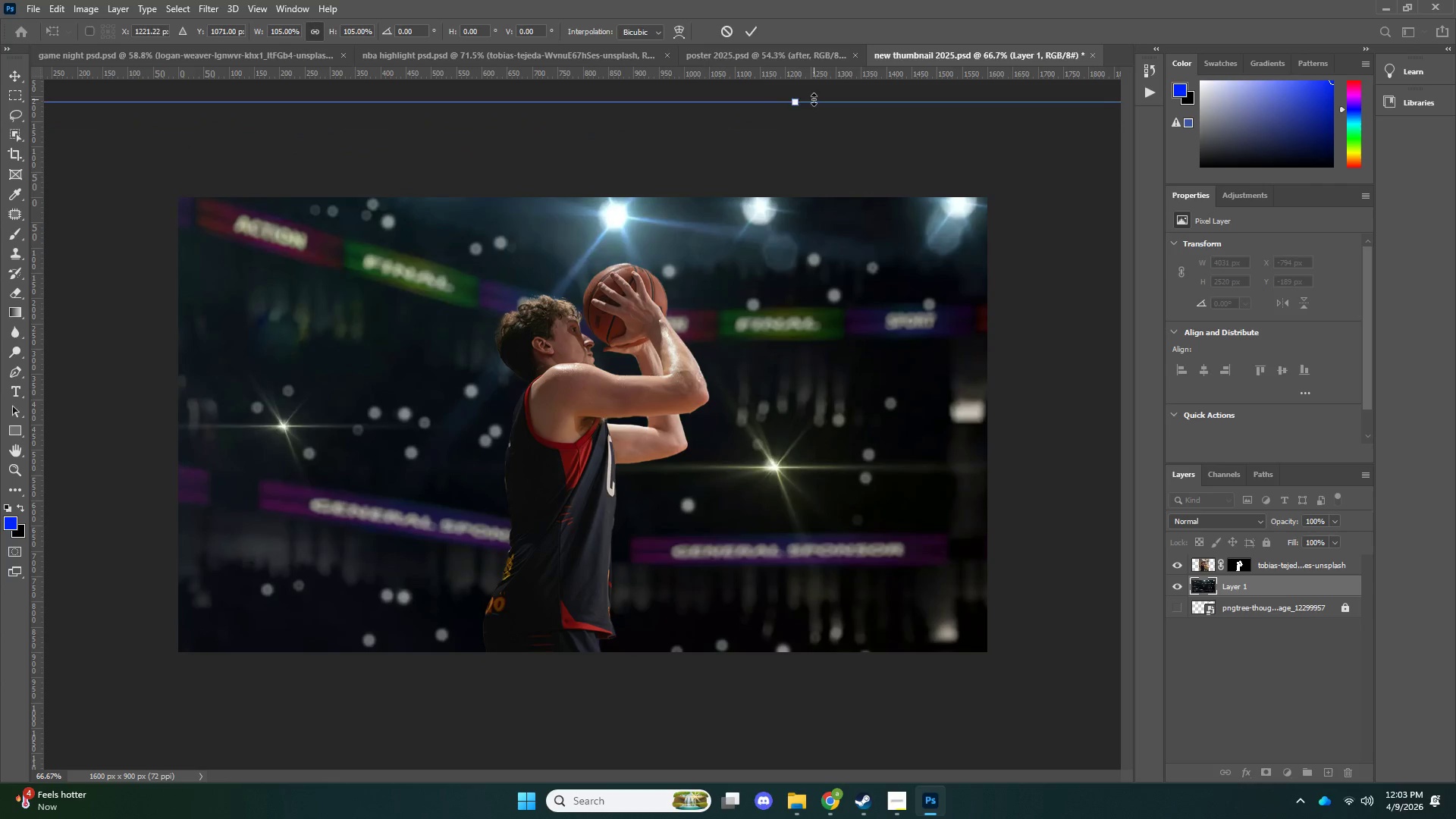 
key(NumpadEnter)
 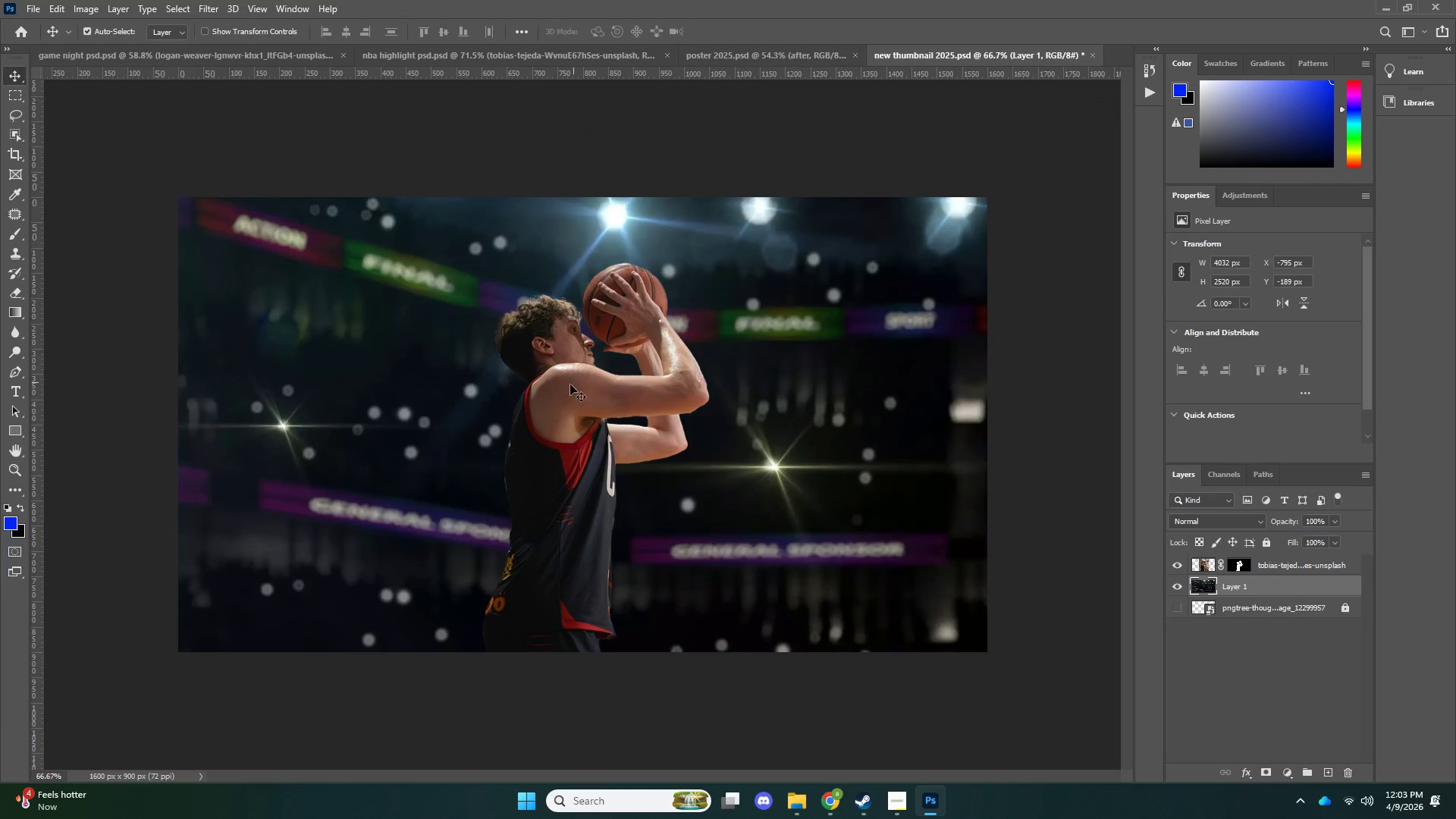 
key(V)
 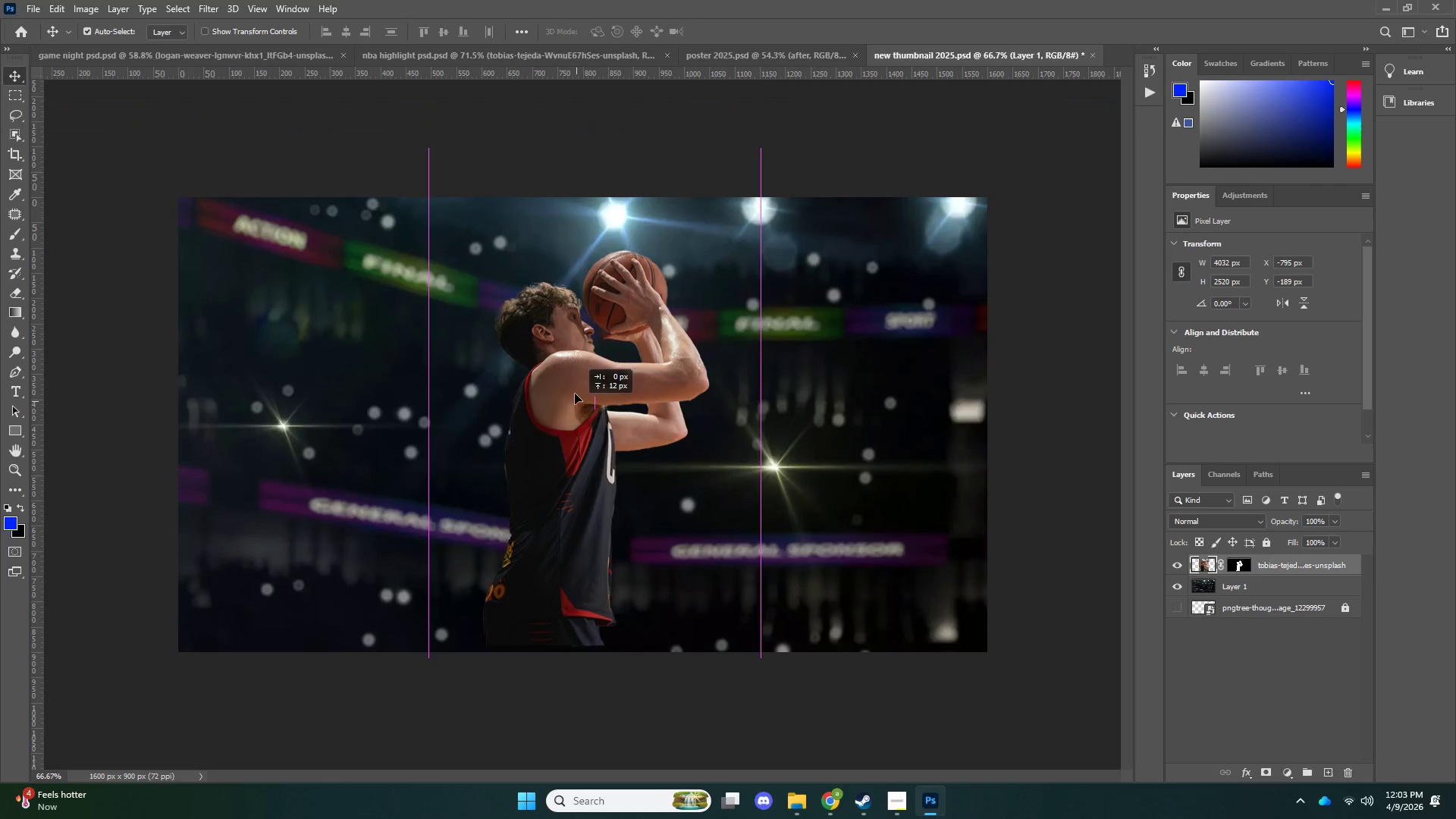 
left_click_drag(start_coordinate=[576, 414], to_coordinate=[577, 374])
 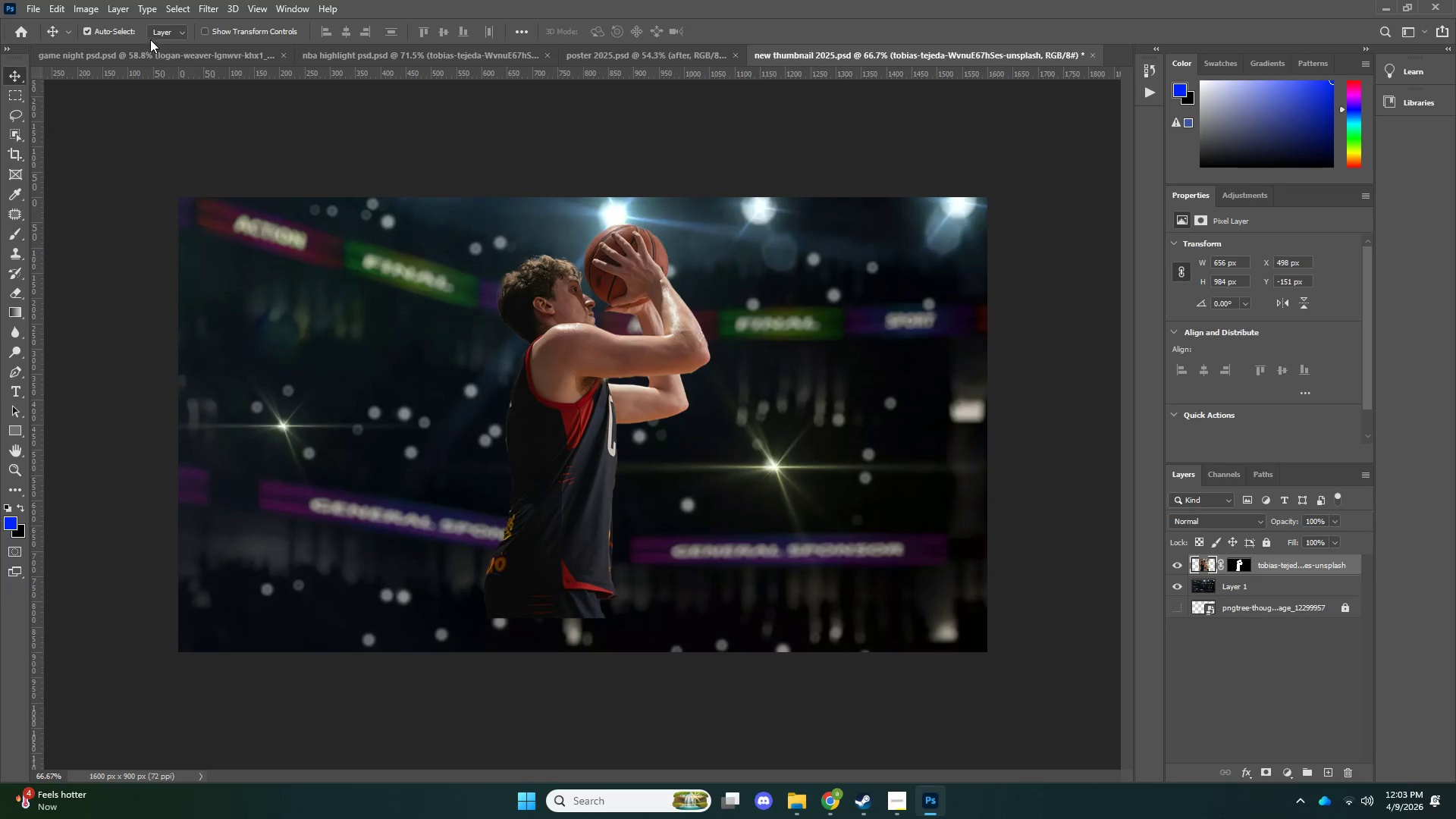 
key(T)
 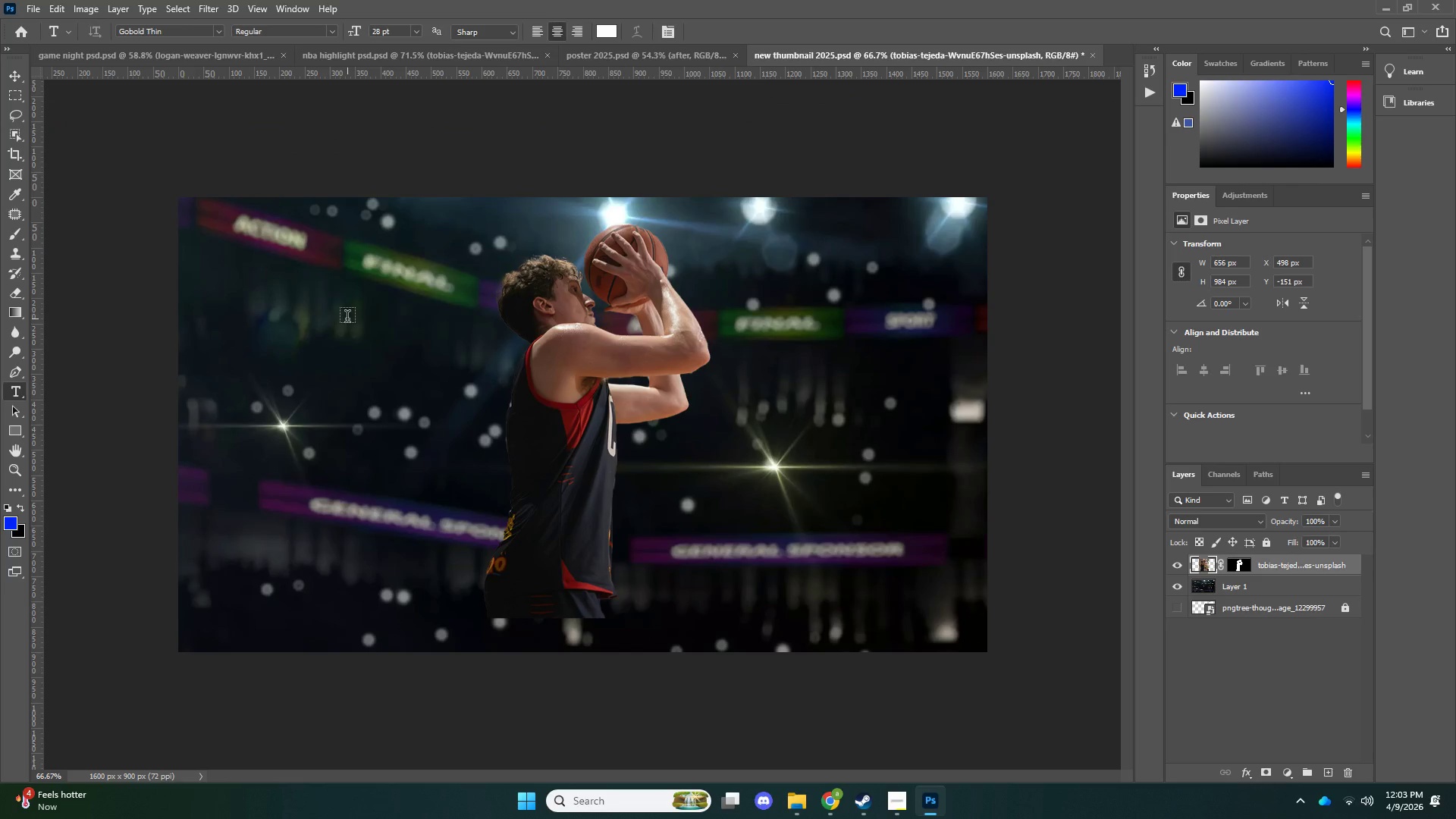 
left_click([347, 318])
 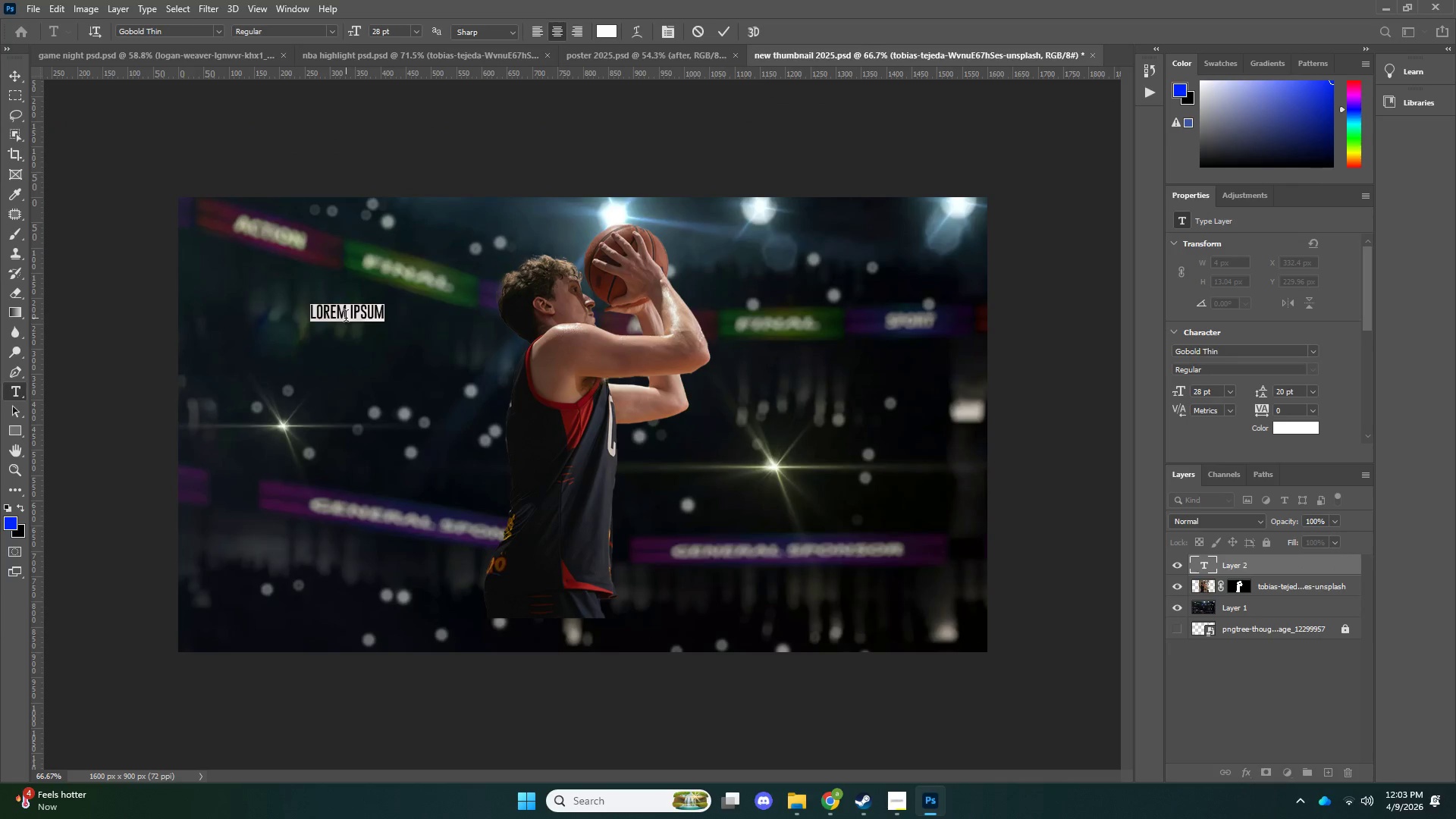 
type(ga)
key(Backspace)
key(Backspace)
type(m)
key(Backspace)
type(nba )
 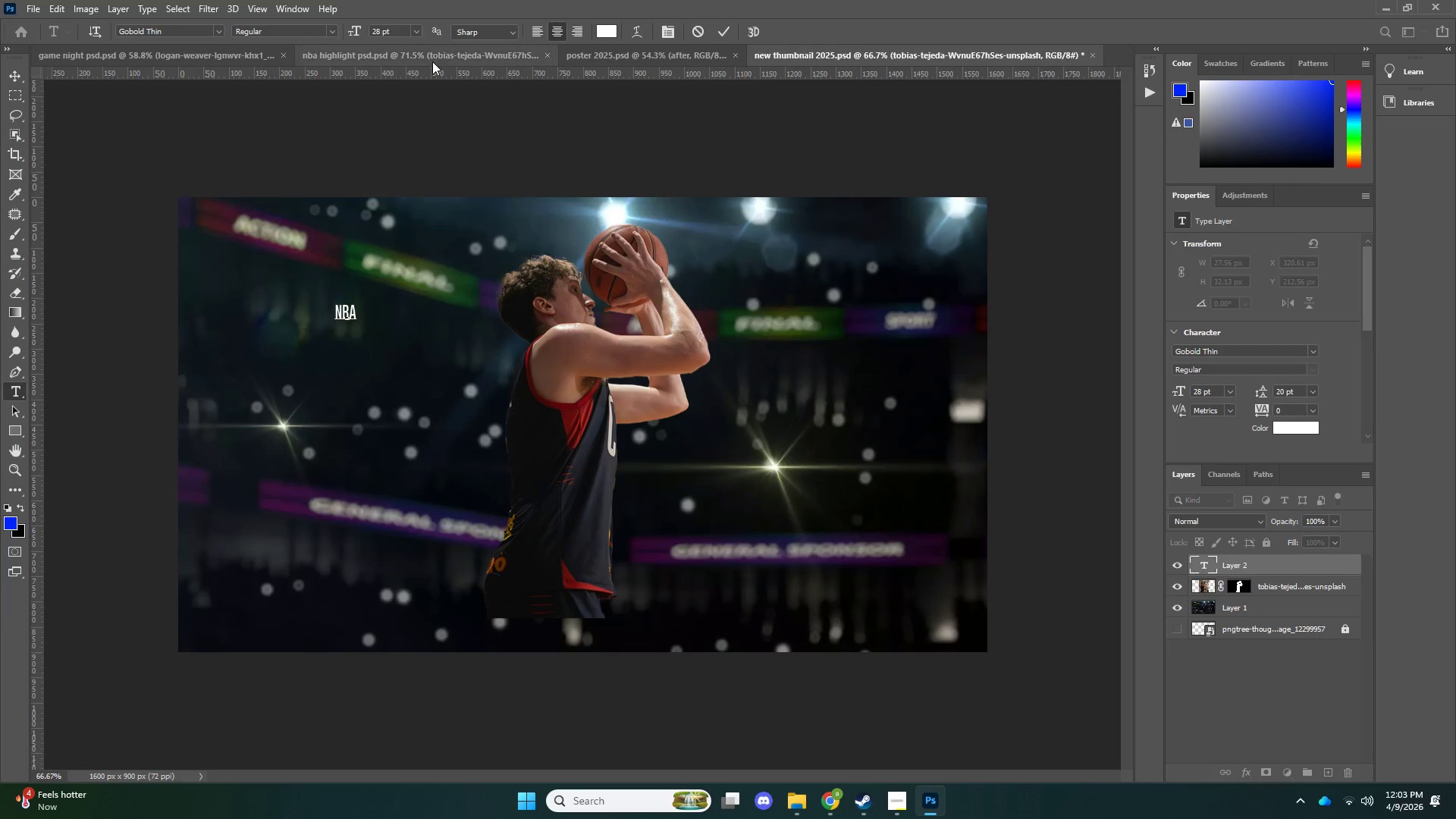 
left_click([433, 62])
 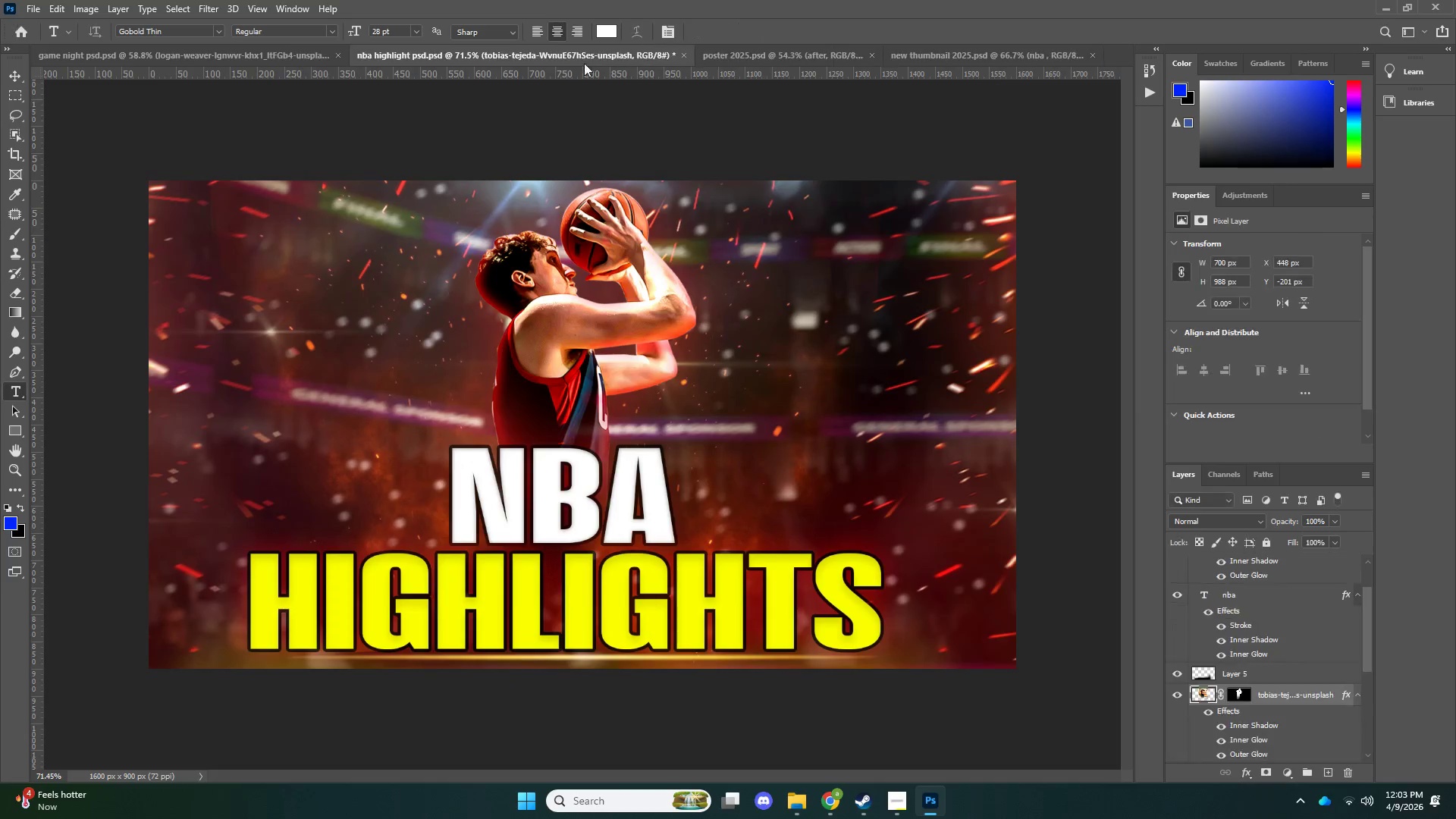 
left_click_drag(start_coordinate=[584, 63], to_coordinate=[588, 63])
 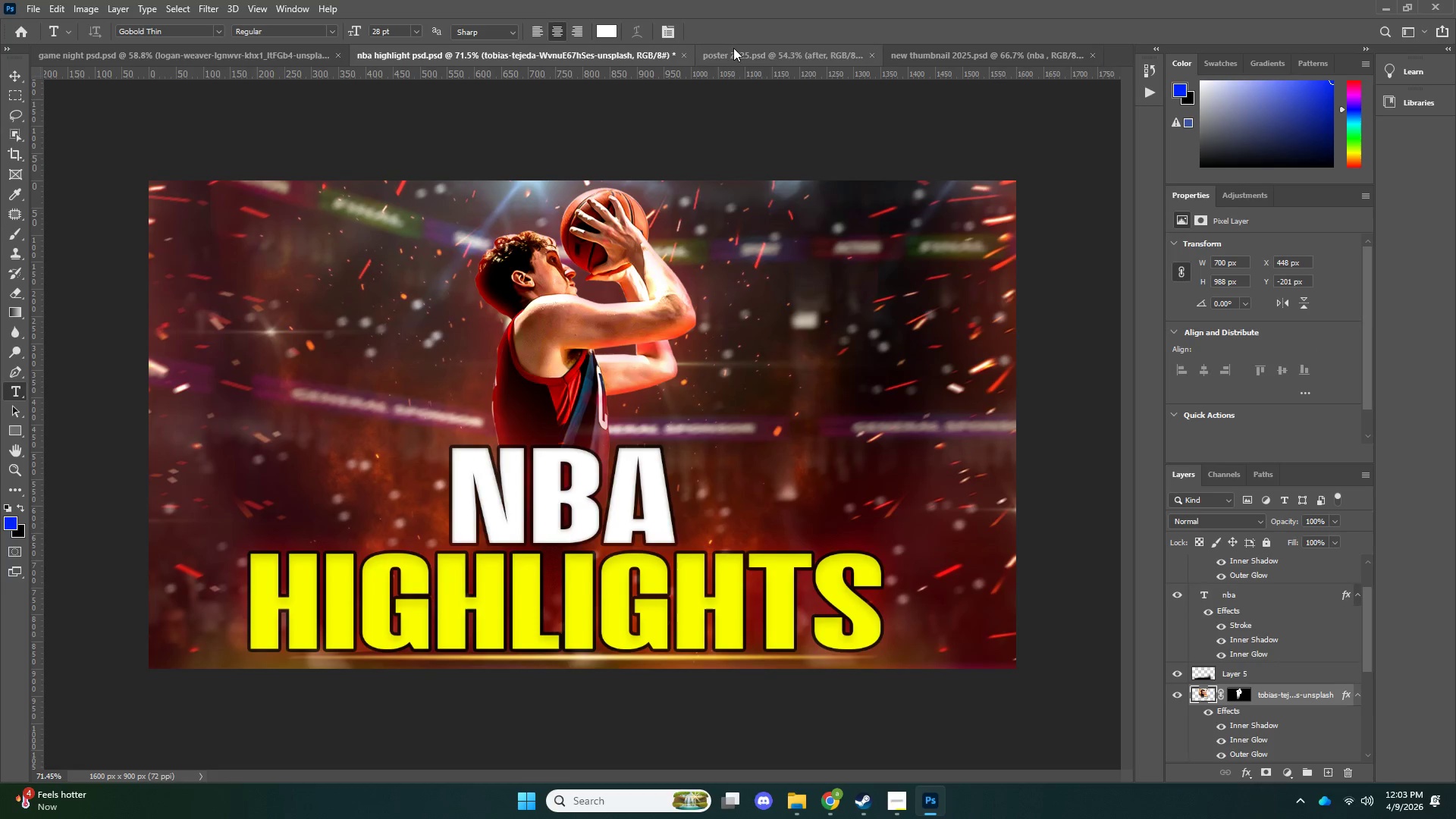 
left_click_drag(start_coordinate=[711, 38], to_coordinate=[719, 42])
 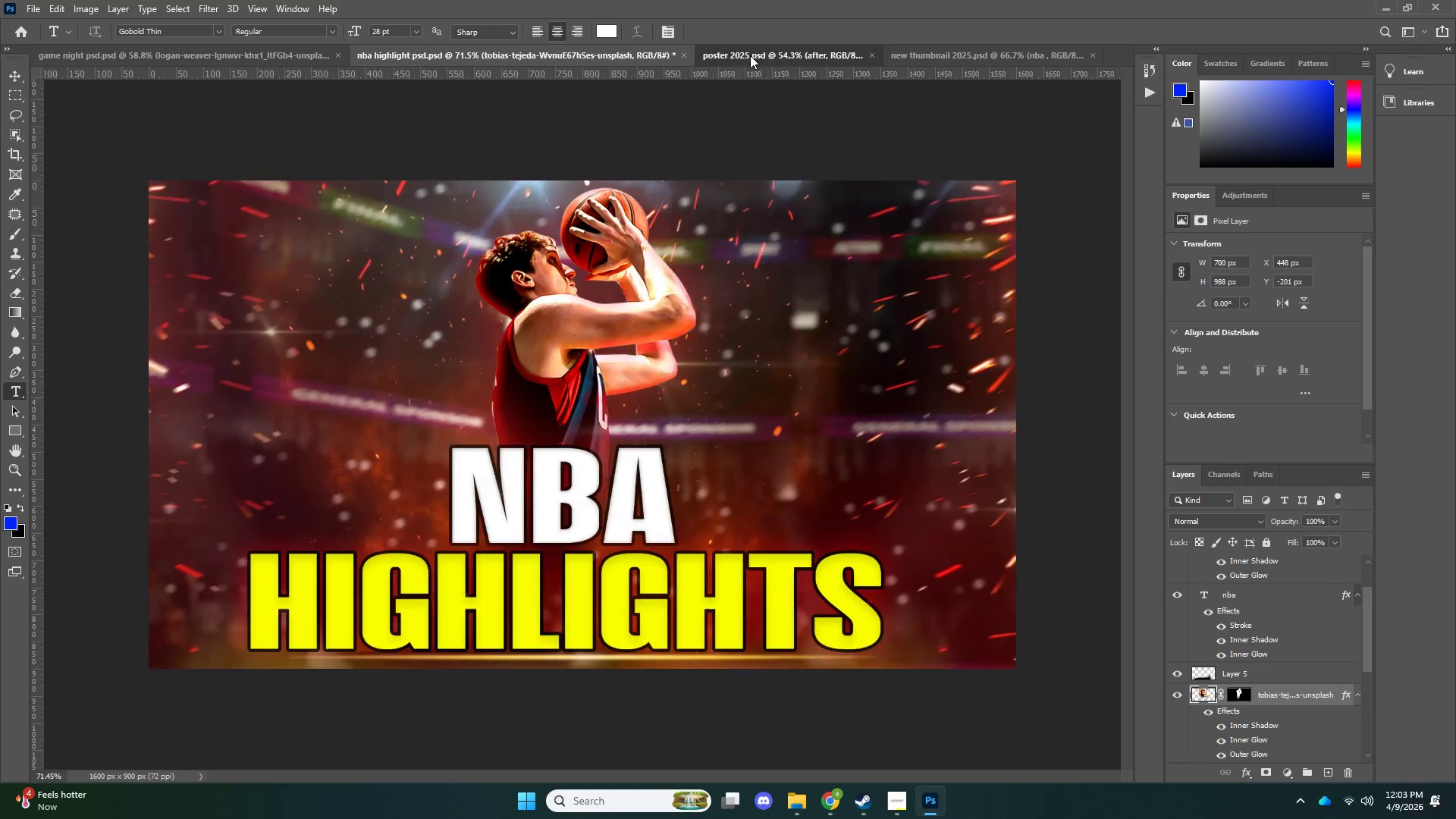 
triple_click([750, 55])
 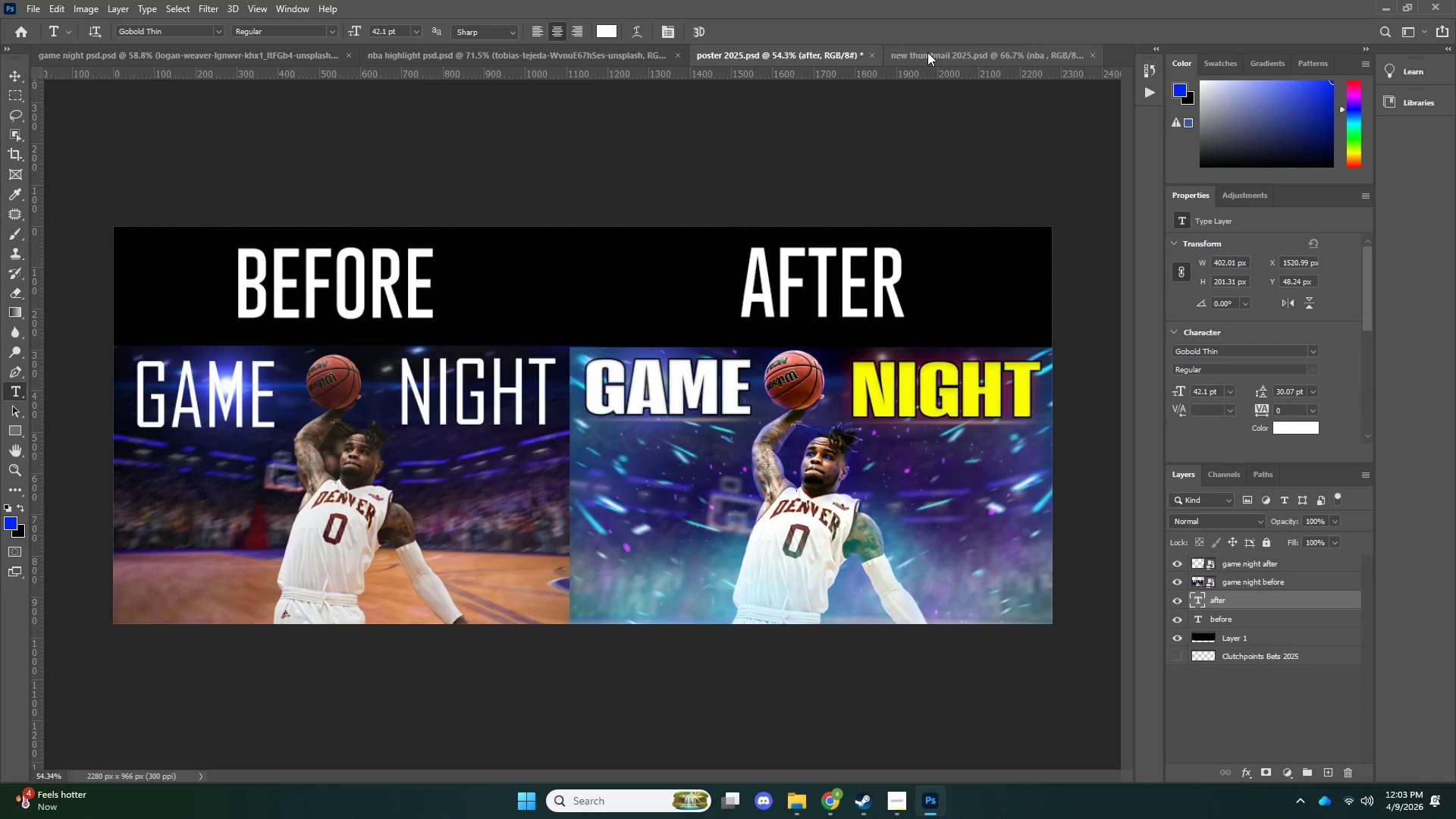 
triple_click([927, 52])
 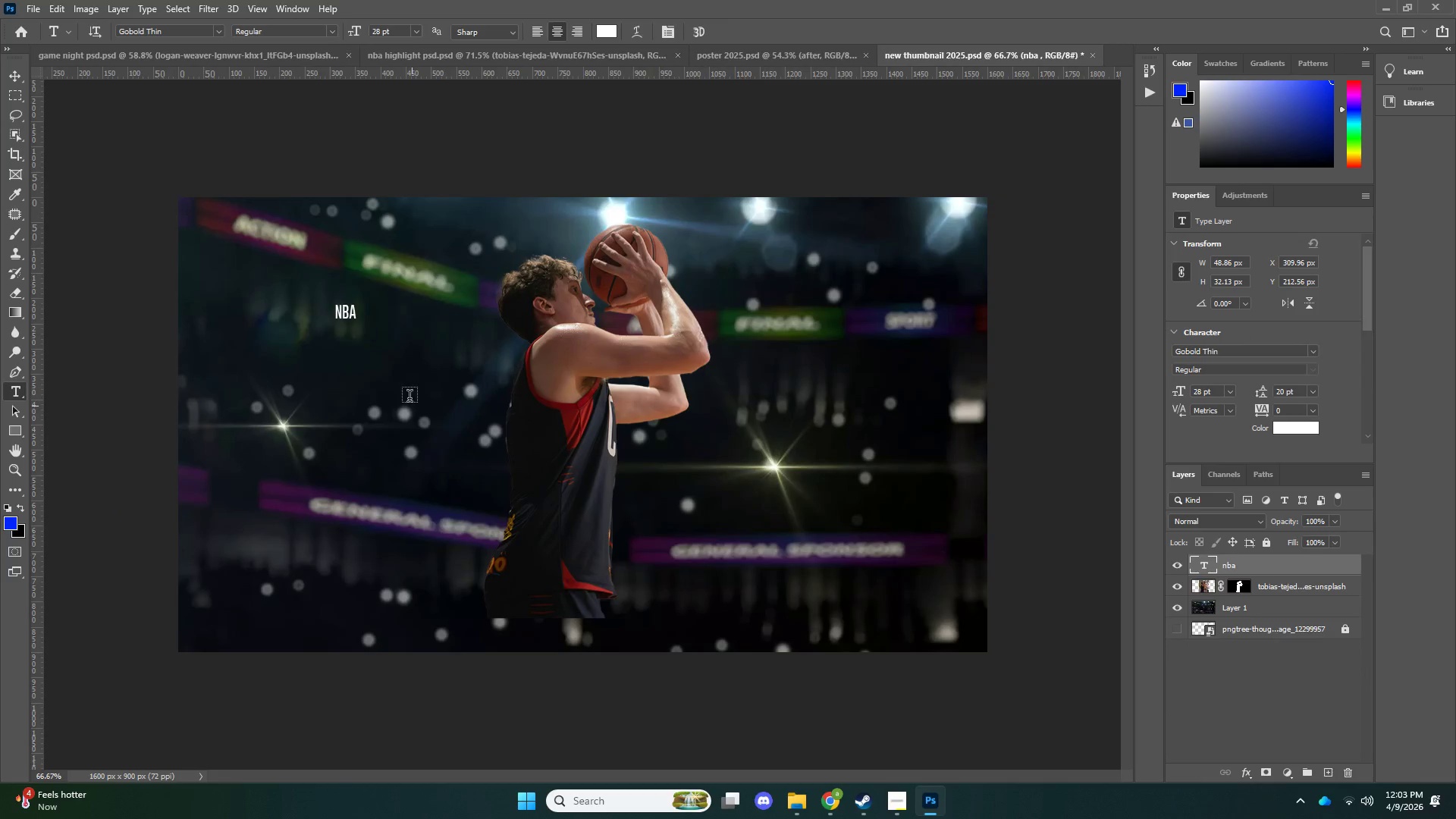 
left_click([354, 317])
 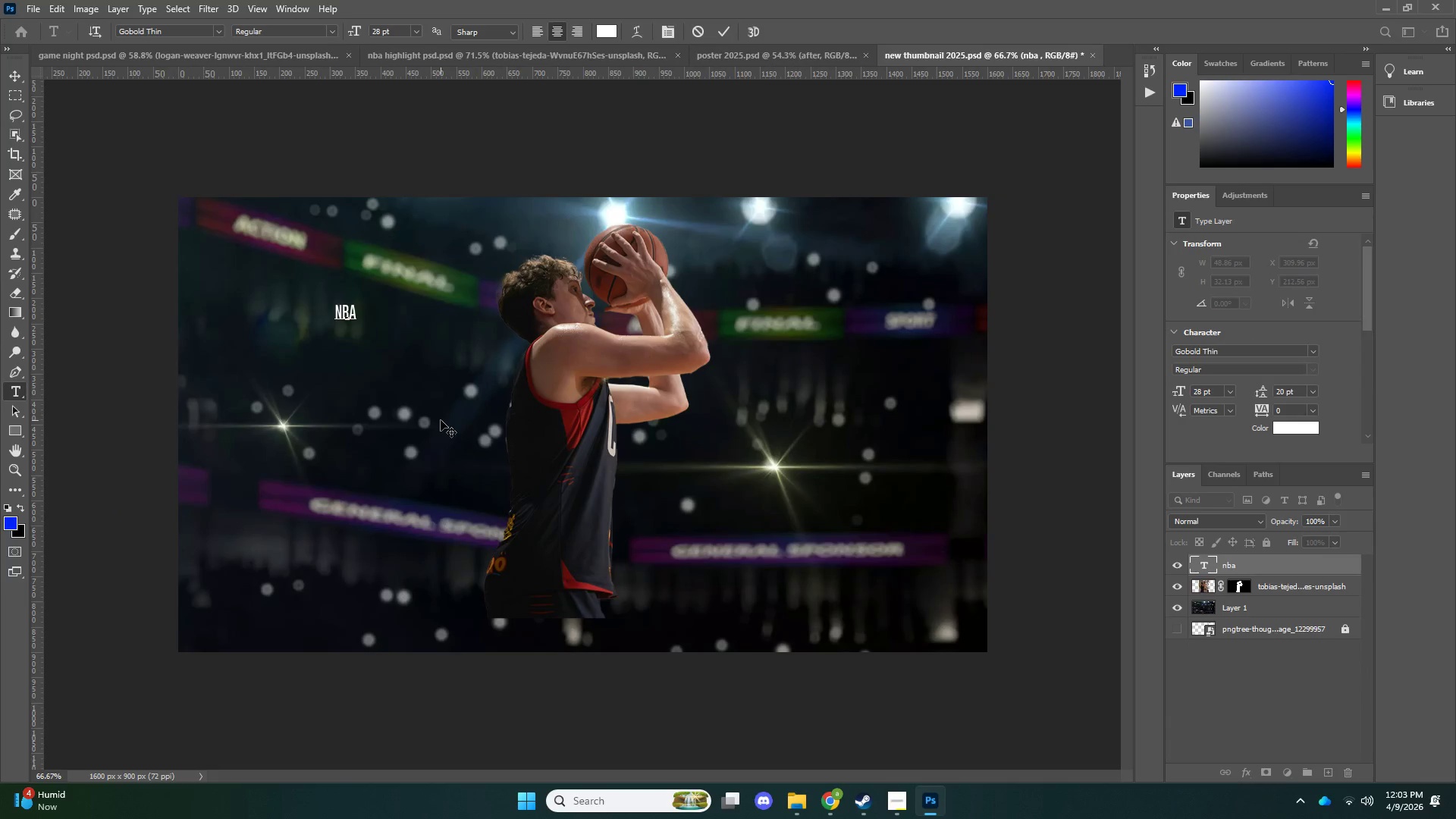 
type( highlights)
key(NumpadEnter)
 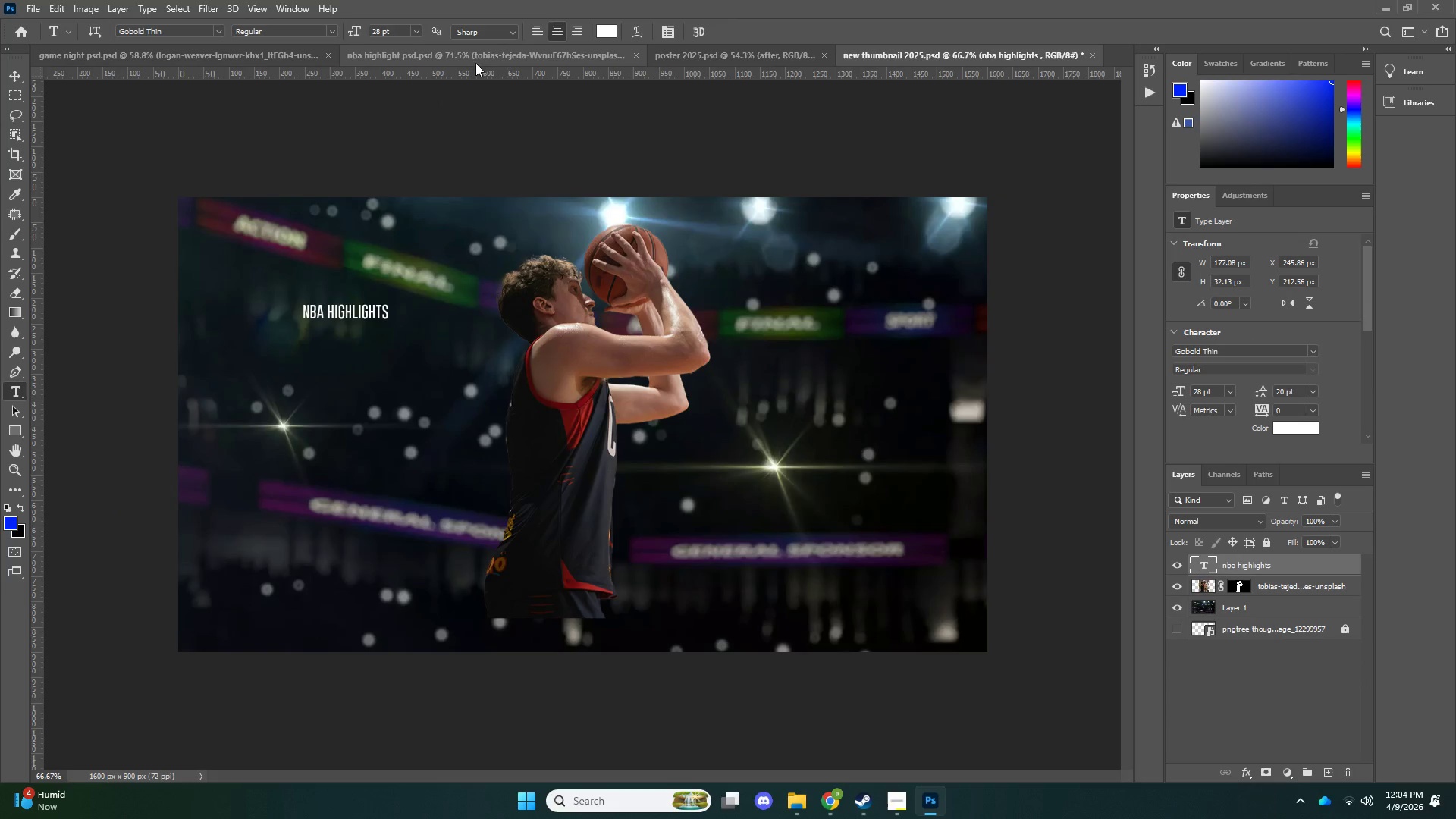 
left_click([482, 58])
 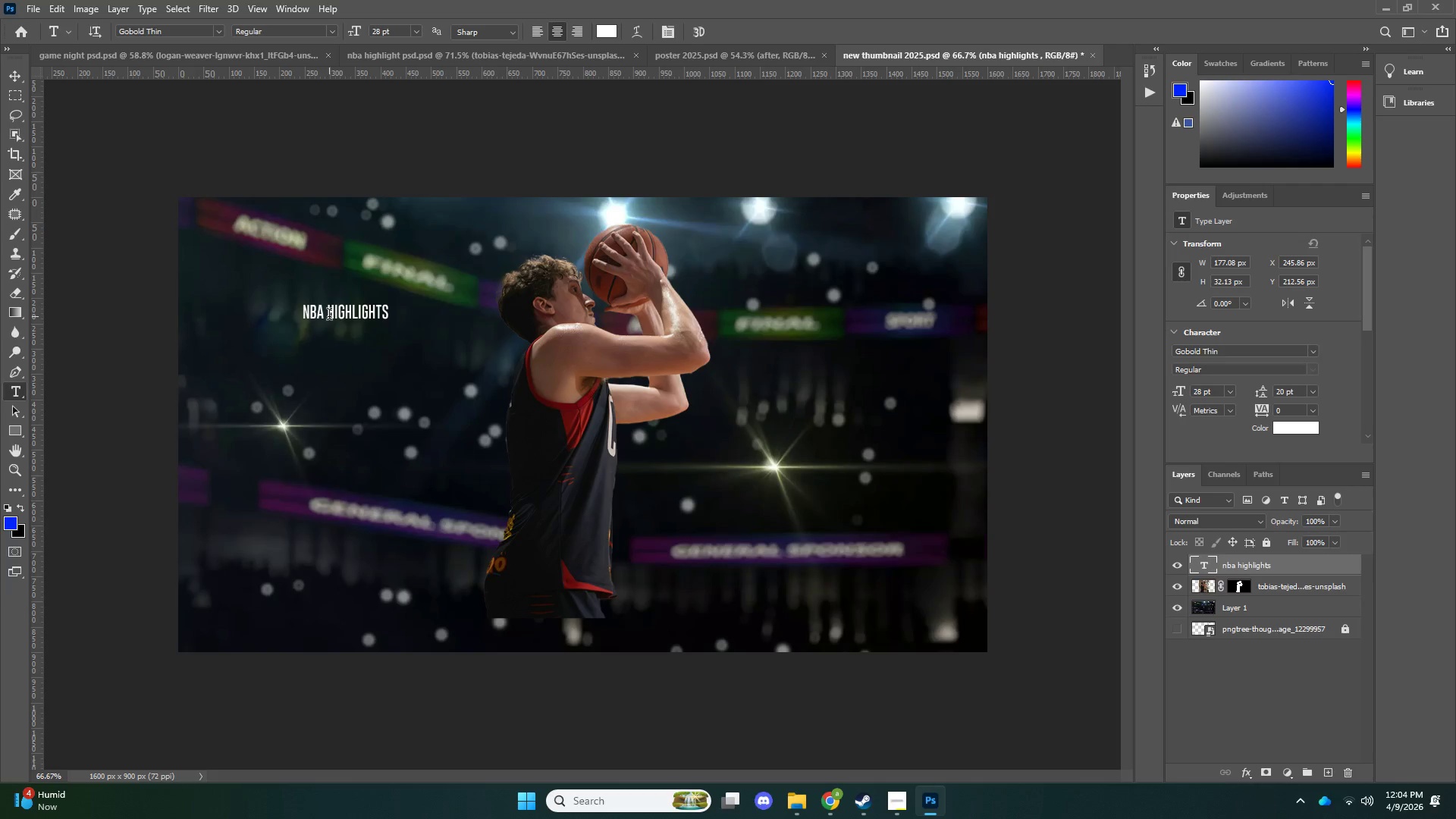 
left_click_drag(start_coordinate=[329, 316], to_coordinate=[566, 316])
 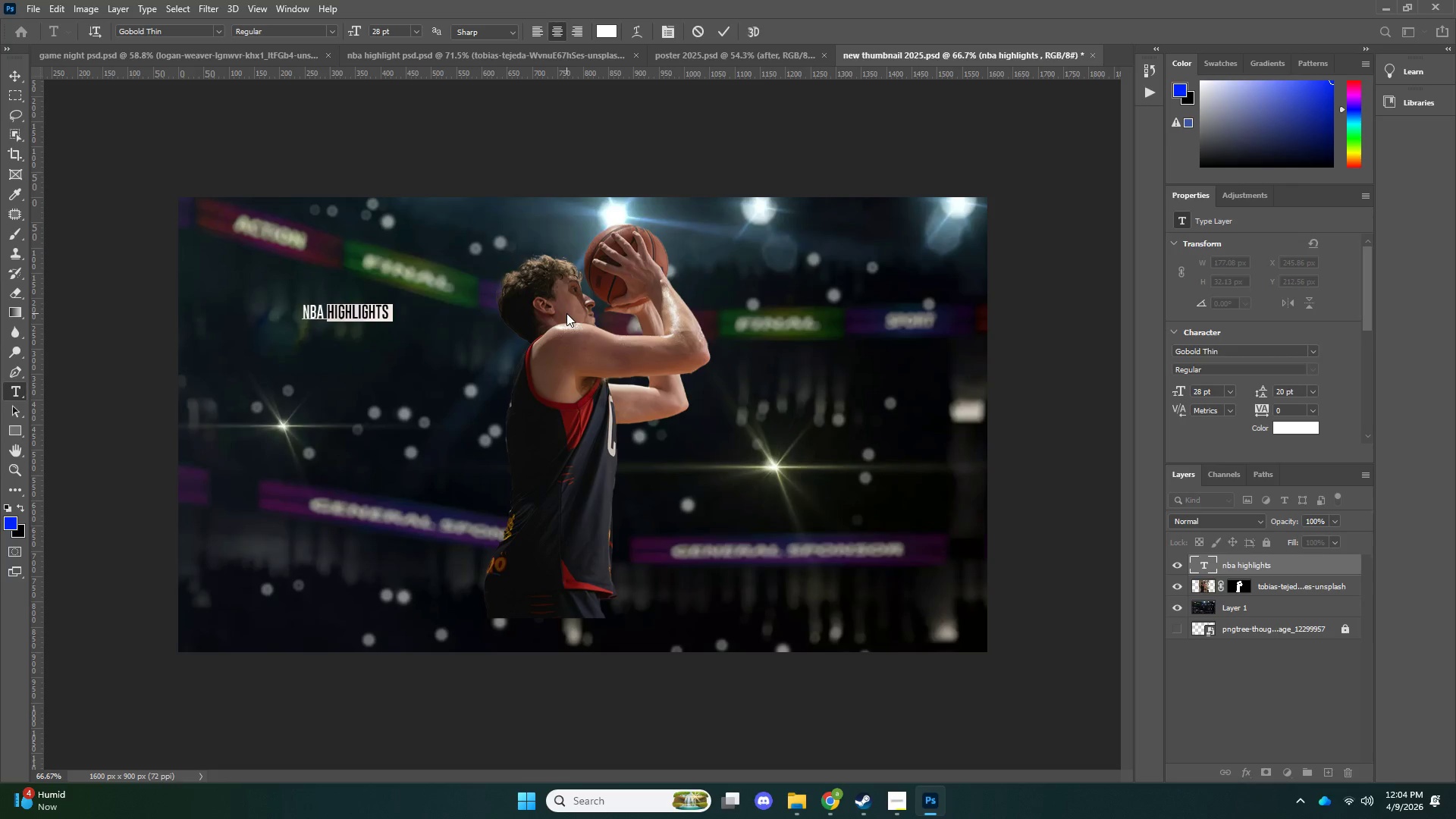 
key(Backspace)
 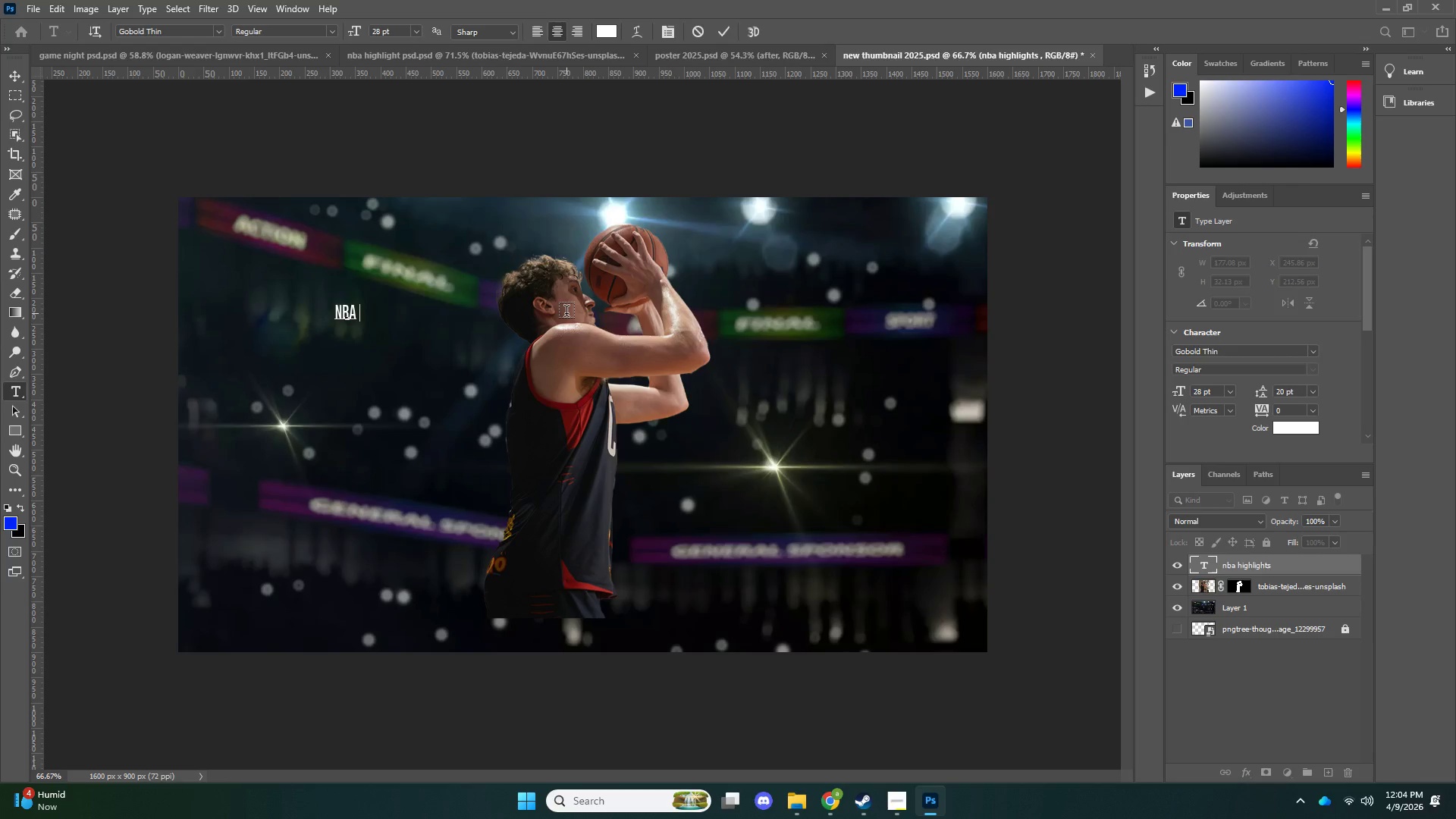 
key(NumpadEnter)
 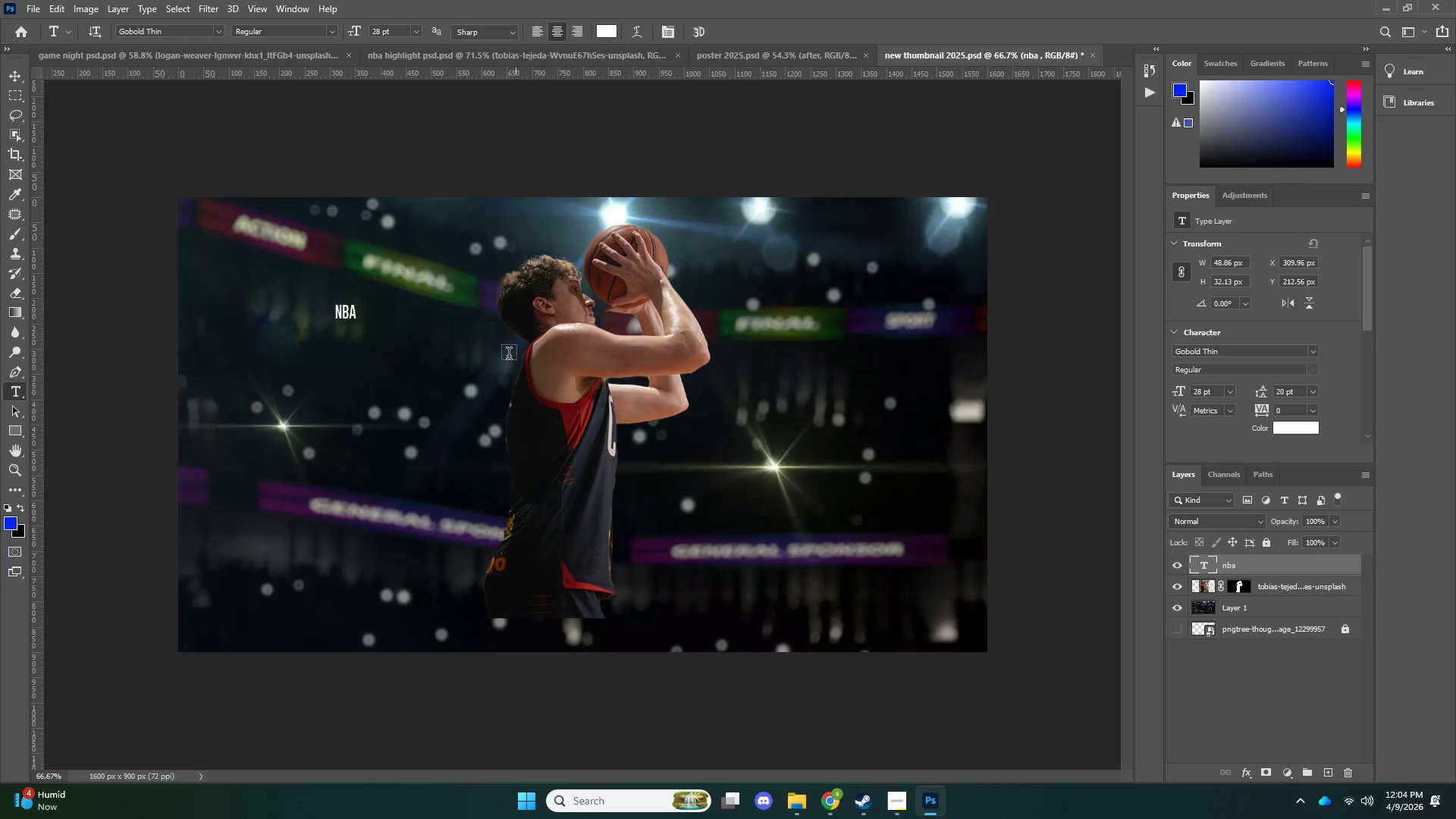 
key(Control+ControlLeft)
 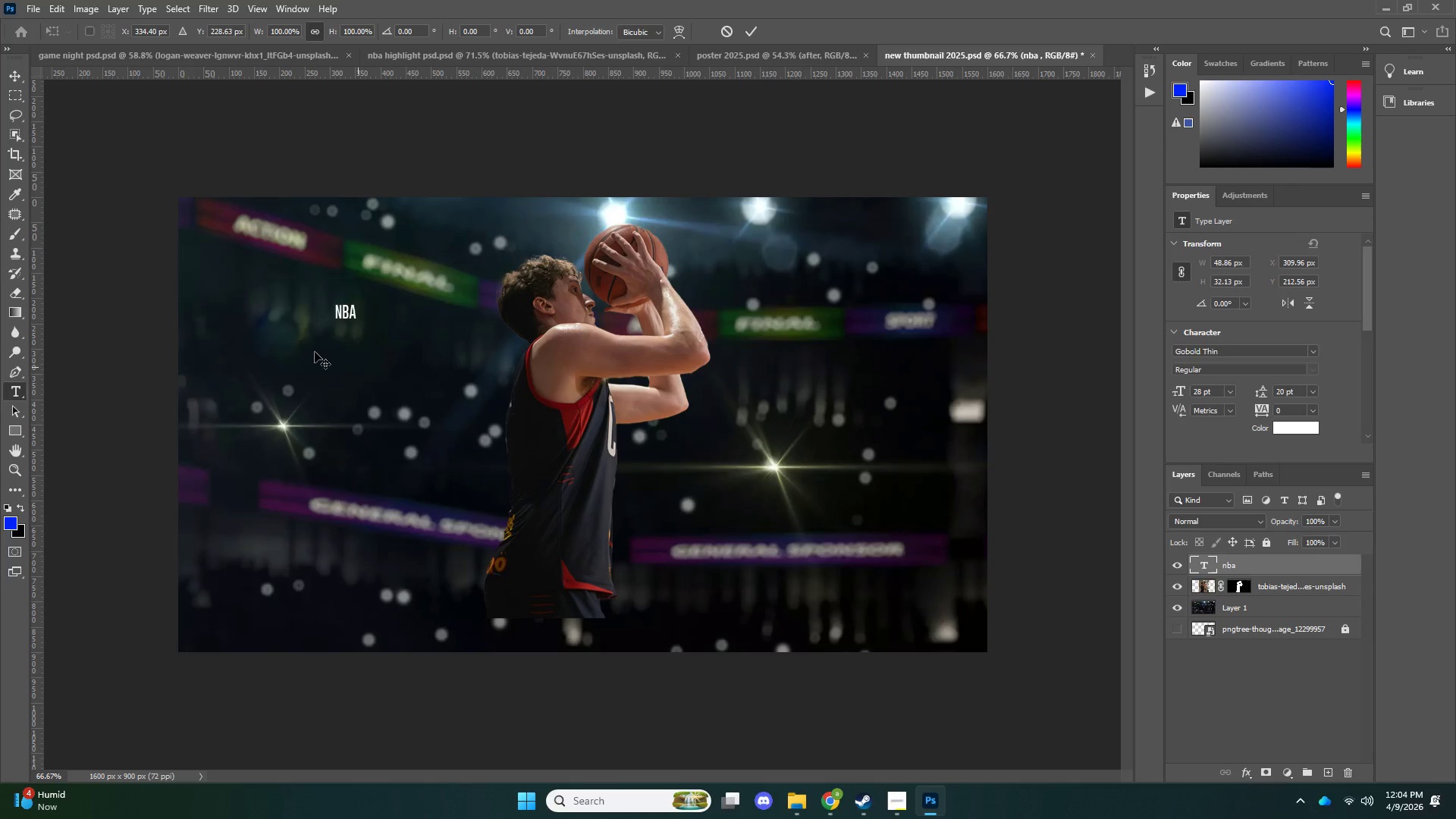 
key(Control+T)
 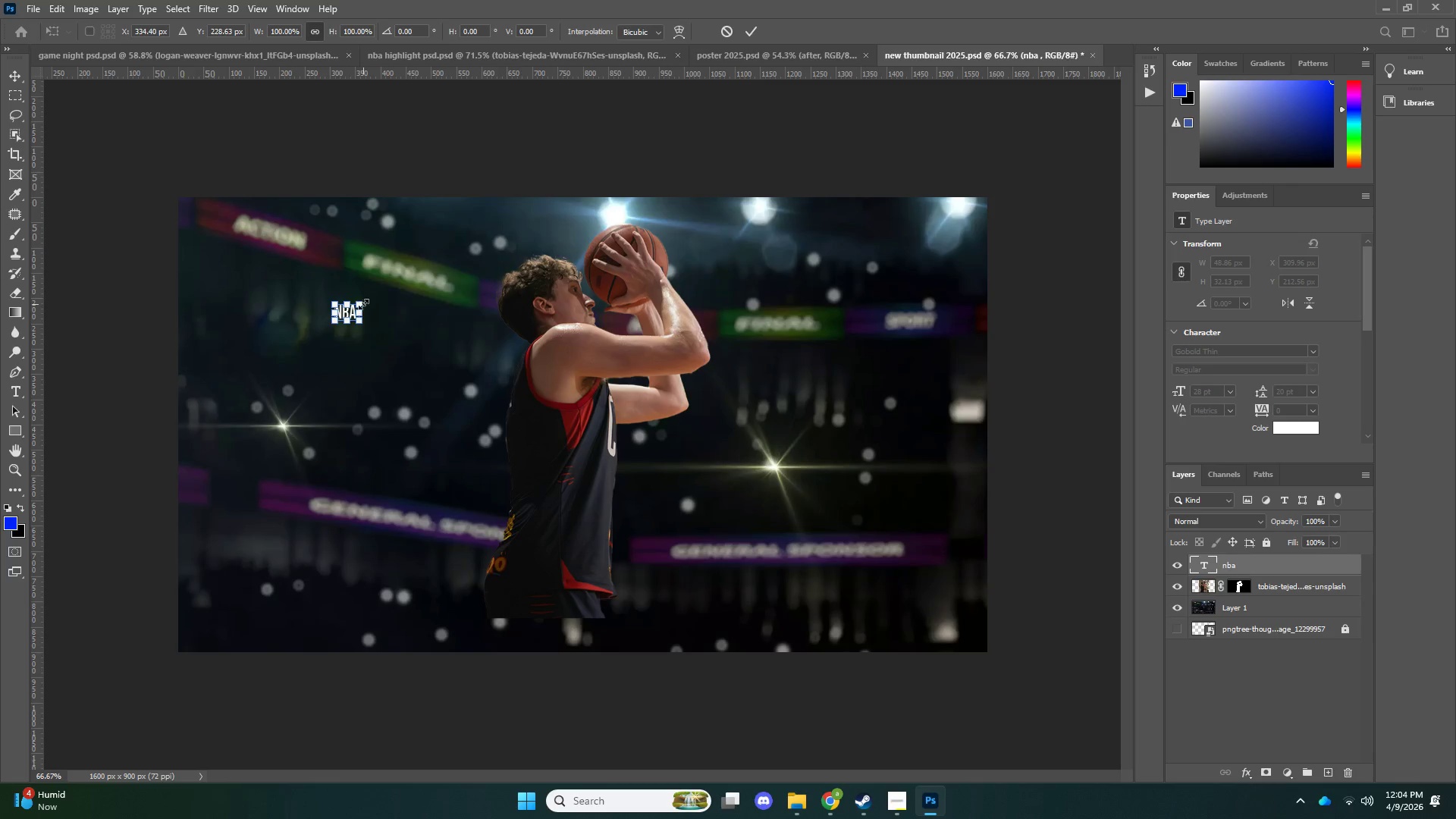 
key(Alt+AltLeft)
 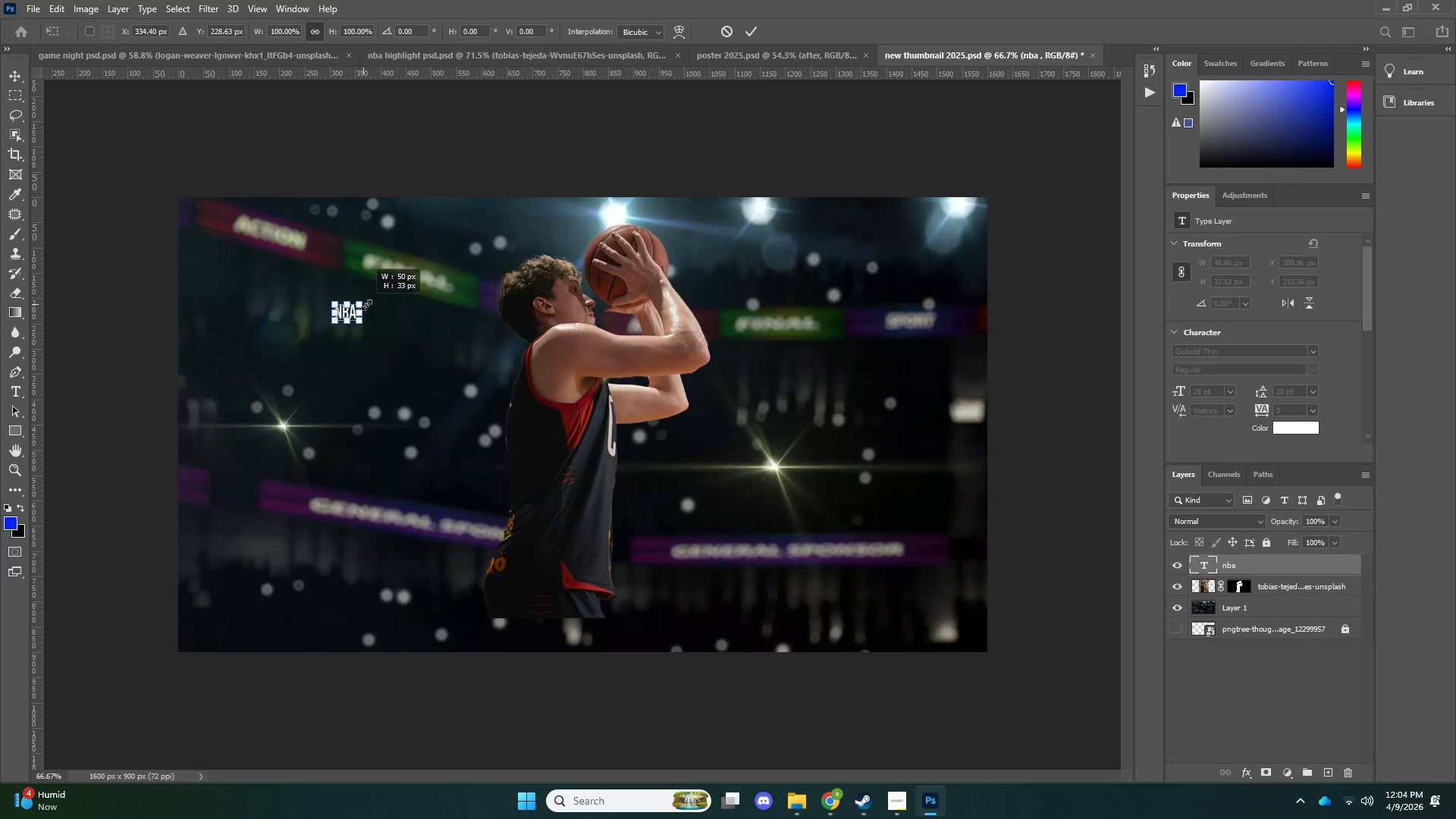 
left_click_drag(start_coordinate=[363, 304], to_coordinate=[508, 274])
 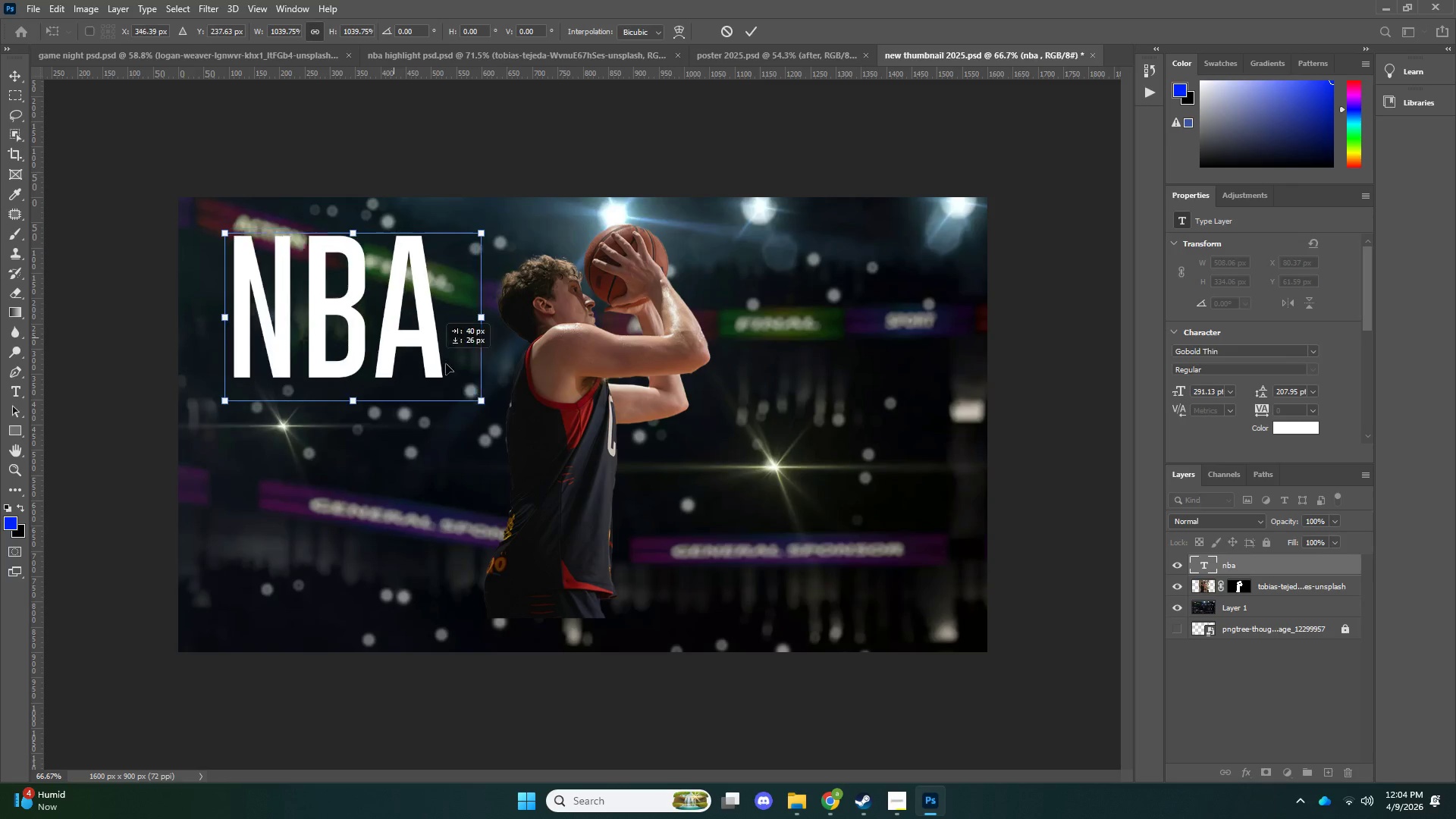 
left_click_drag(start_coordinate=[394, 337], to_coordinate=[662, 487])
 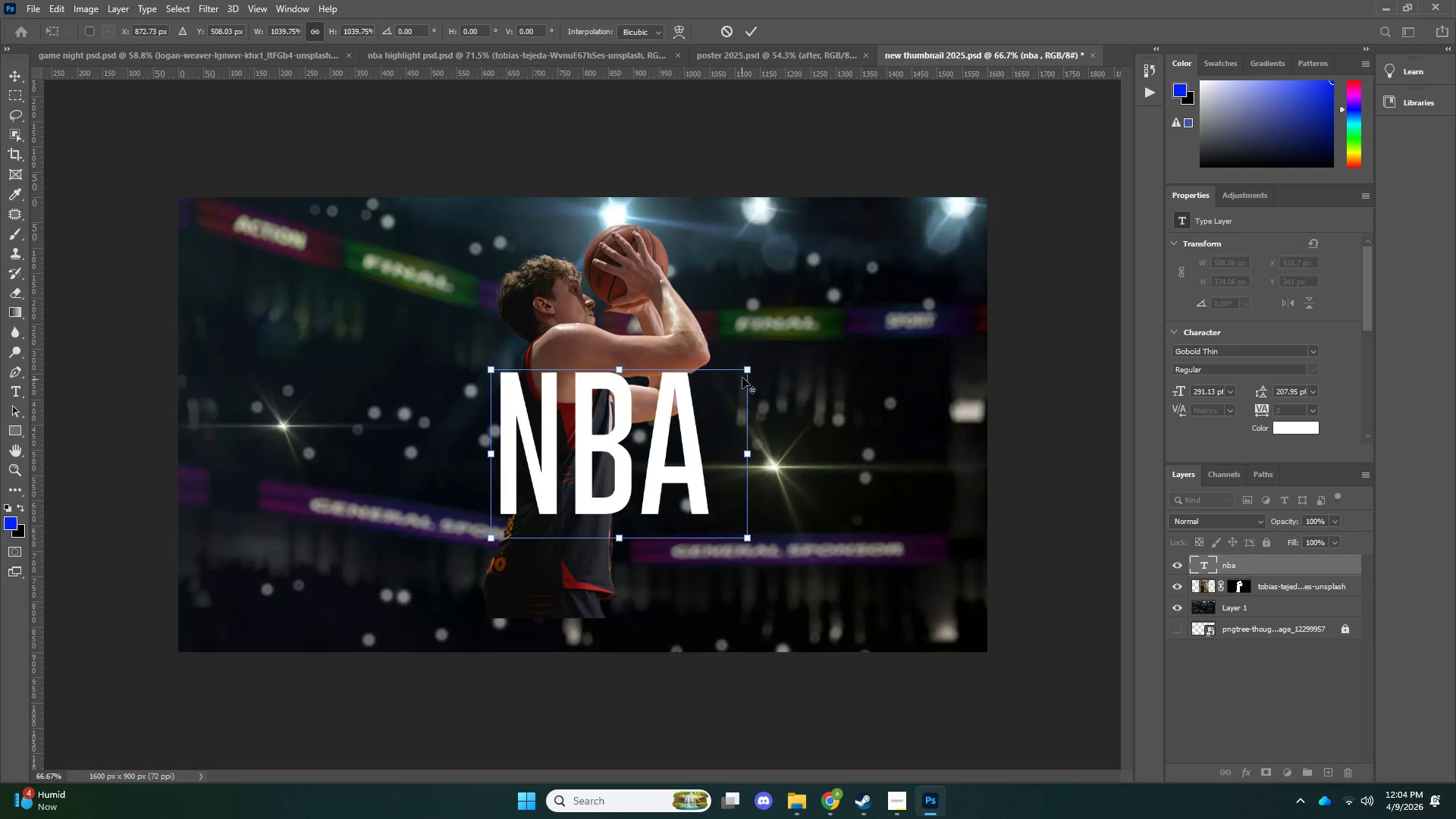 
hold_key(key=AltLeft, duration=0.45)
left_click_drag(start_coordinate=[745, 370], to_coordinate=[691, 381])
 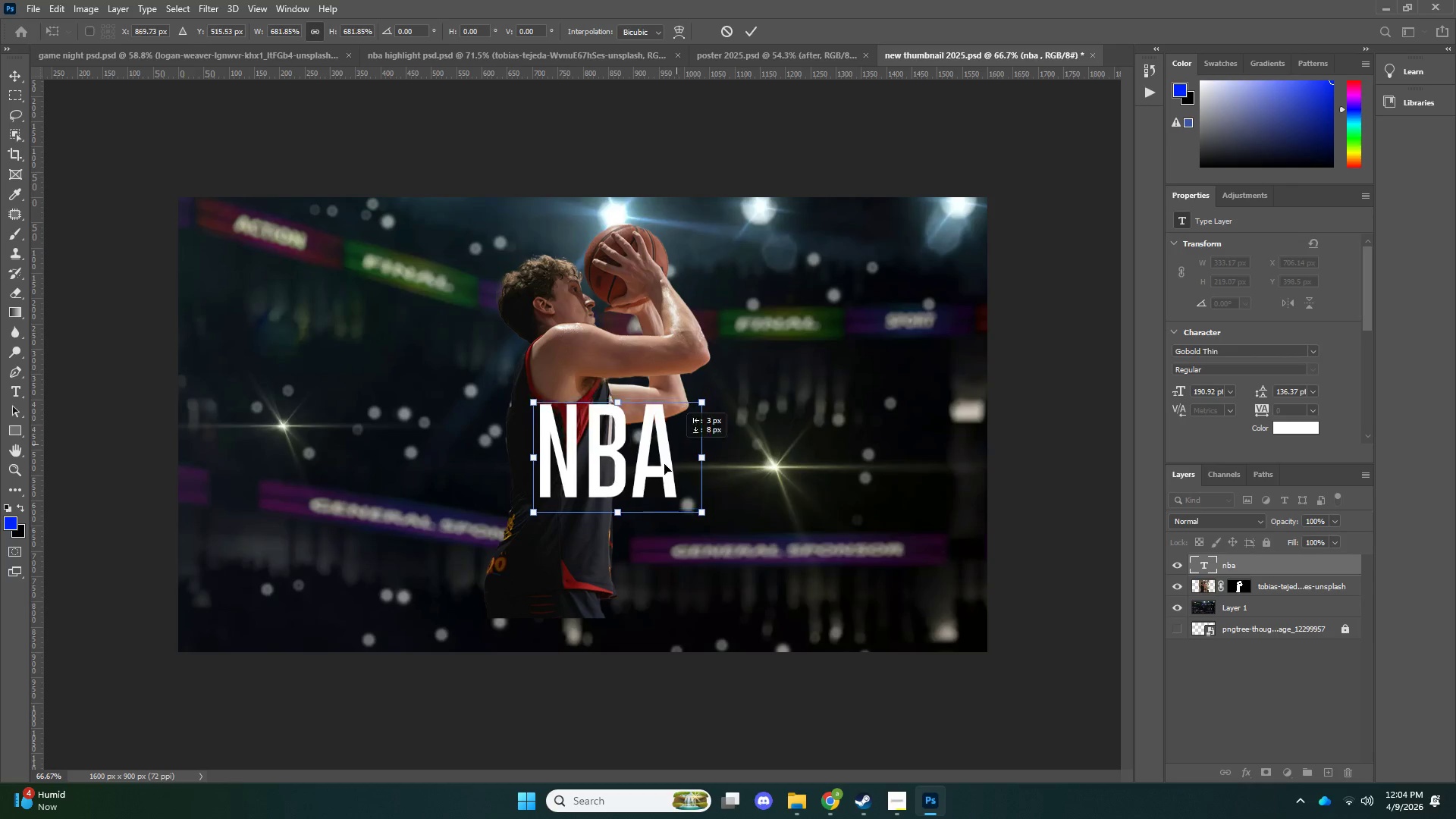 
left_click_drag(start_coordinate=[678, 441], to_coordinate=[624, 491])
 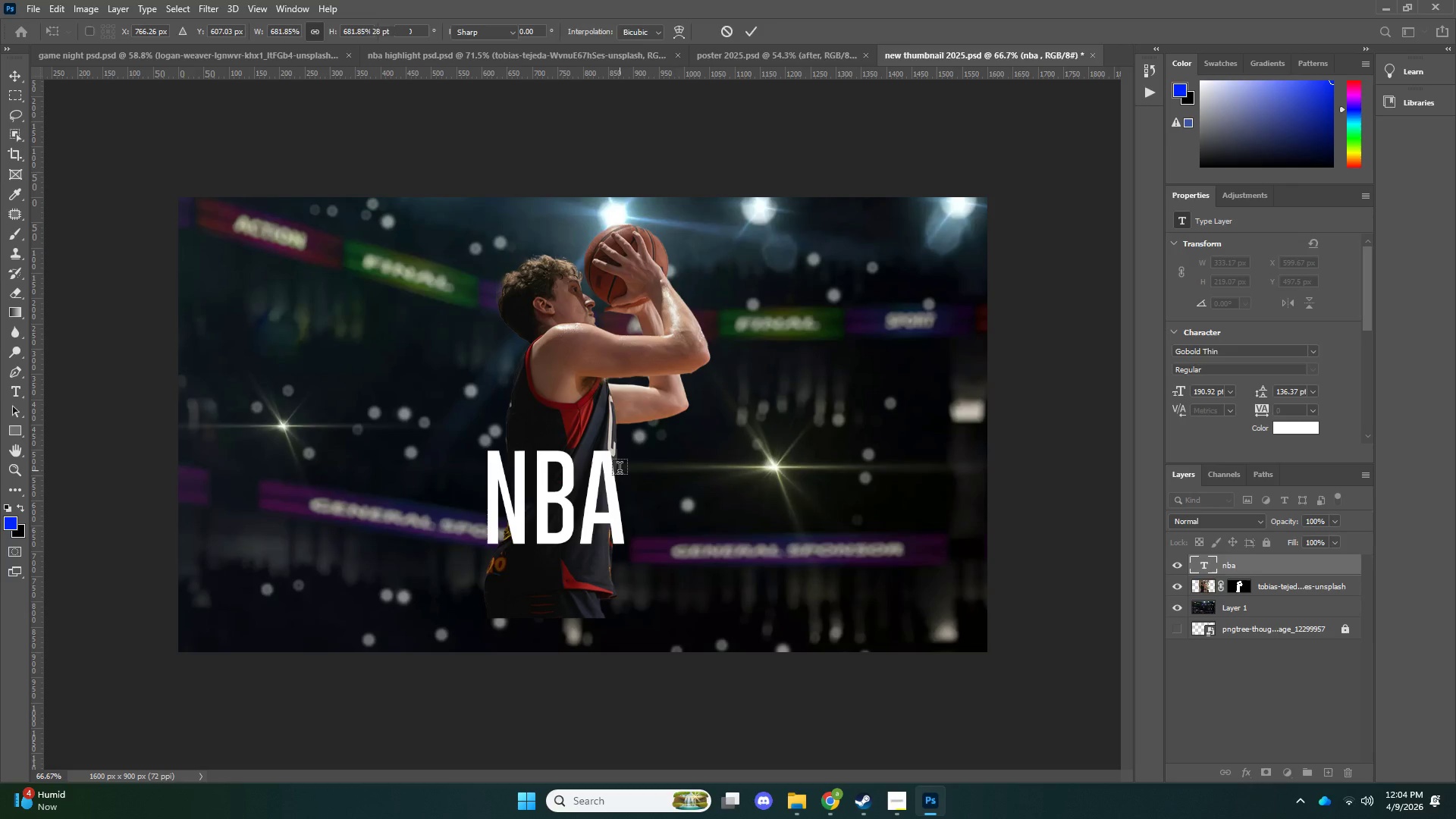 
key(NumpadEnter)
 